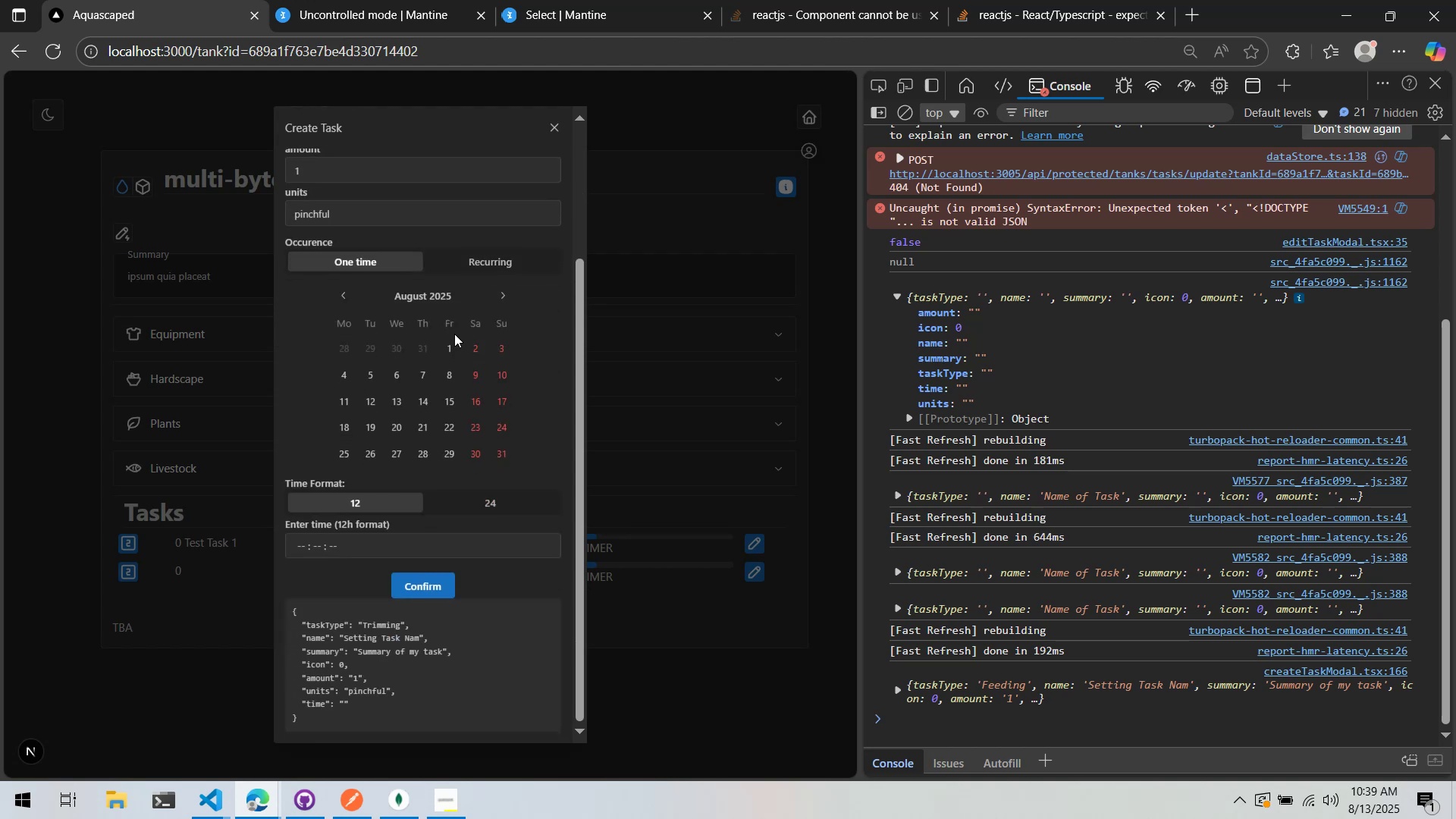 
scroll: coordinate [450, 350], scroll_direction: up, amount: 4.0
 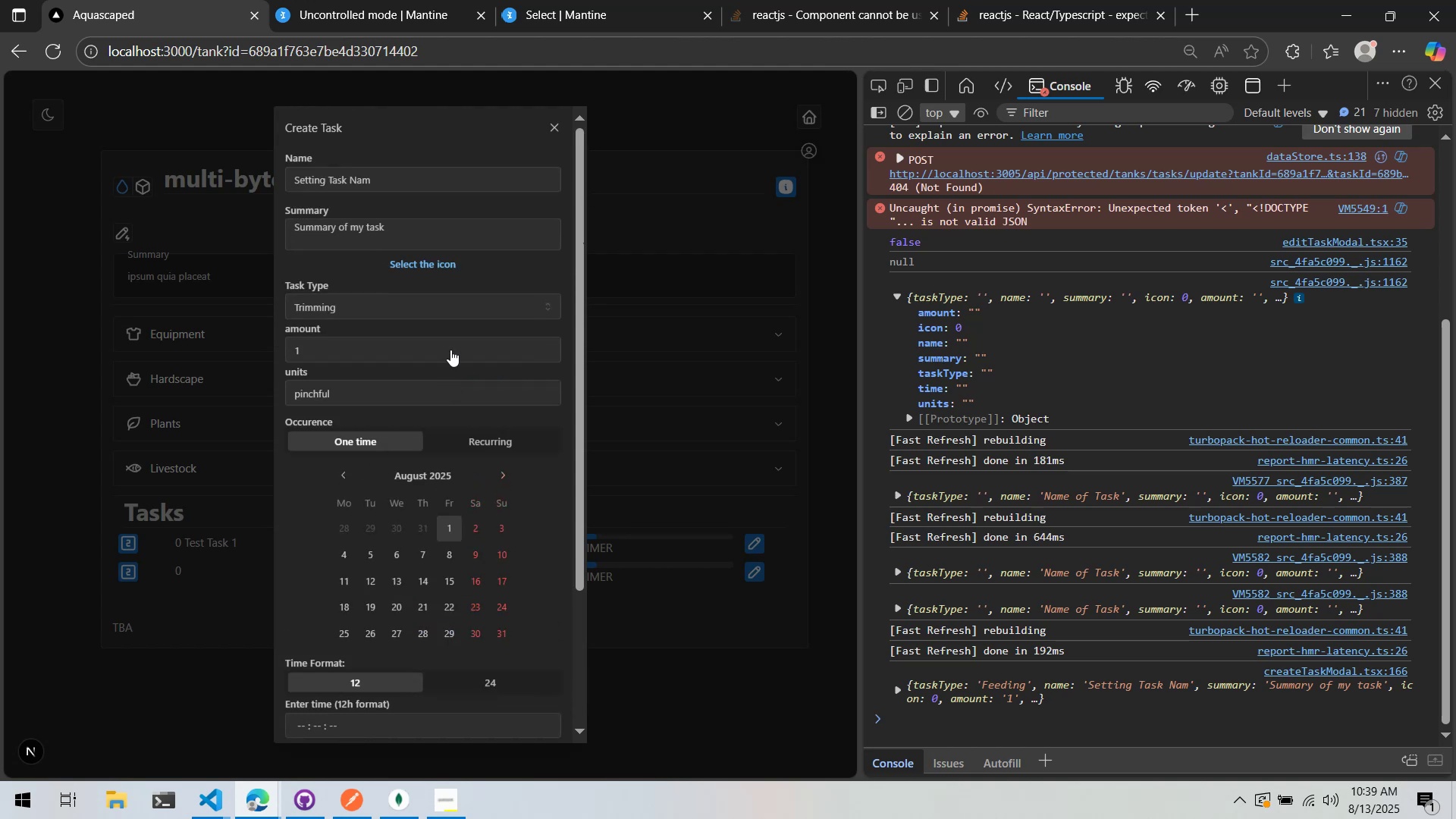 
key(Alt+AltLeft)
 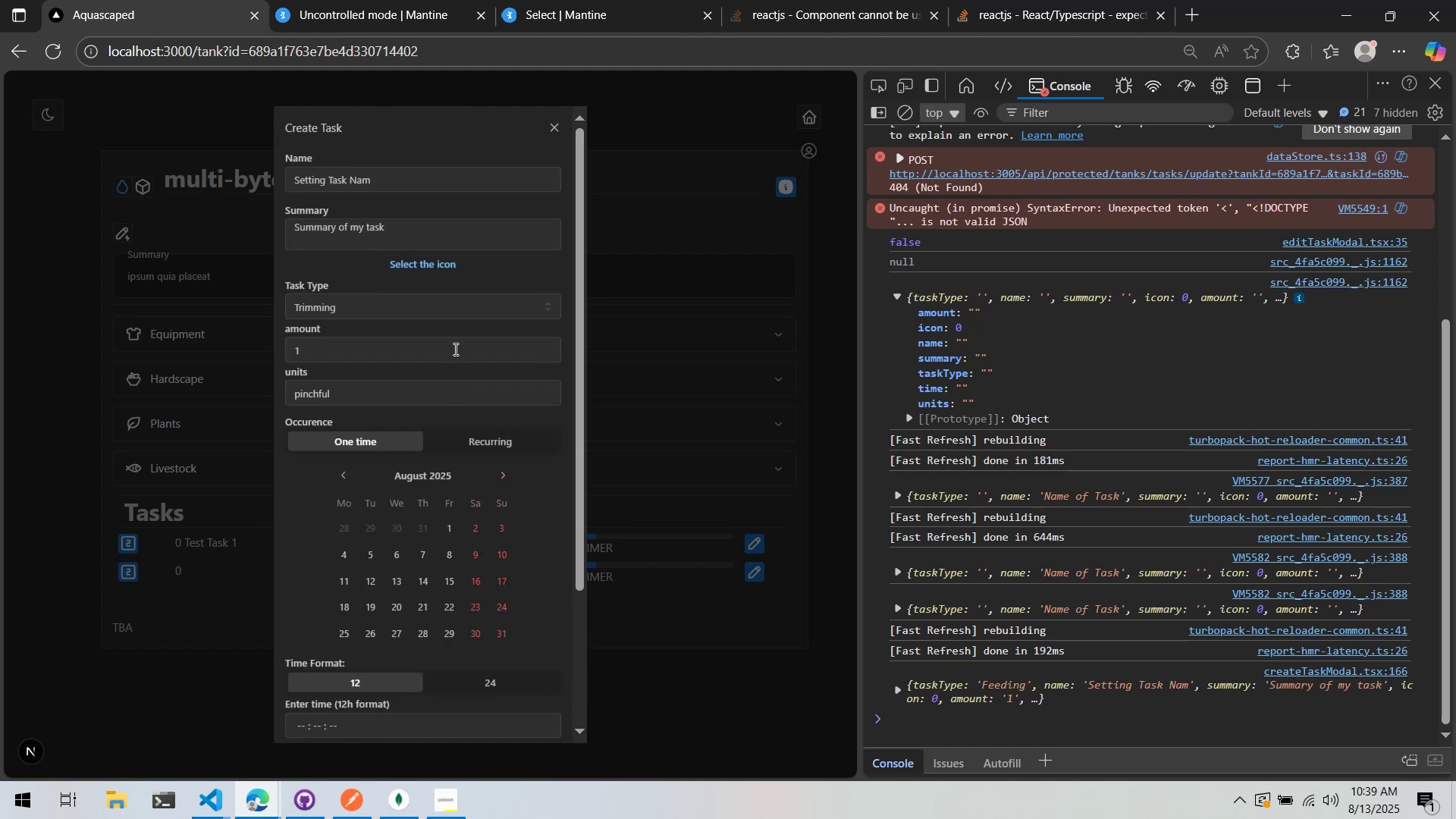 
key(Alt+Tab)
 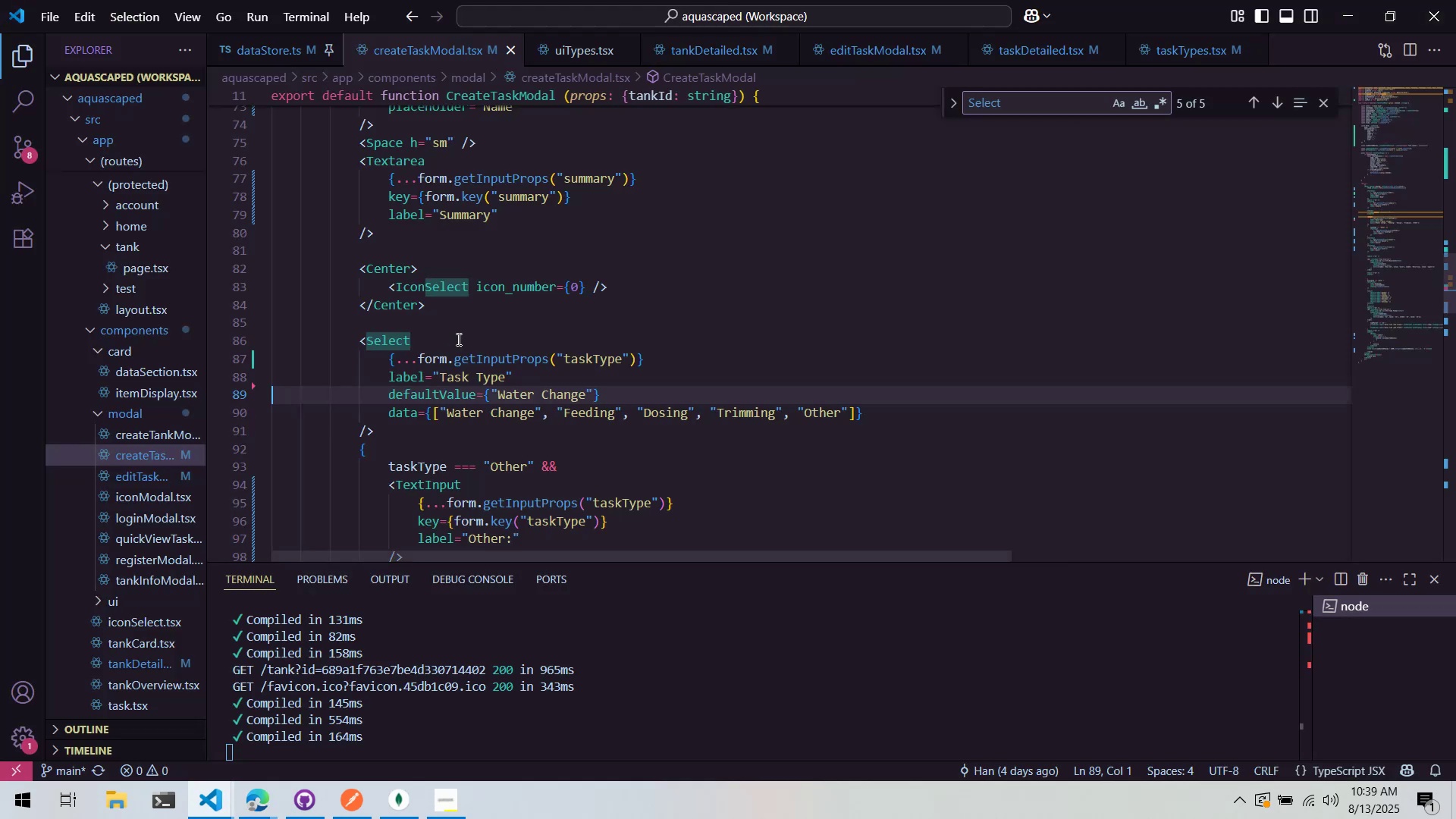 
scroll: coordinate [467, 334], scroll_direction: down, amount: 3.0
 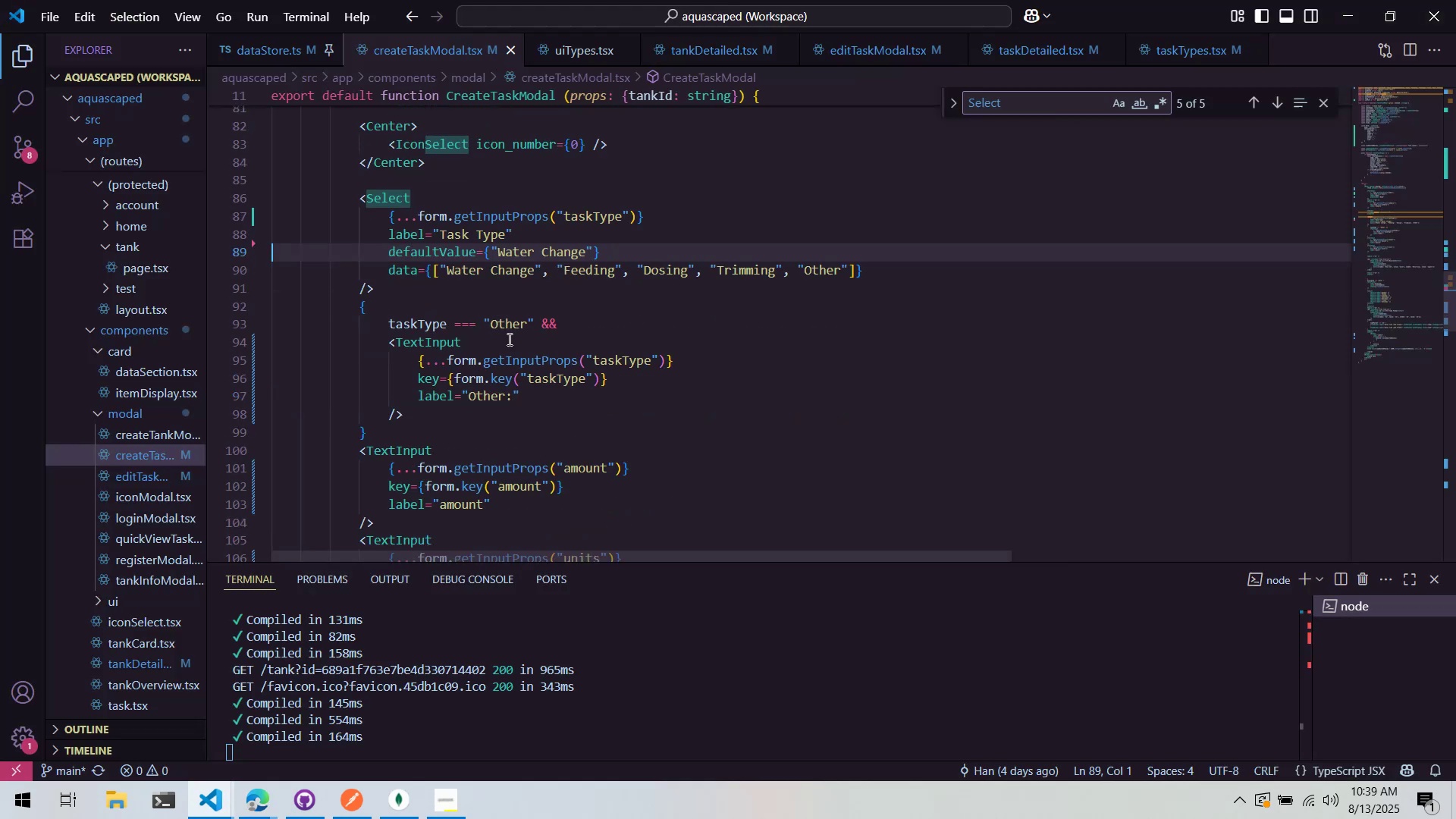 
key(Alt+AltLeft)
 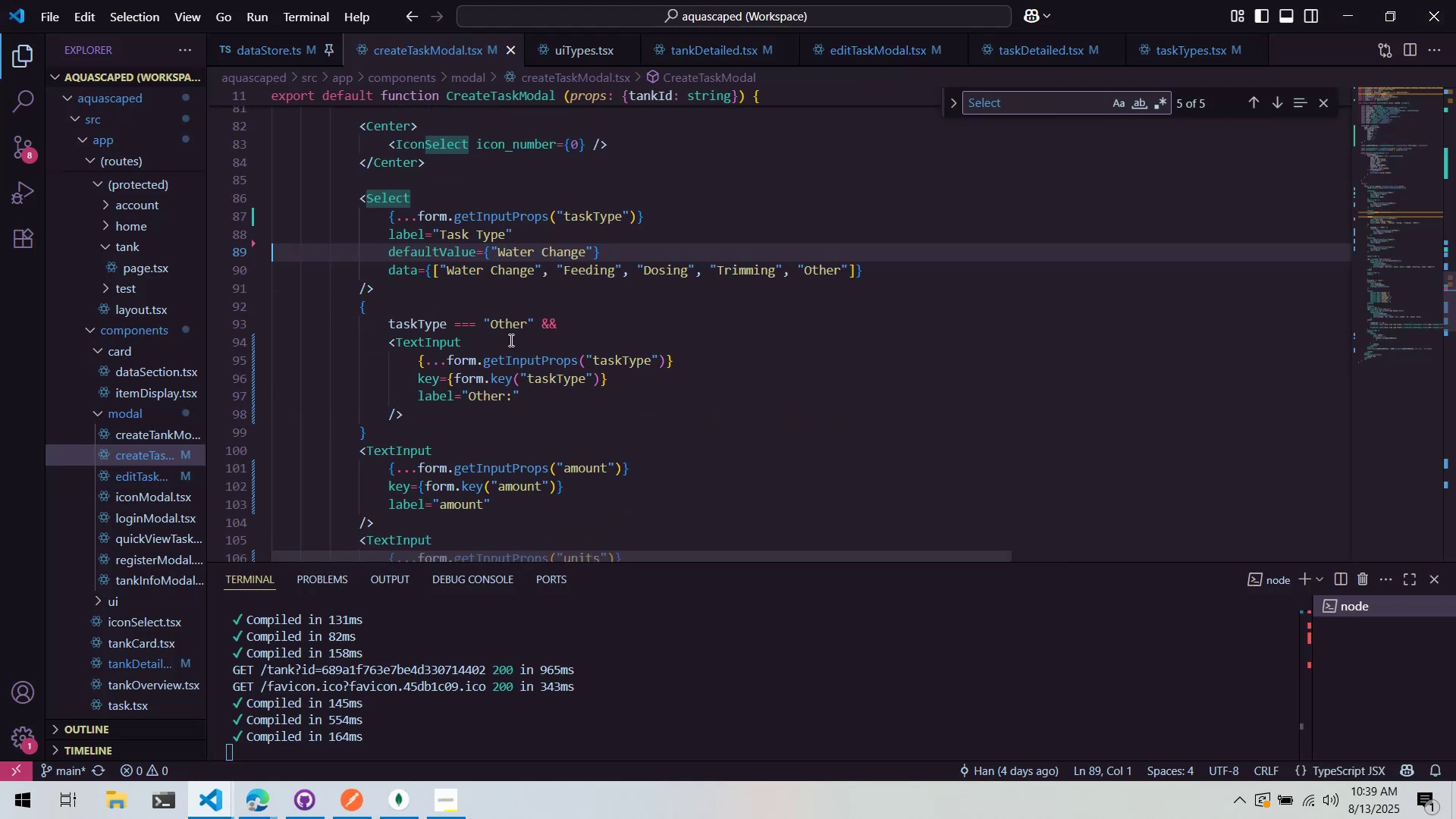 
key(Alt+Tab)
 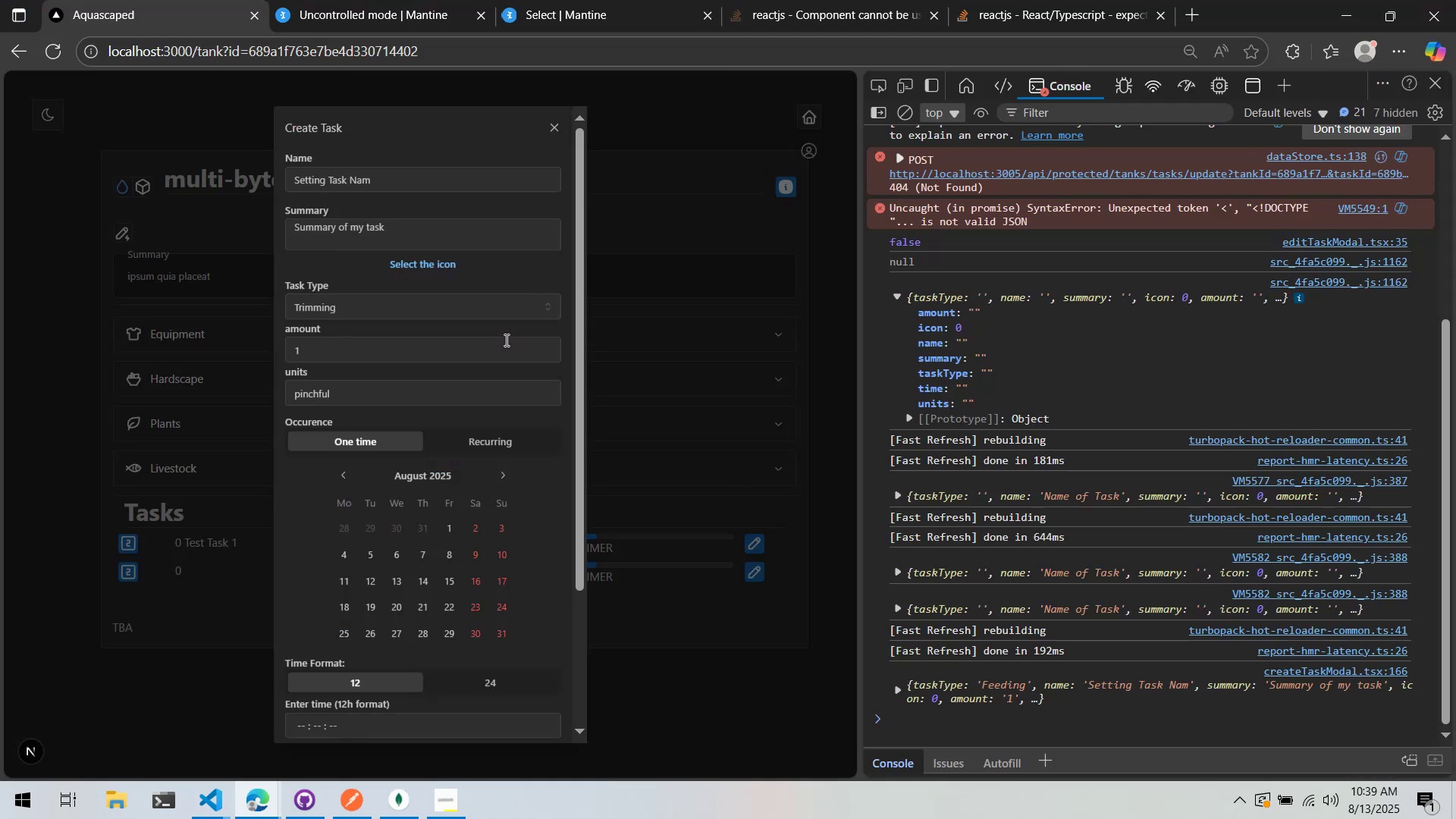 
scroll: coordinate [505, 340], scroll_direction: down, amount: 2.0
 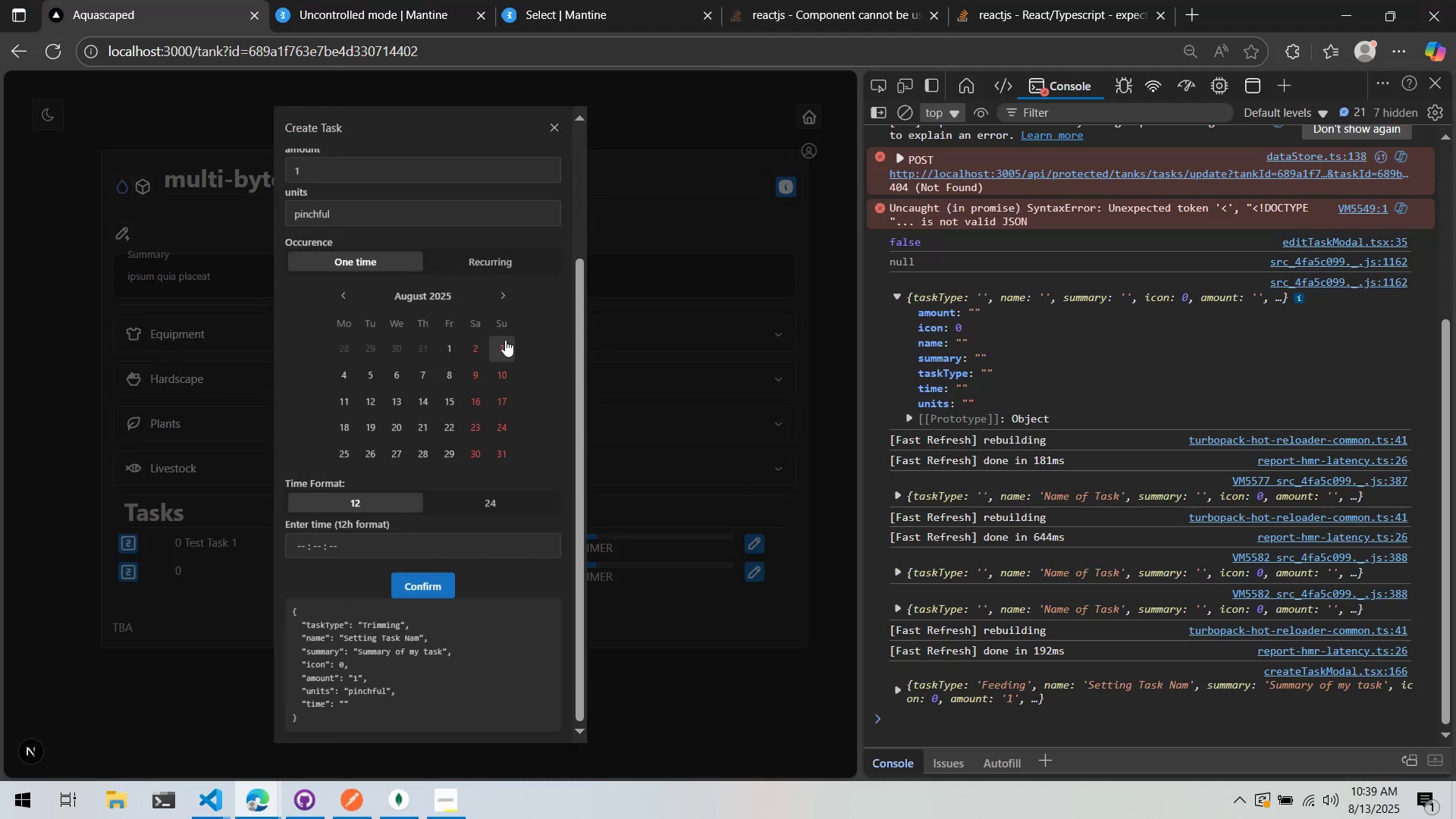 
key(Alt+AltLeft)
 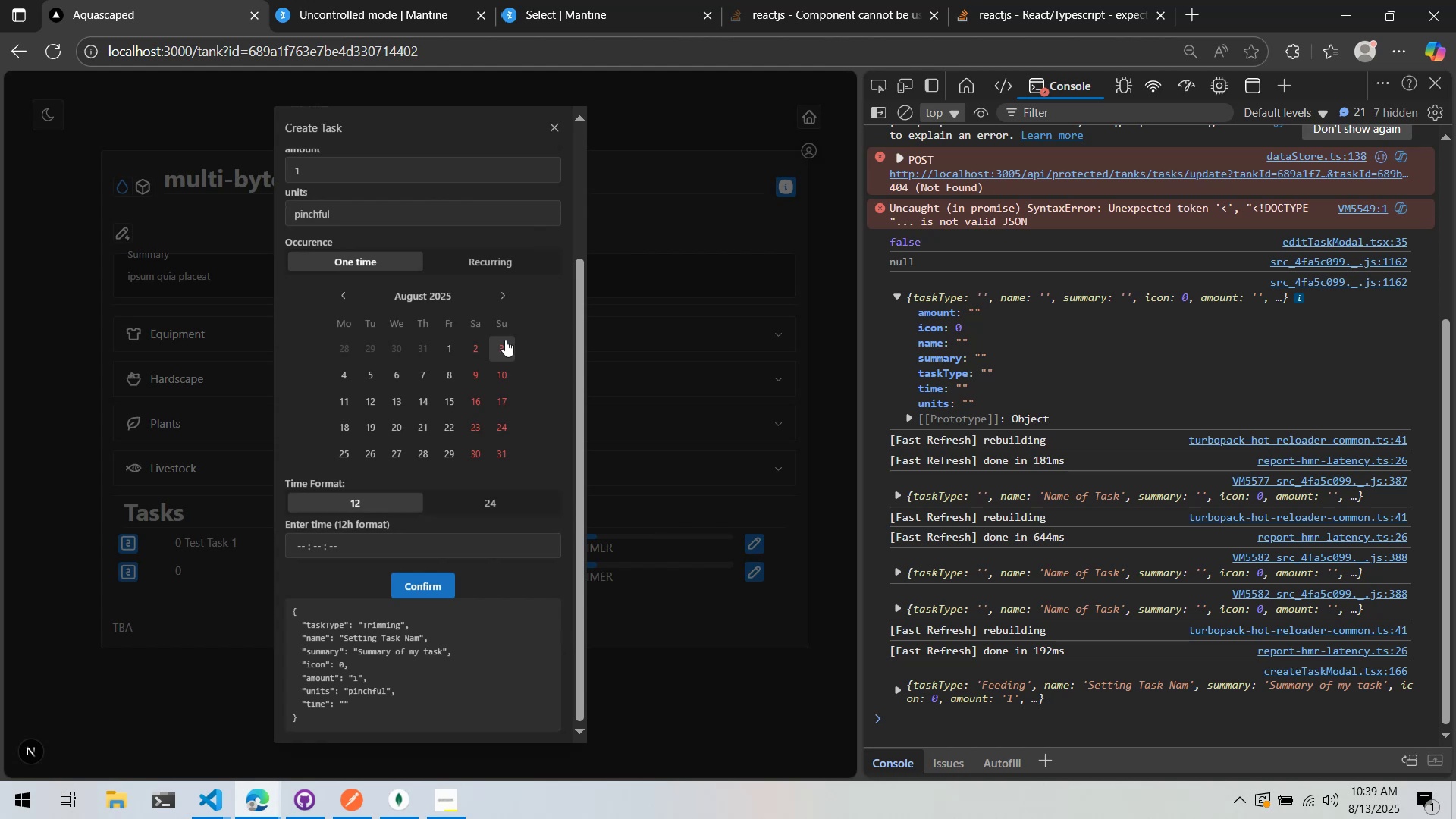 
key(Alt+Tab)
 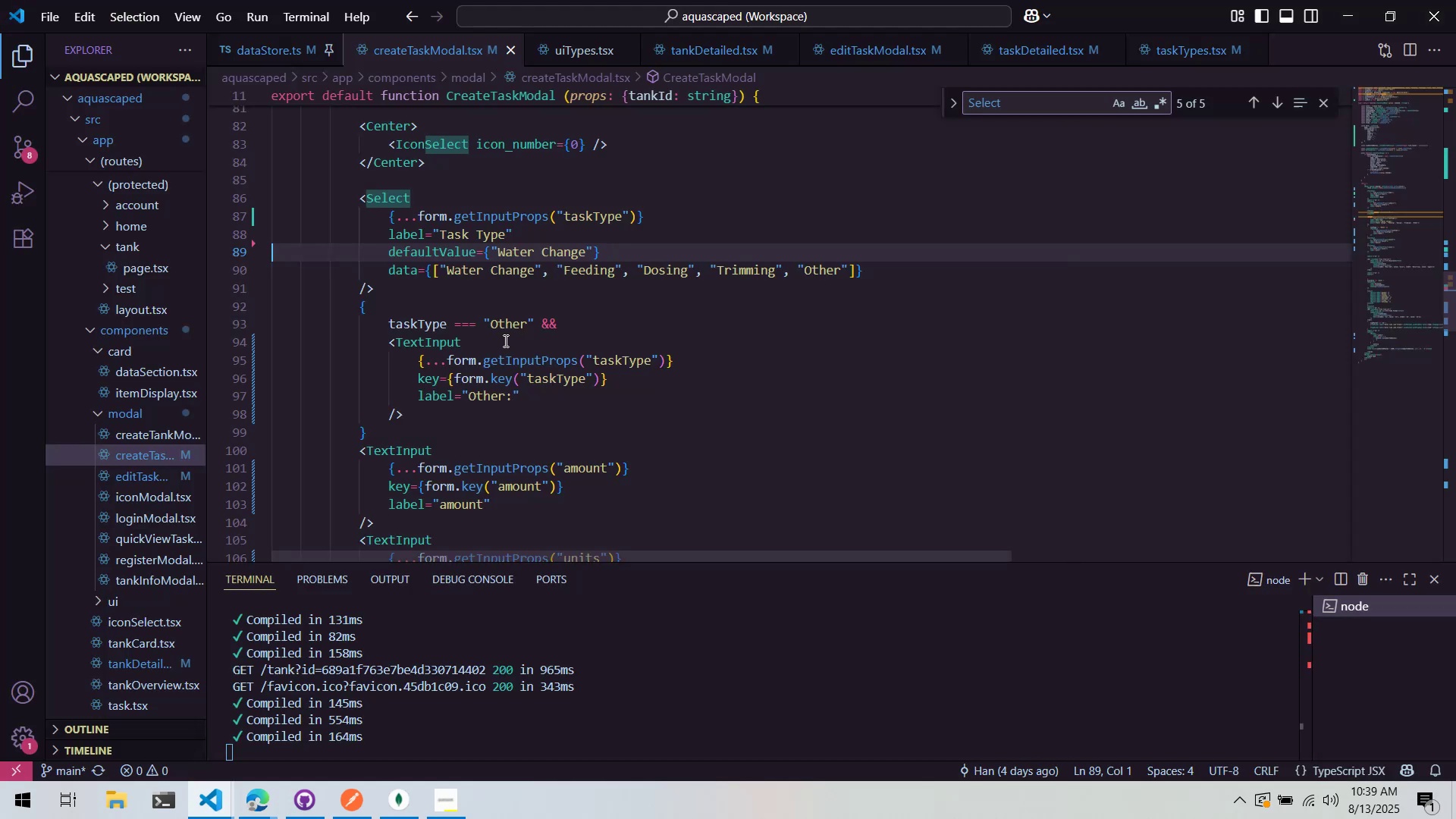 
scroll: coordinate [522, 336], scroll_direction: down, amount: 15.0
 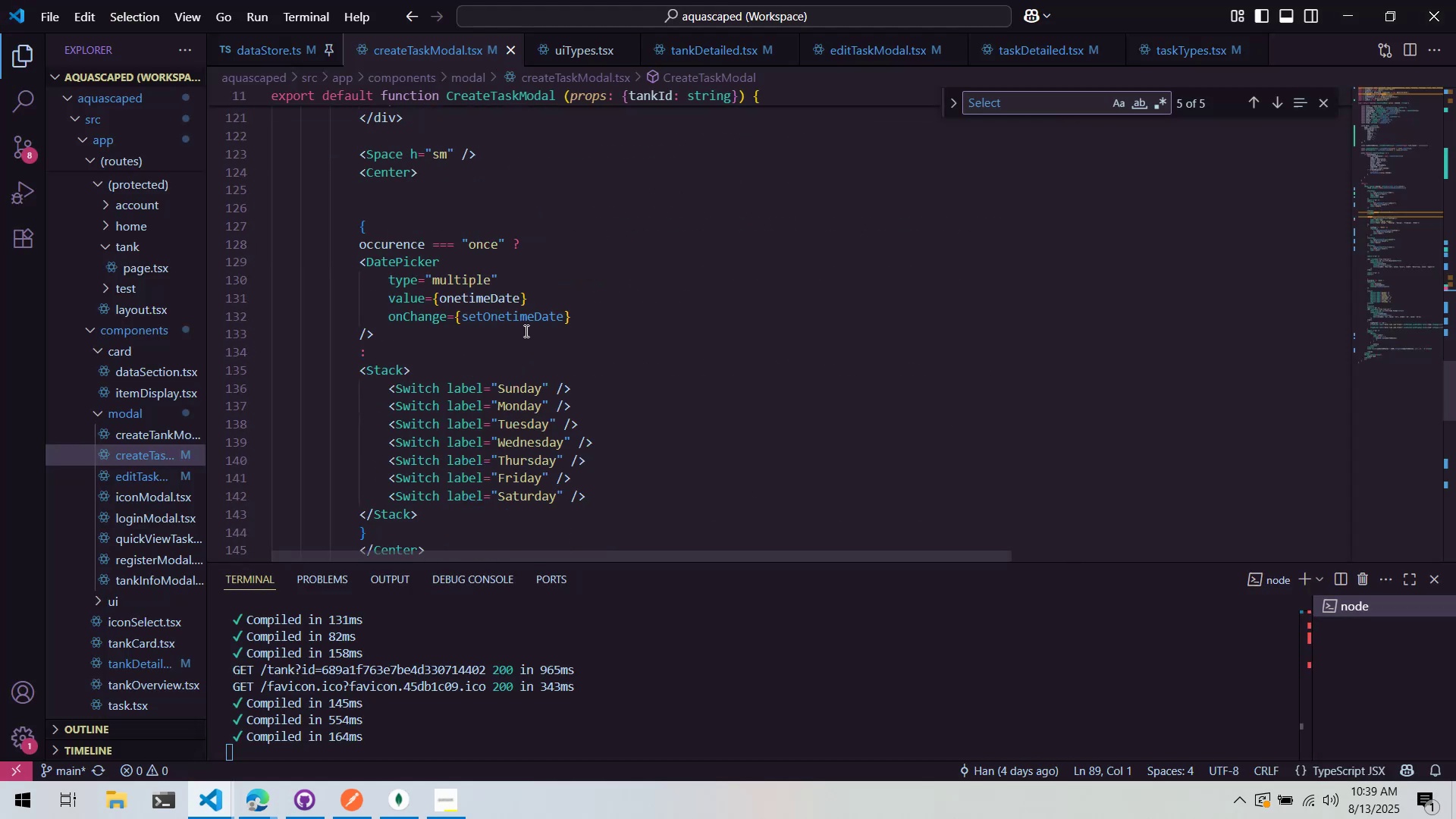 
scroll: coordinate [532, 319], scroll_direction: up, amount: 37.0
 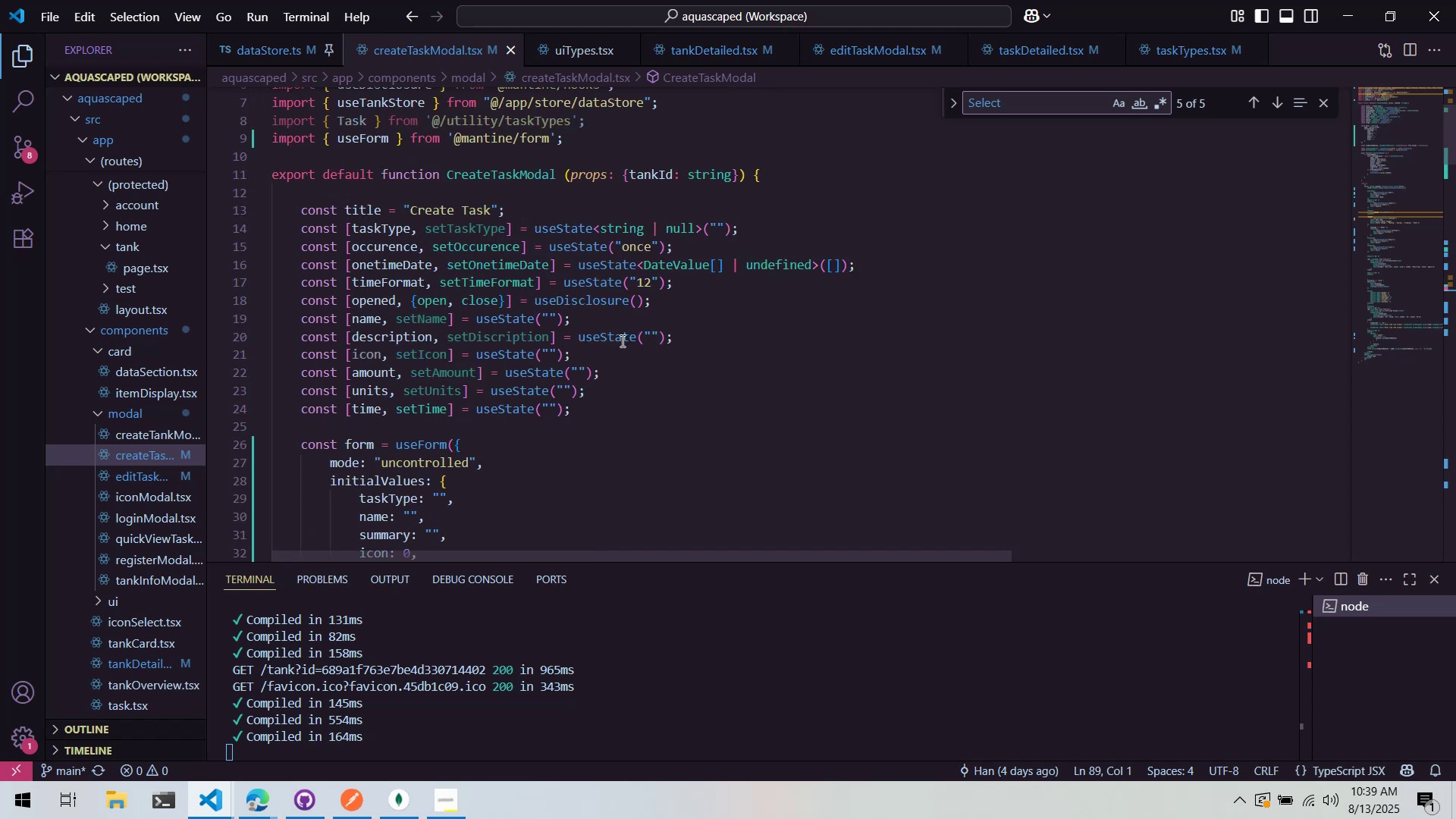 
scroll: coordinate [645, 362], scroll_direction: down, amount: 3.0
 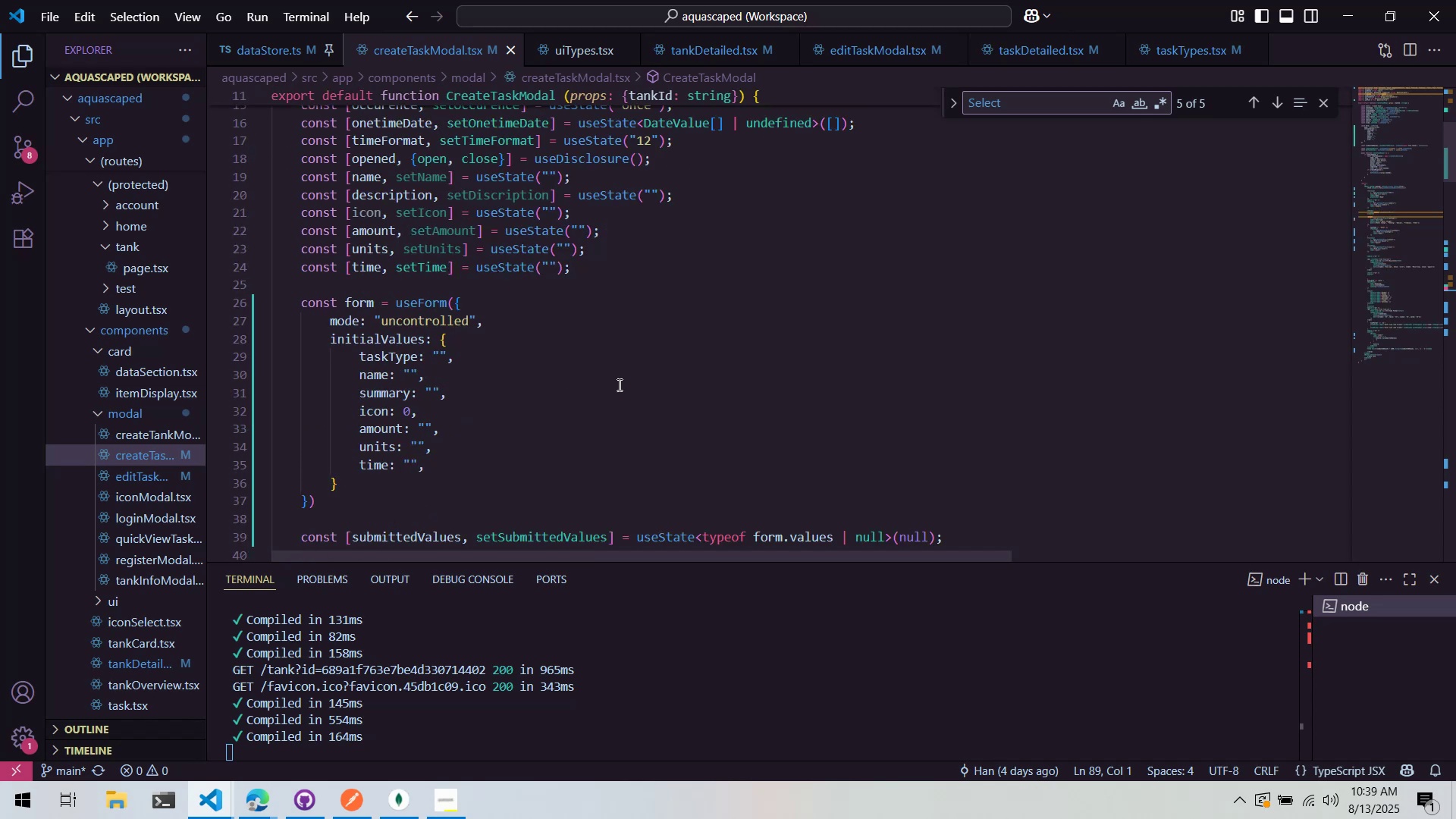 
left_click([484, 469])
 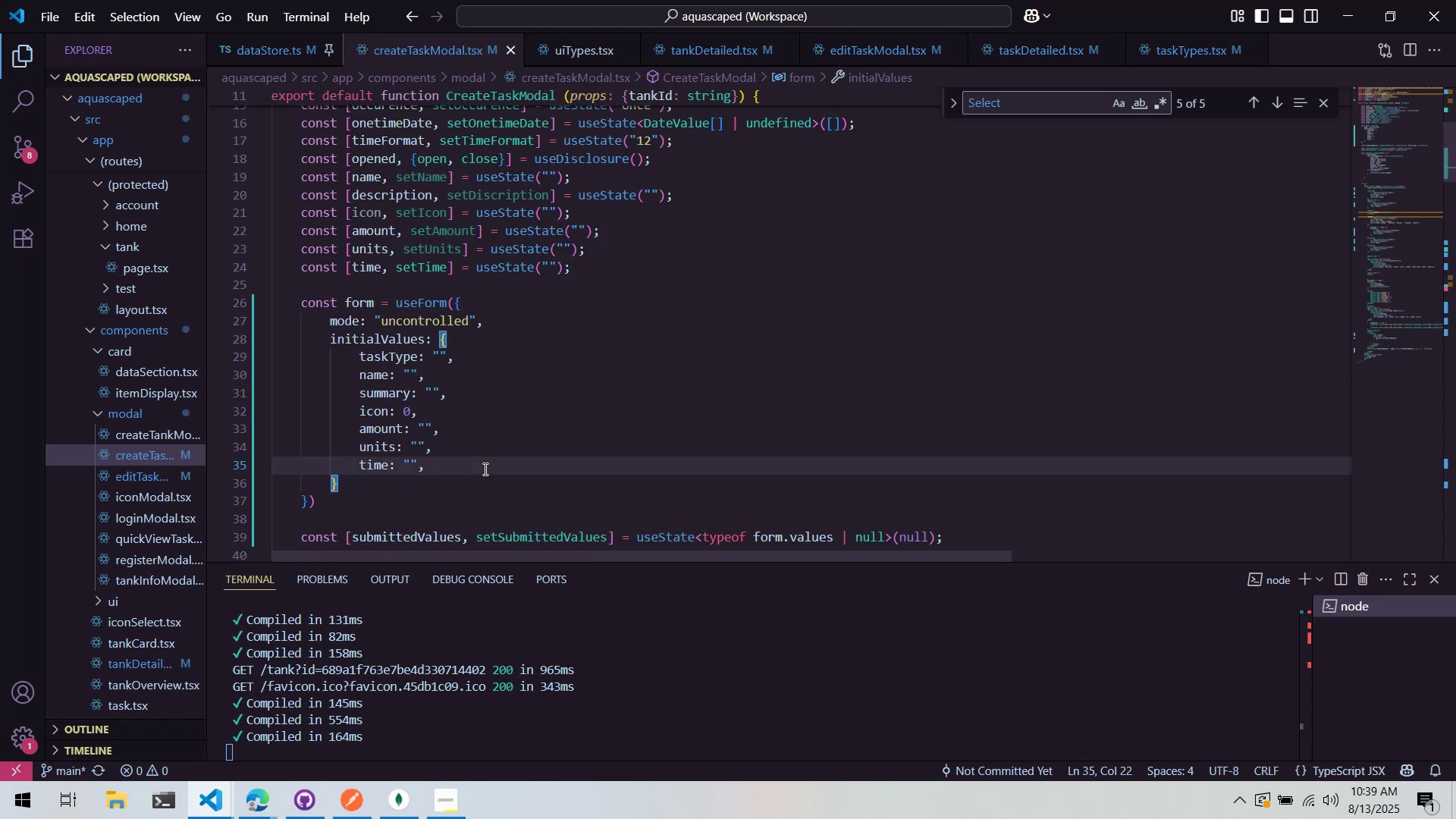 
key(Enter)
 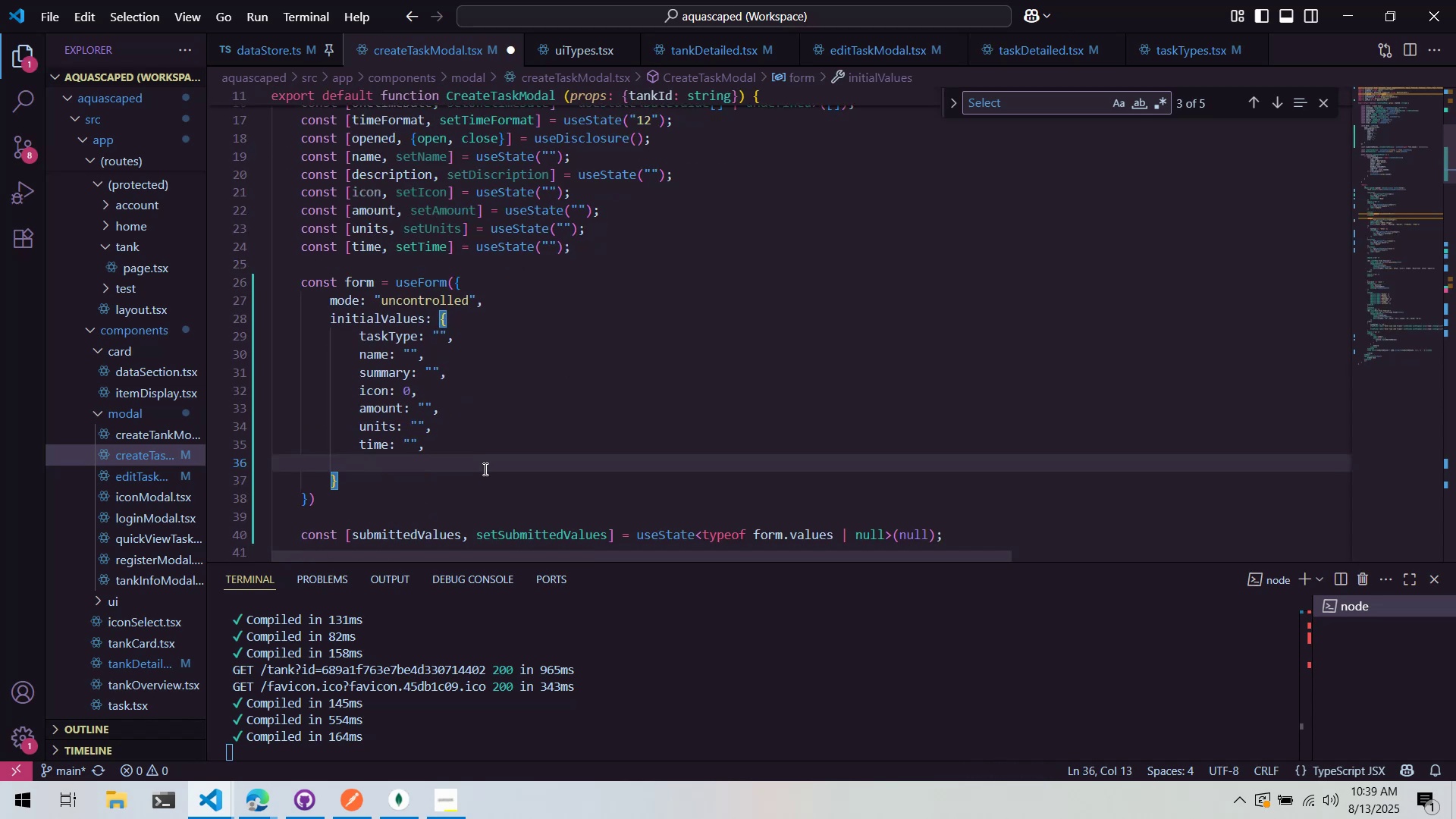 
type(days: [])
 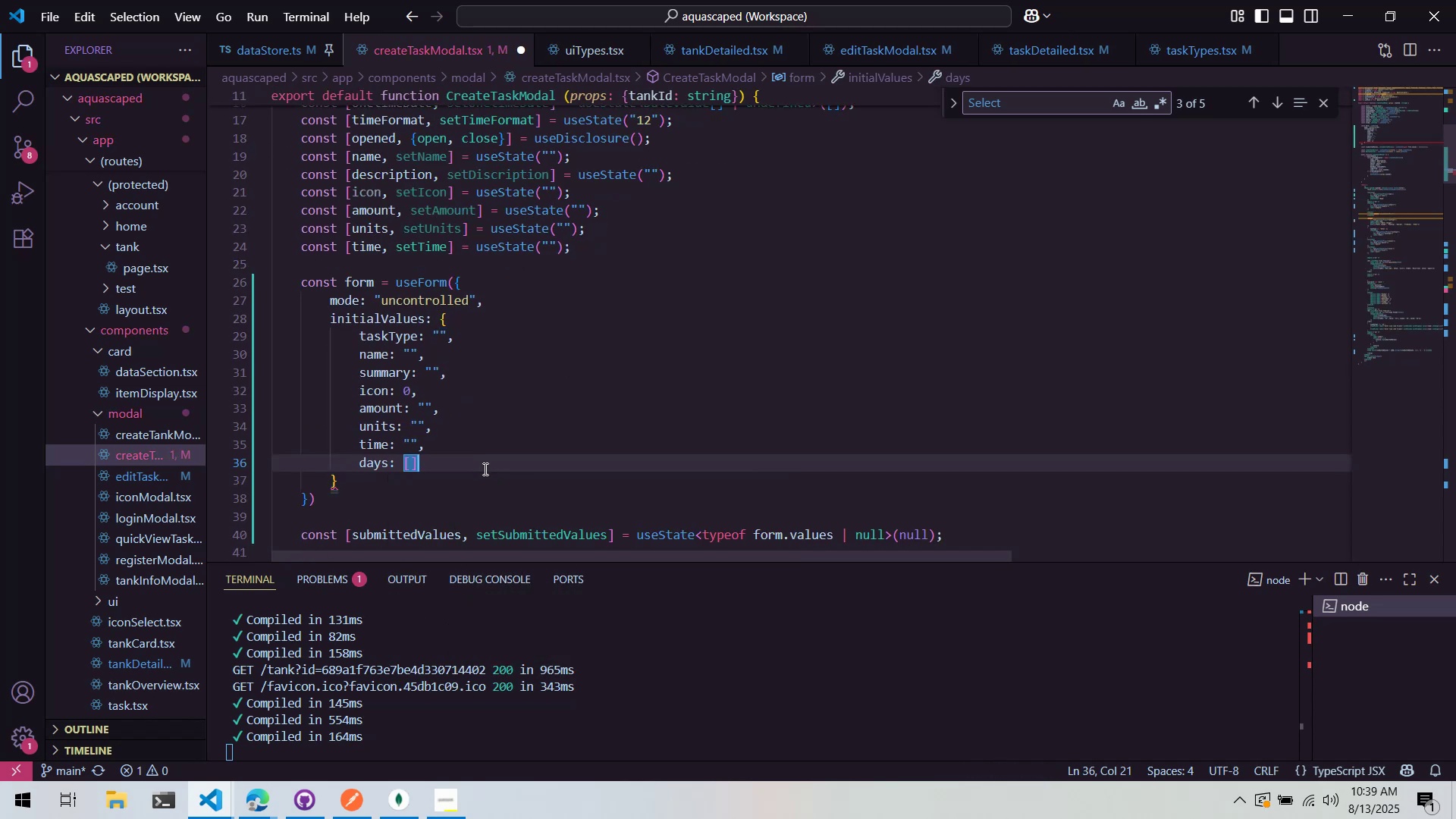 
wait(50.56)
 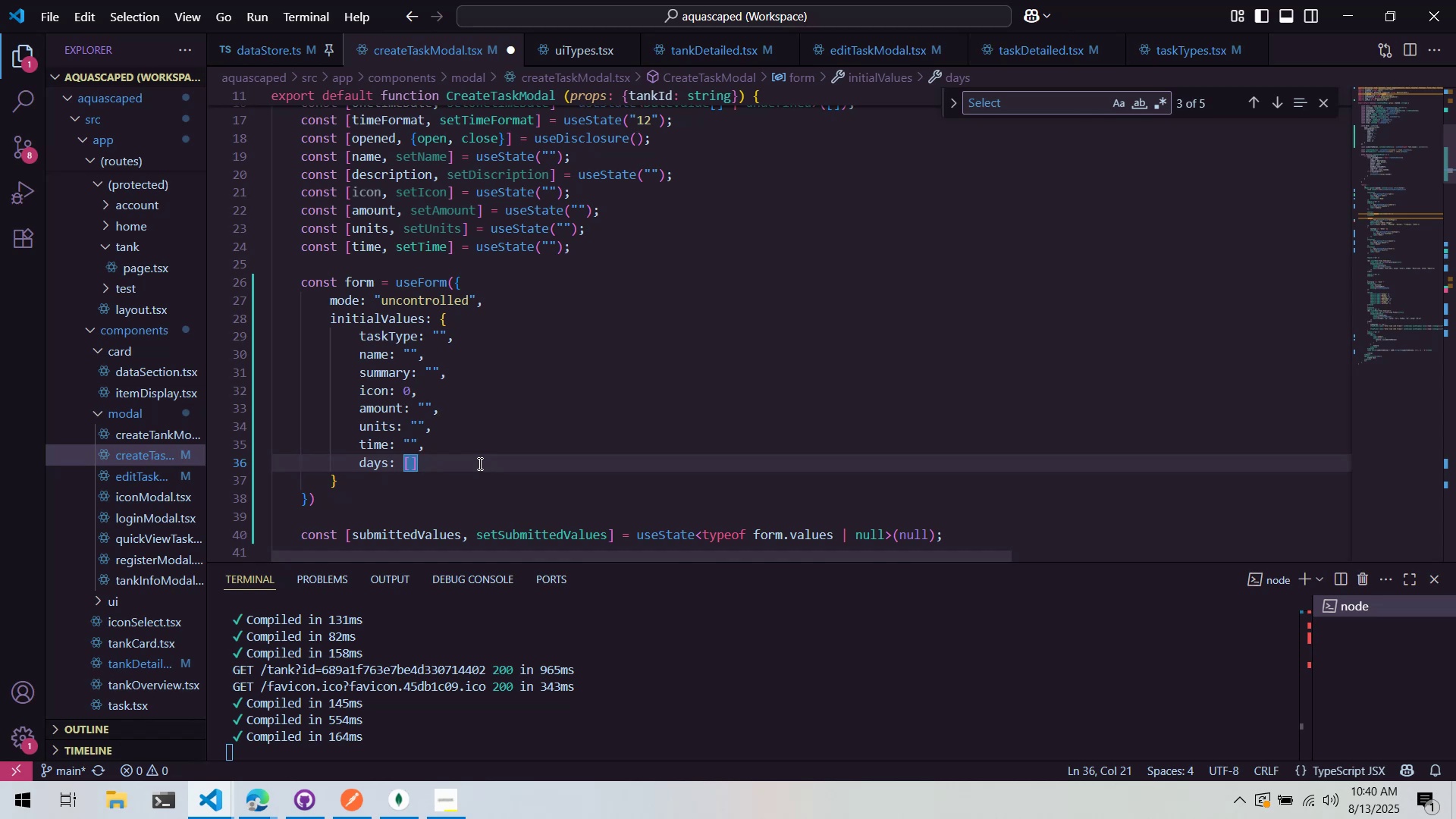 
key(Enter)
 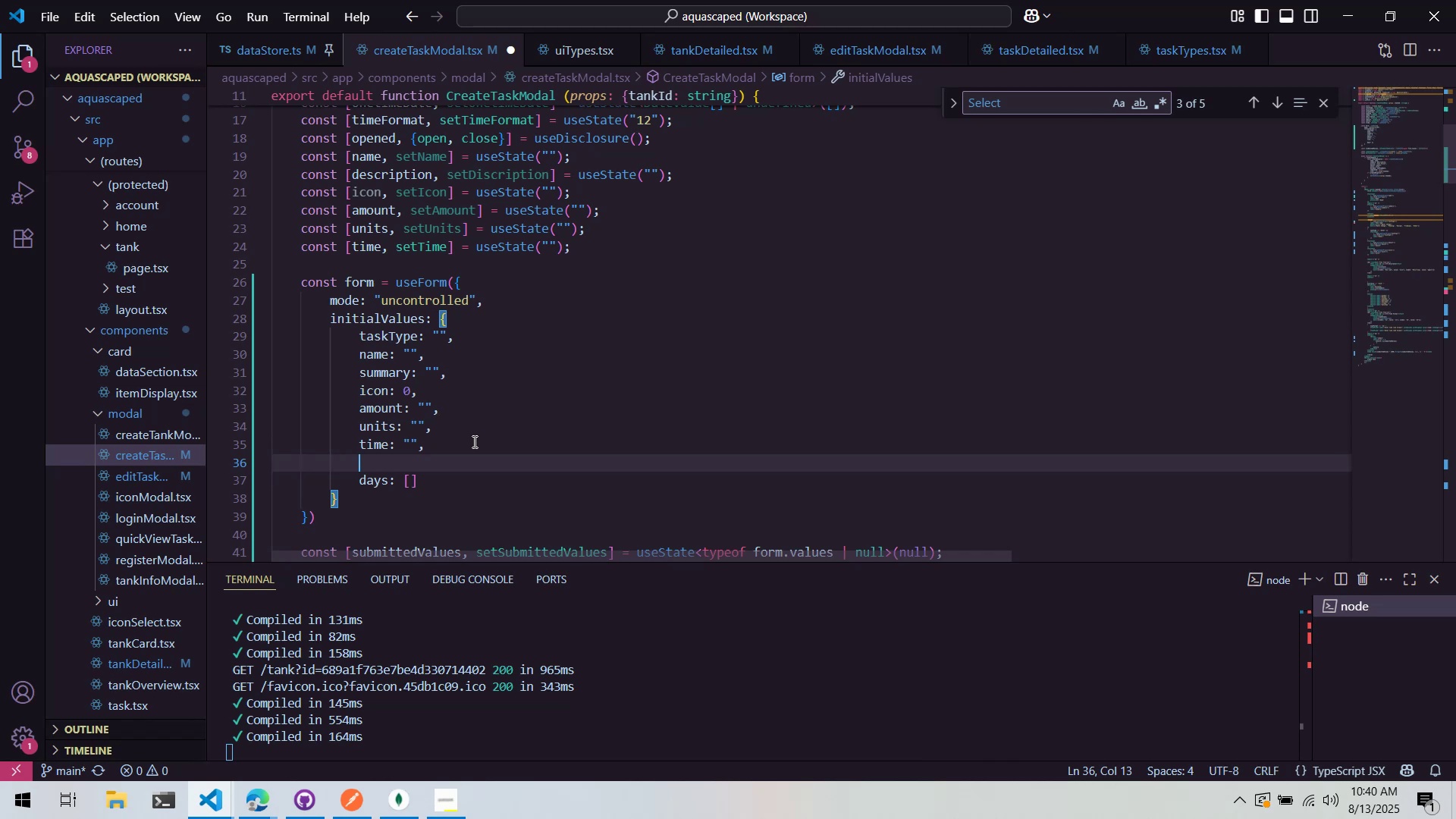 
wait(11.42)
 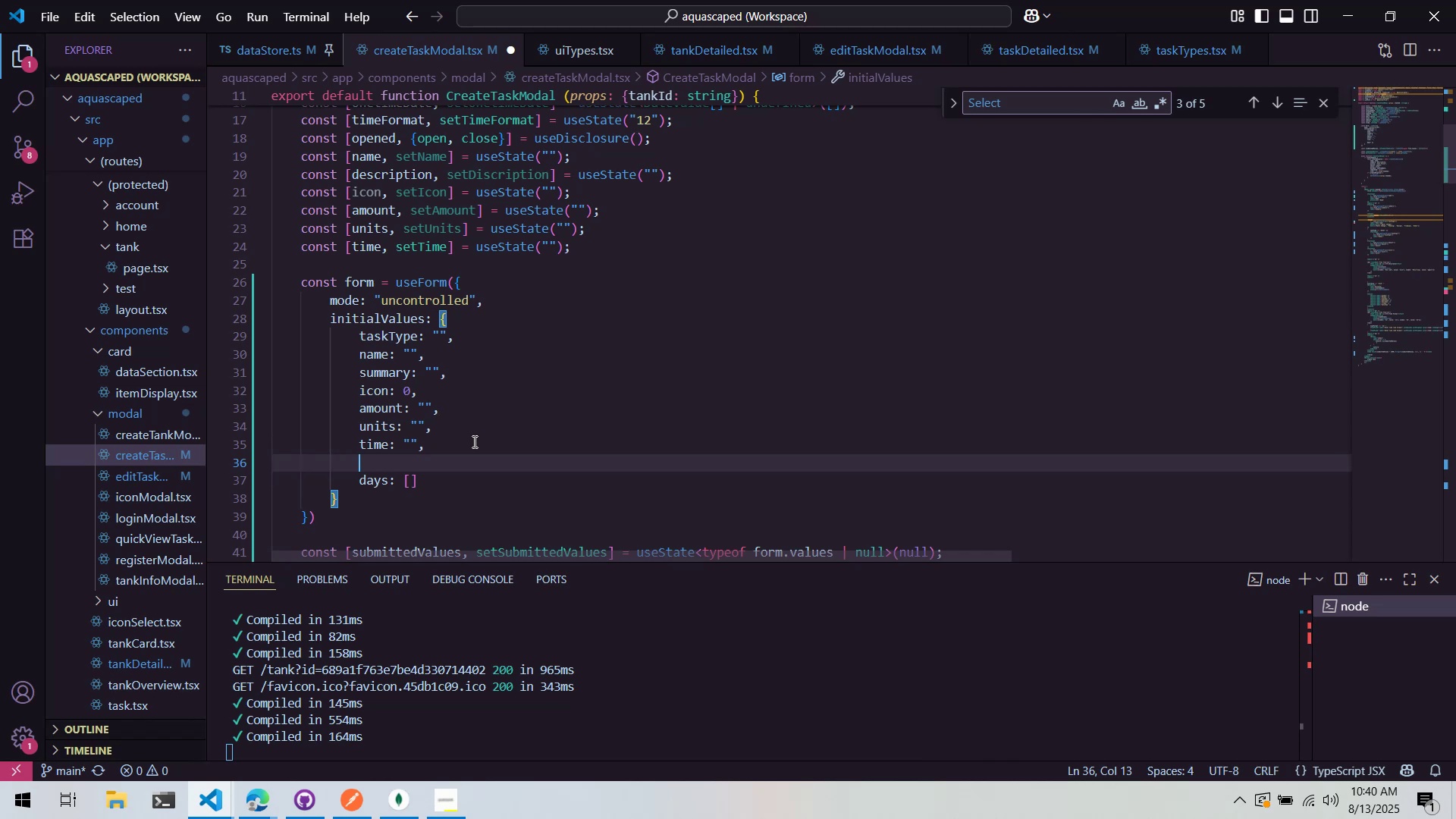 
key(Alt+Tab)
 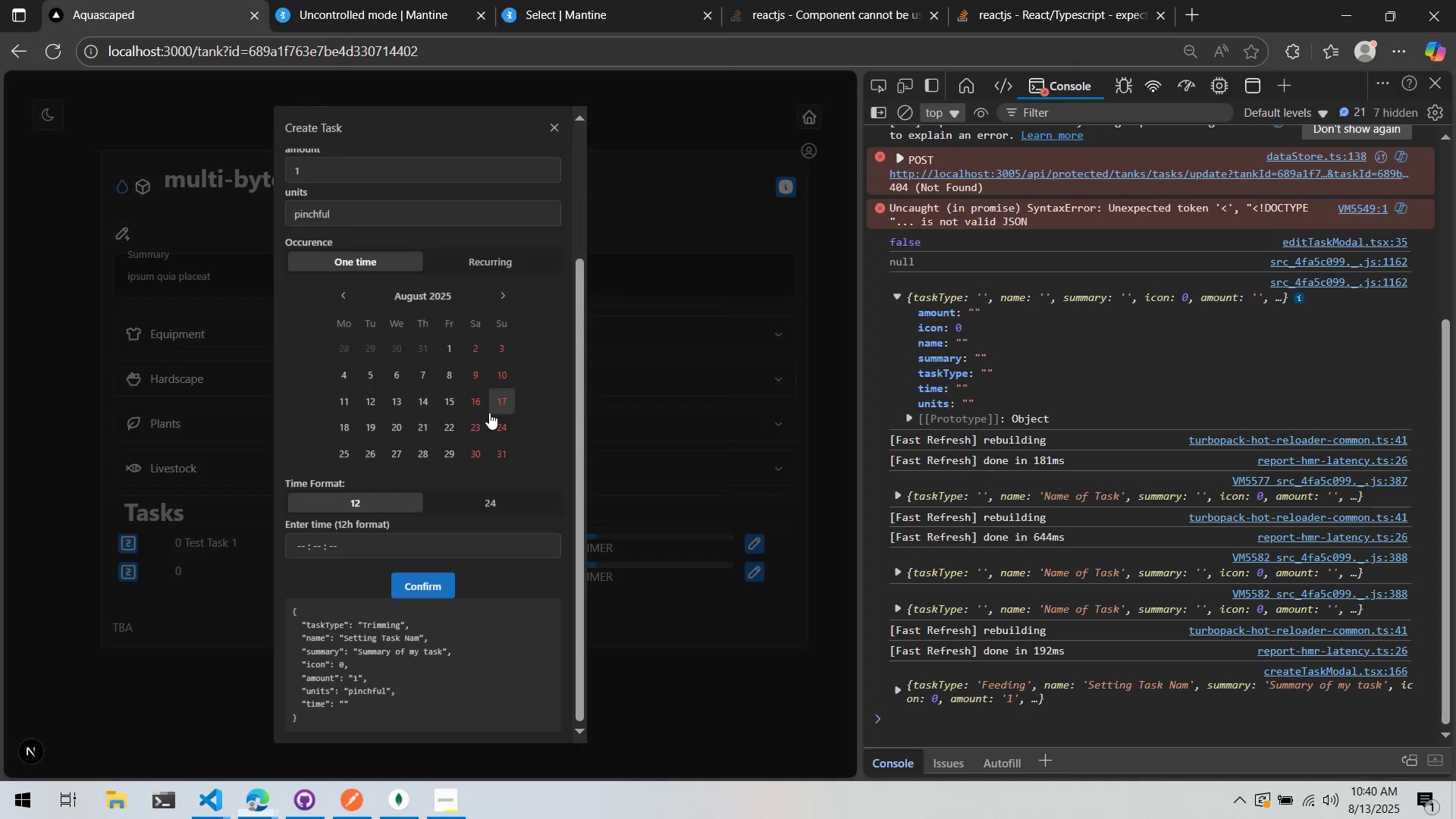 
key(Alt+AltLeft)
 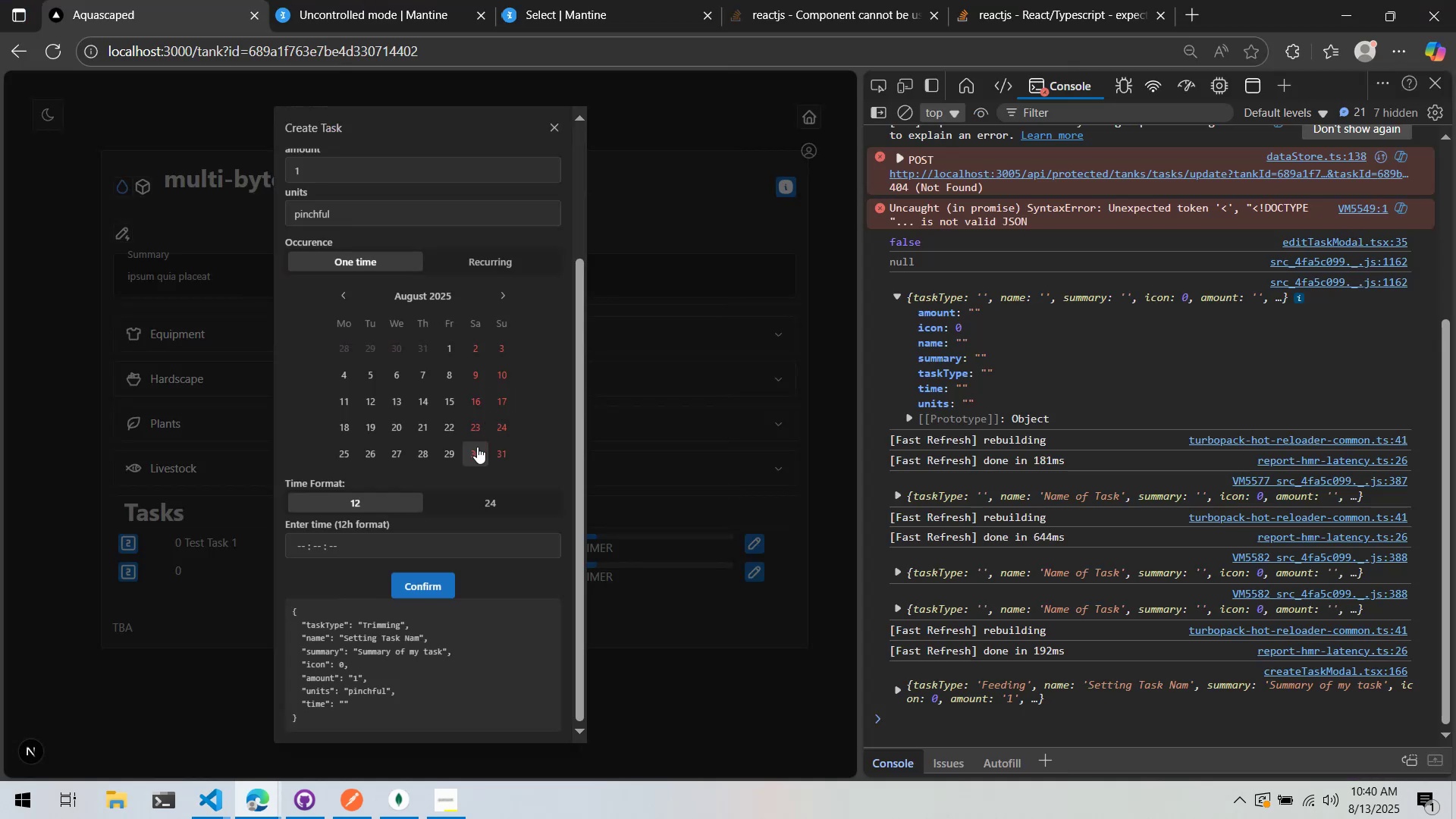 
key(Alt+Tab)
 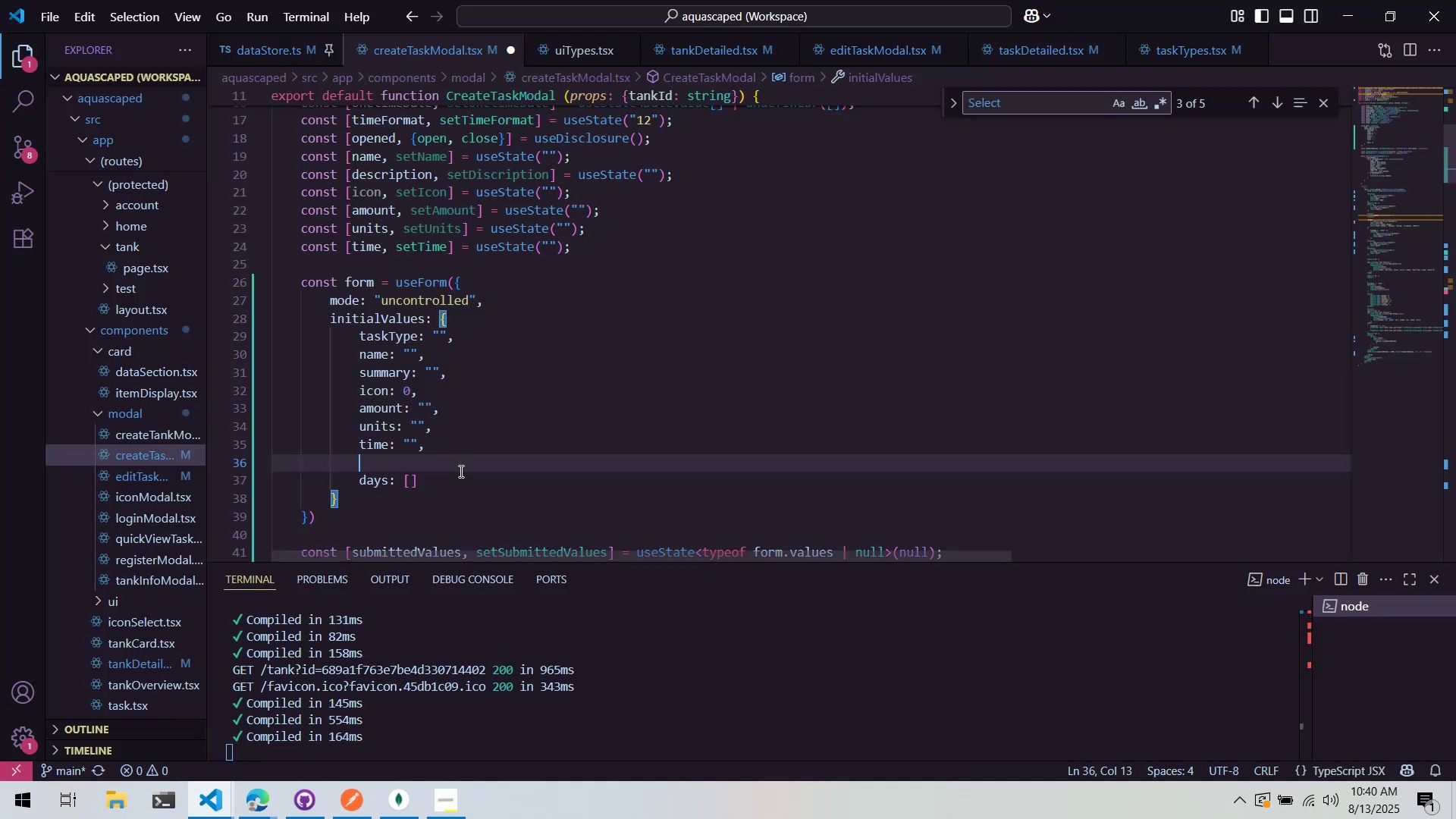 
left_click([459, 478])
 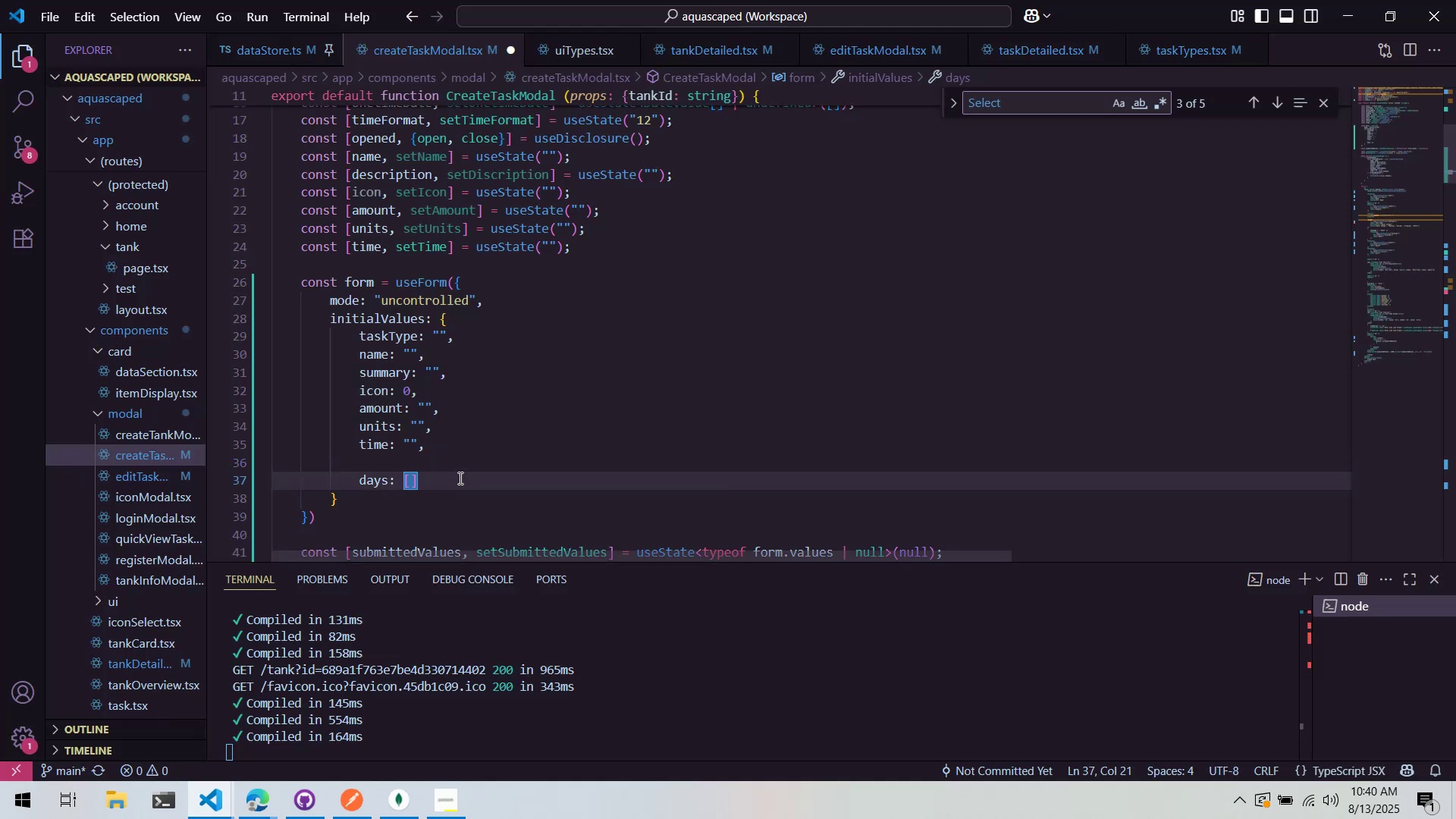 
key(Comma)
 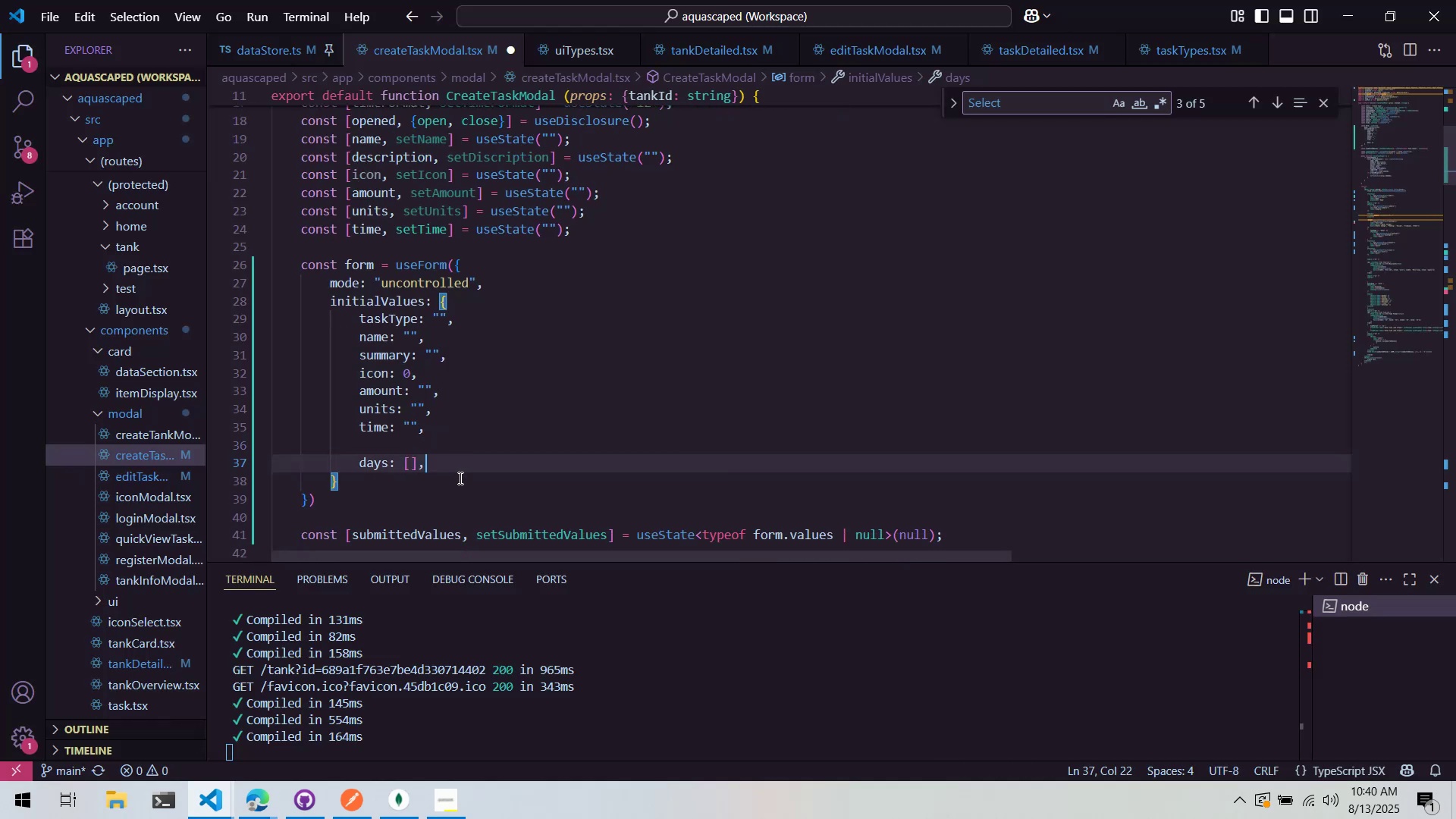 
key(Enter)
 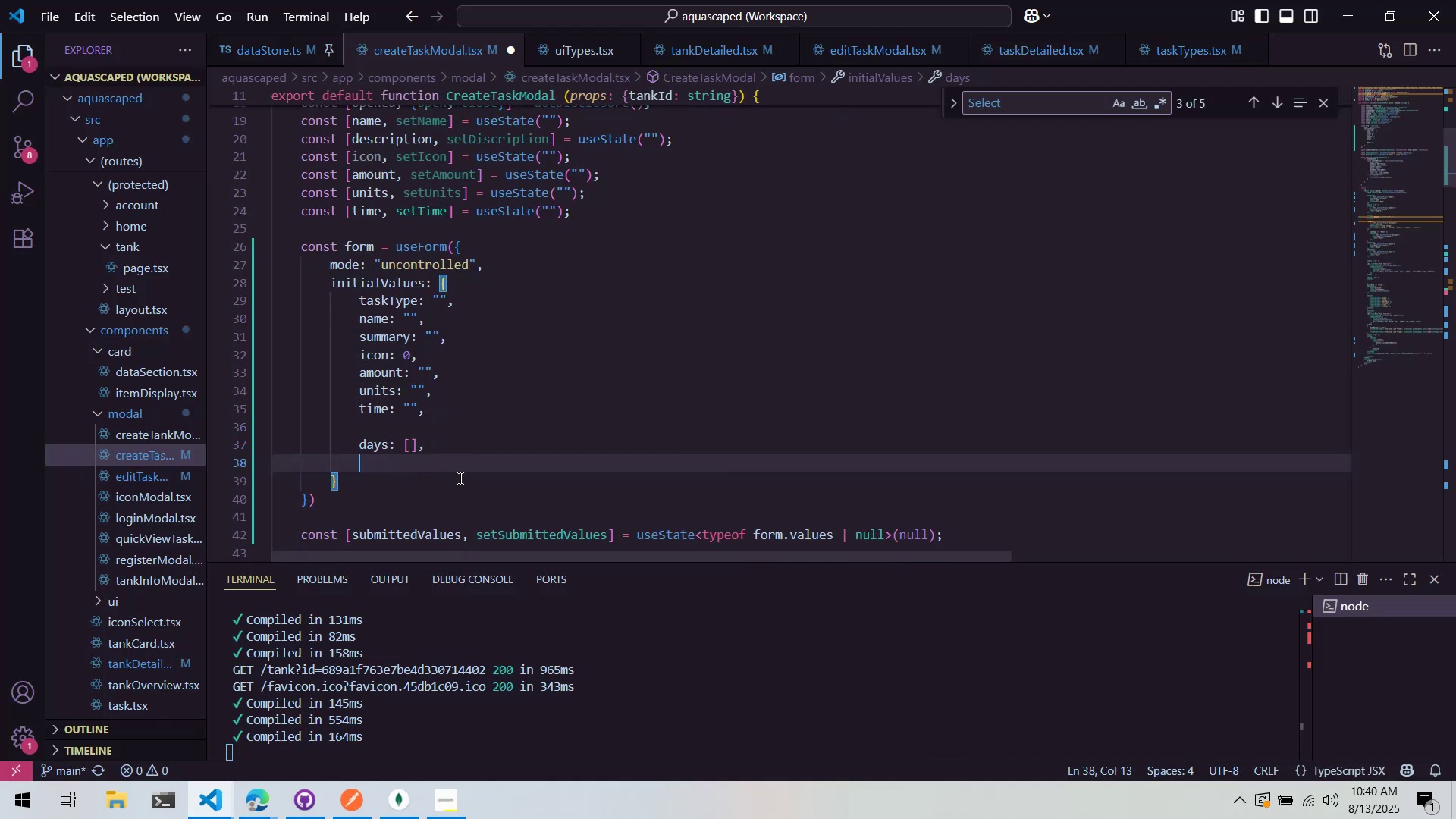 
type(time)
 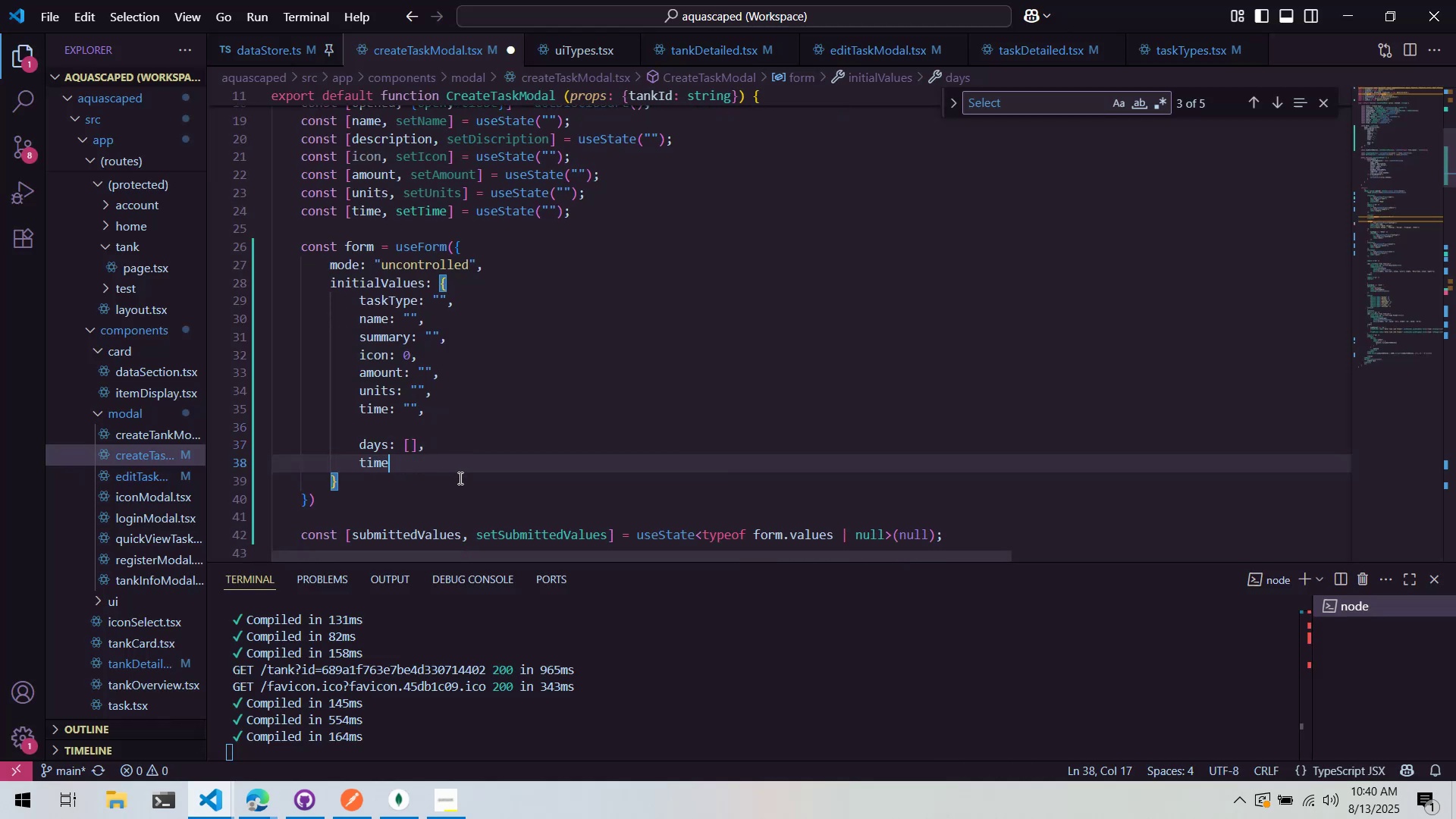 
key(Alt+AltLeft)
 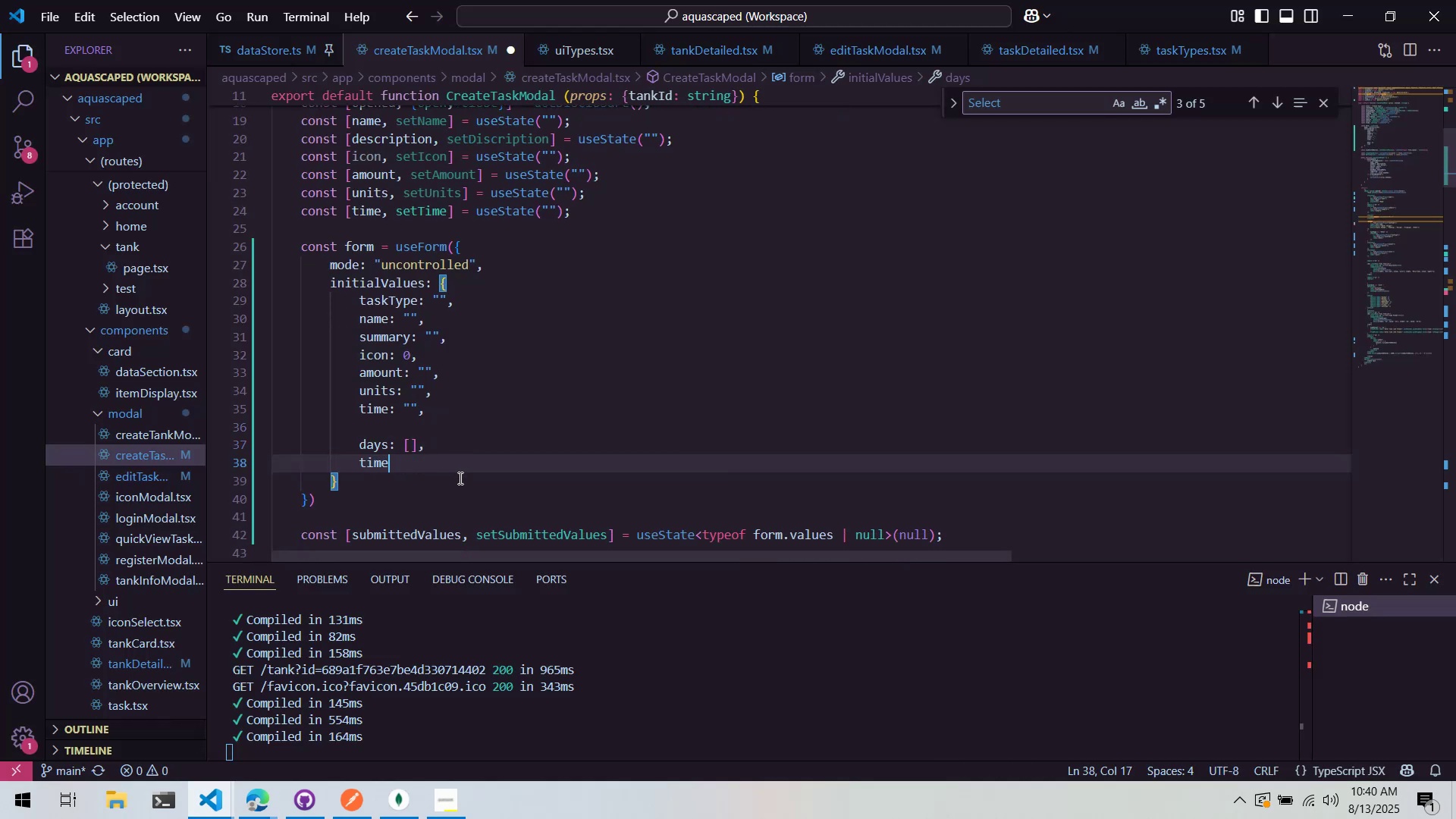 
key(Alt+Tab)
 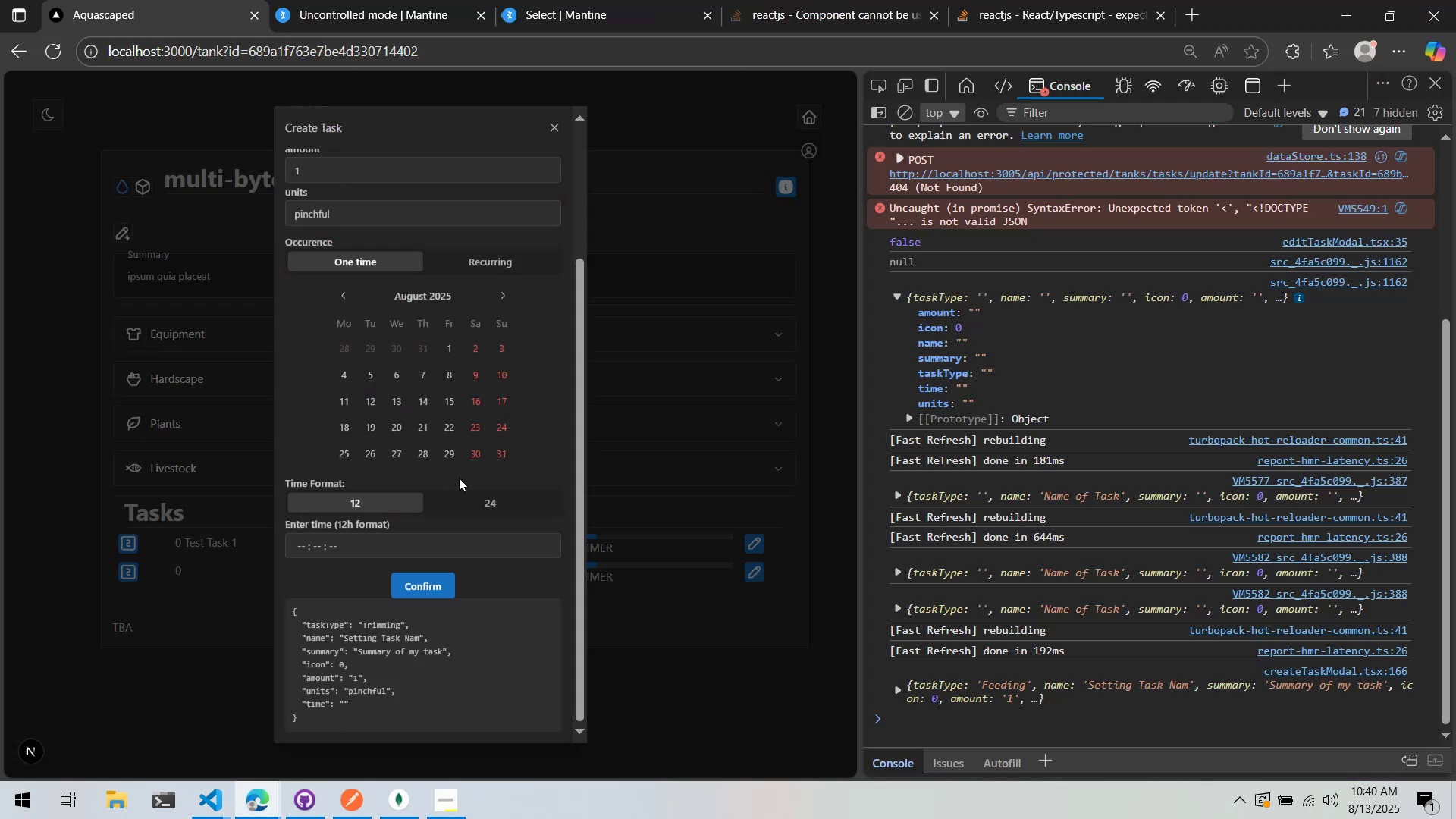 
scroll: coordinate [491, 475], scroll_direction: down, amount: 4.0
 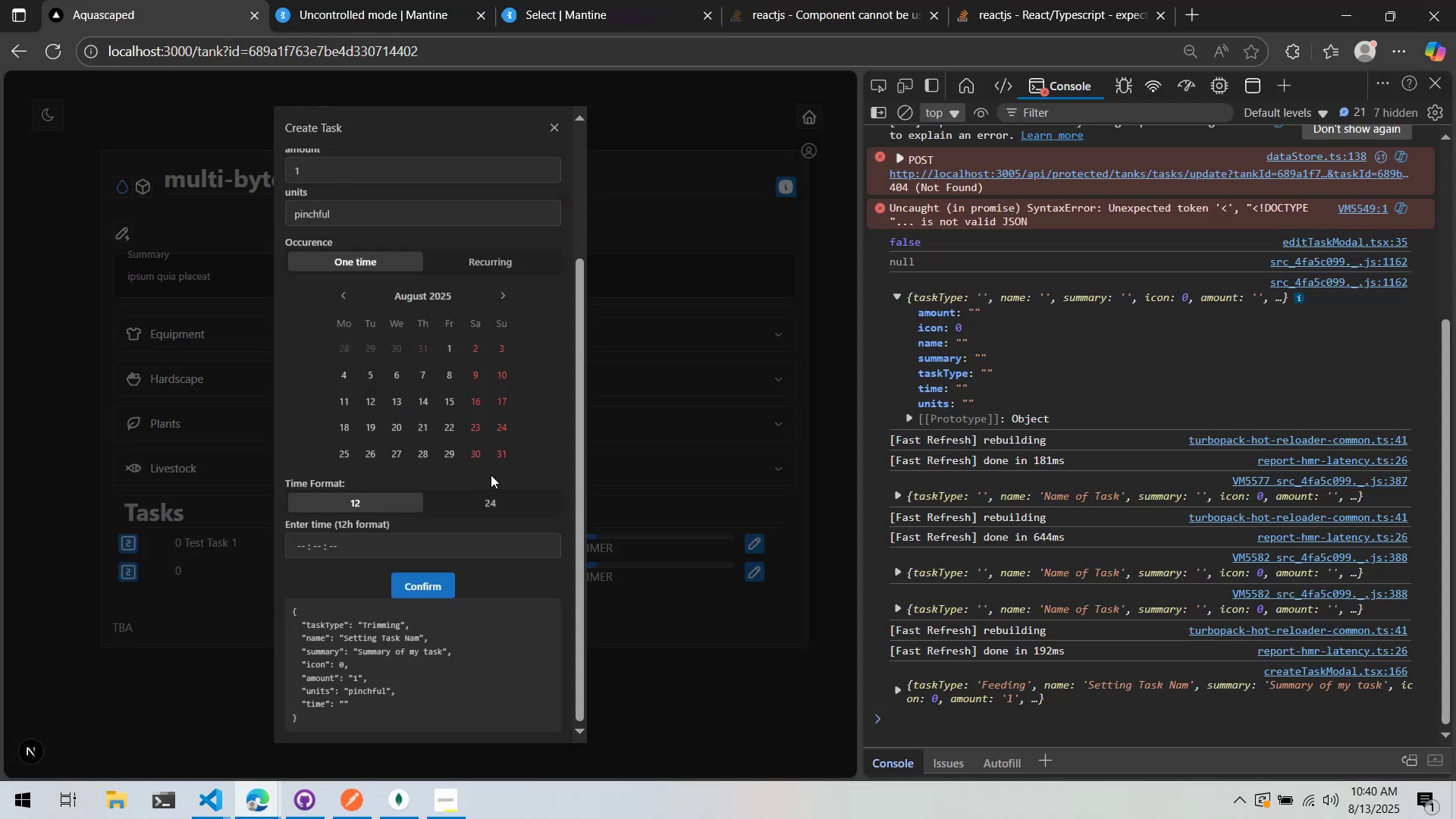 
key(Alt+AltLeft)
 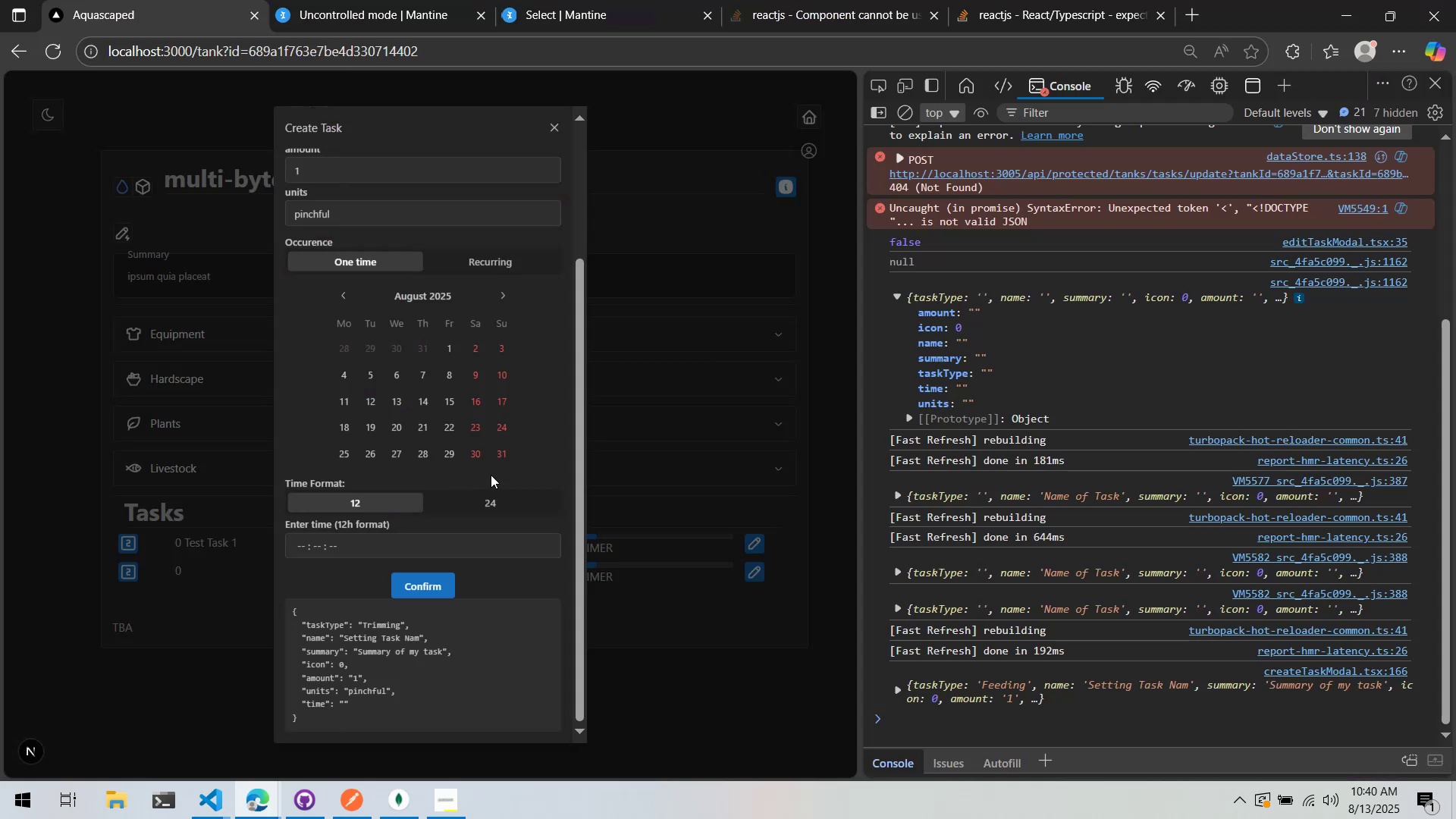 
key(Alt+Tab)
 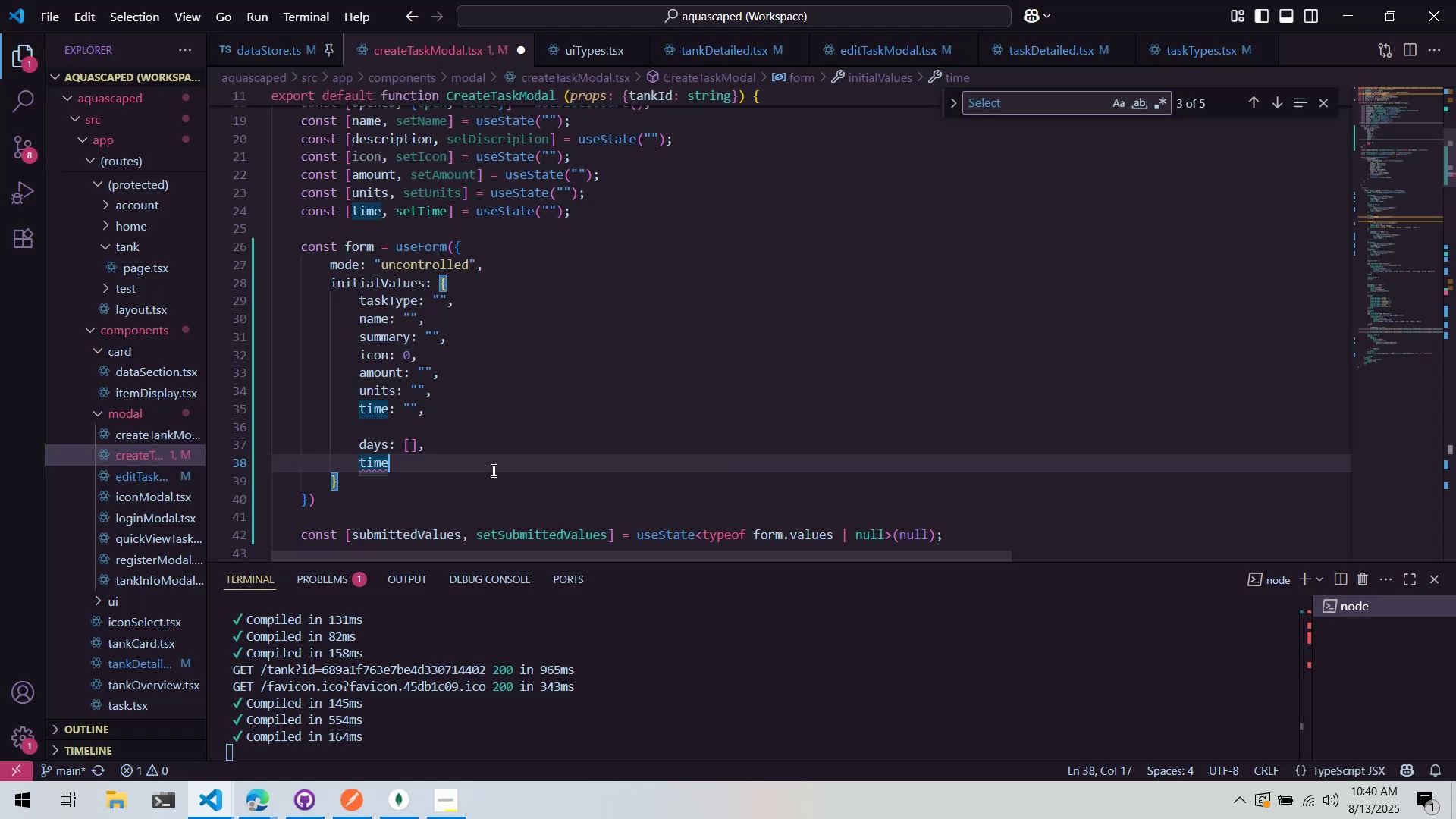 
key(Shift+Semicolon)
 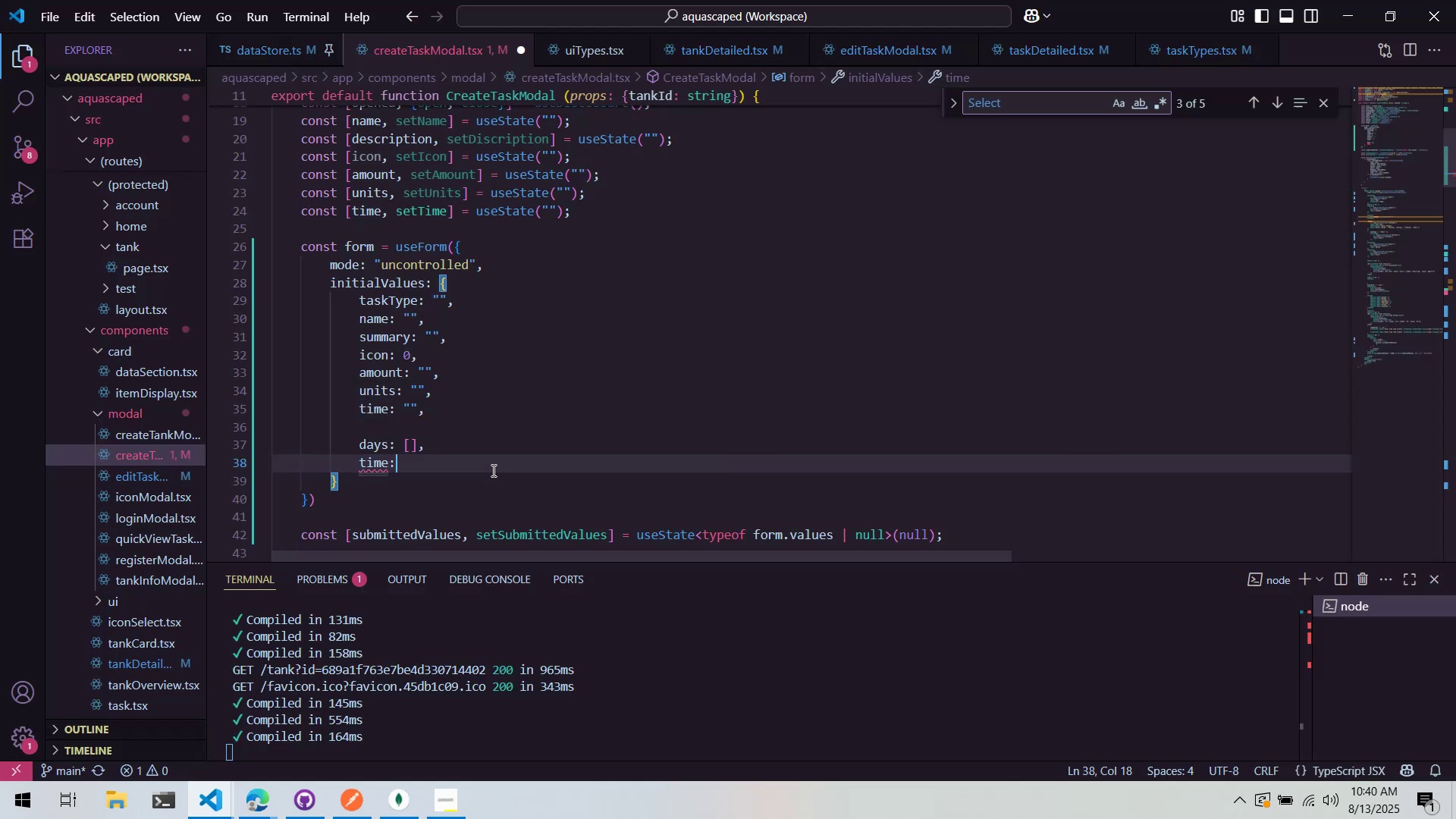 
key(Space)
 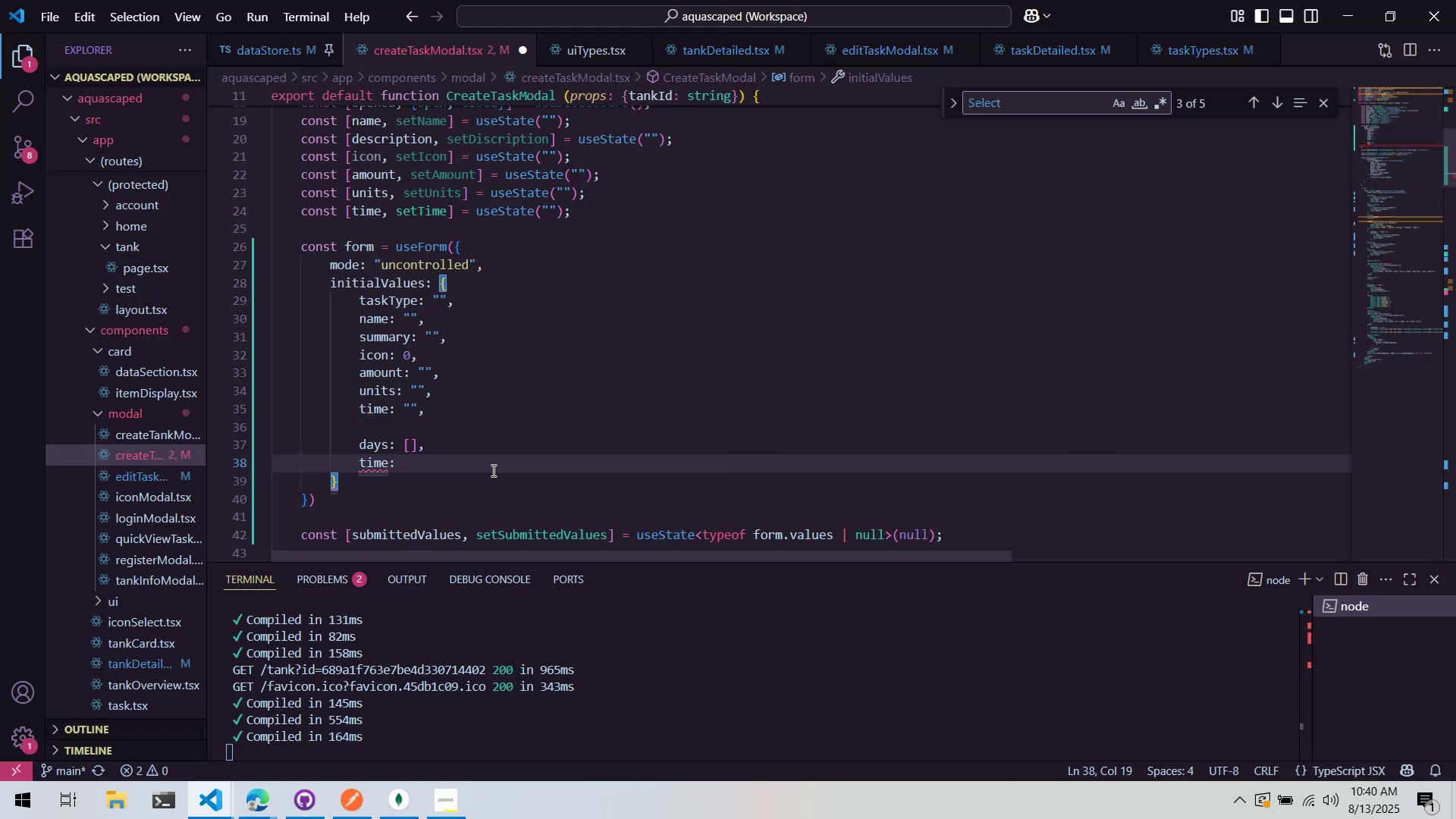 
key(Shift+Quote)
 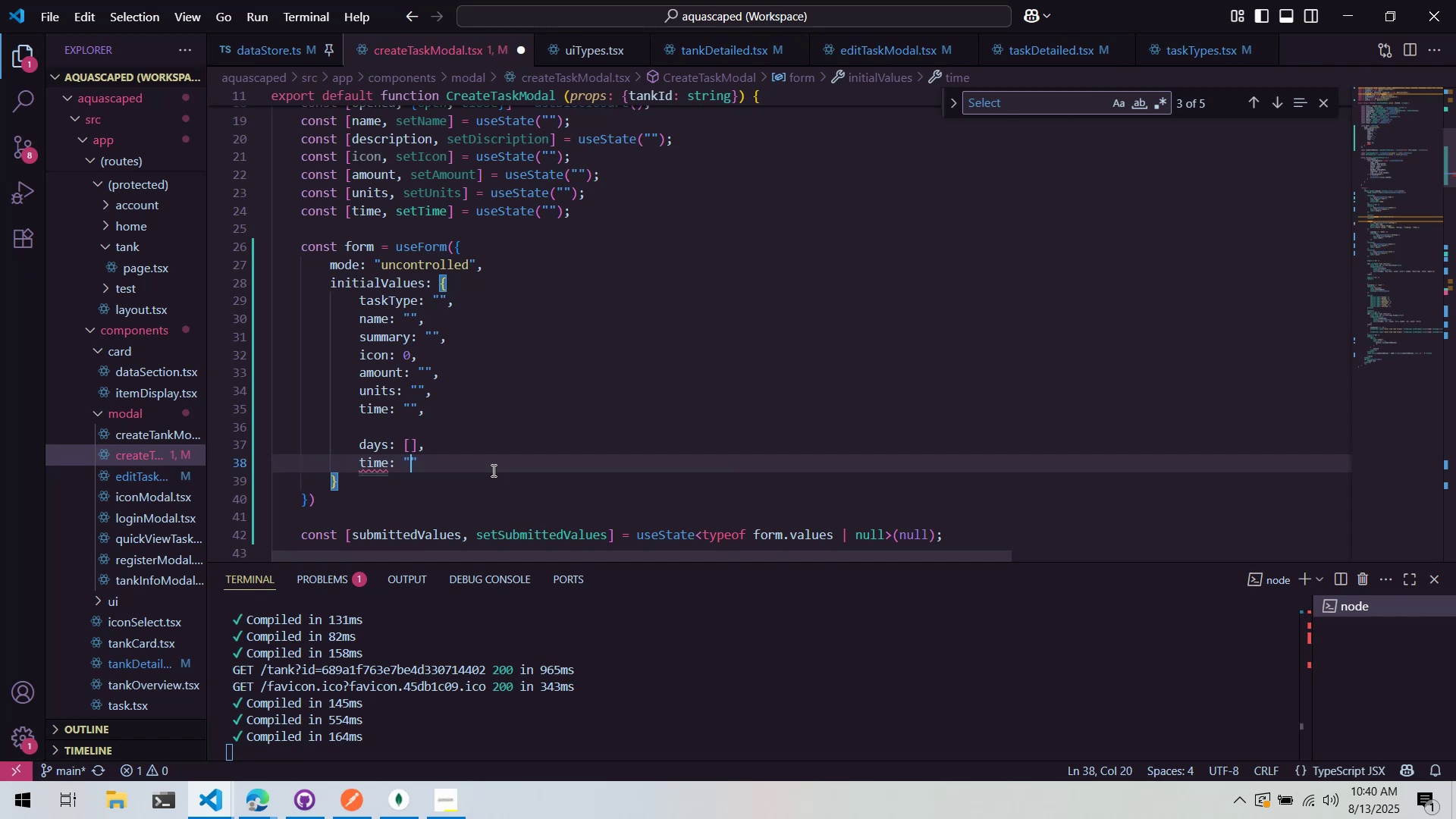 
key(Alt+AltLeft)
 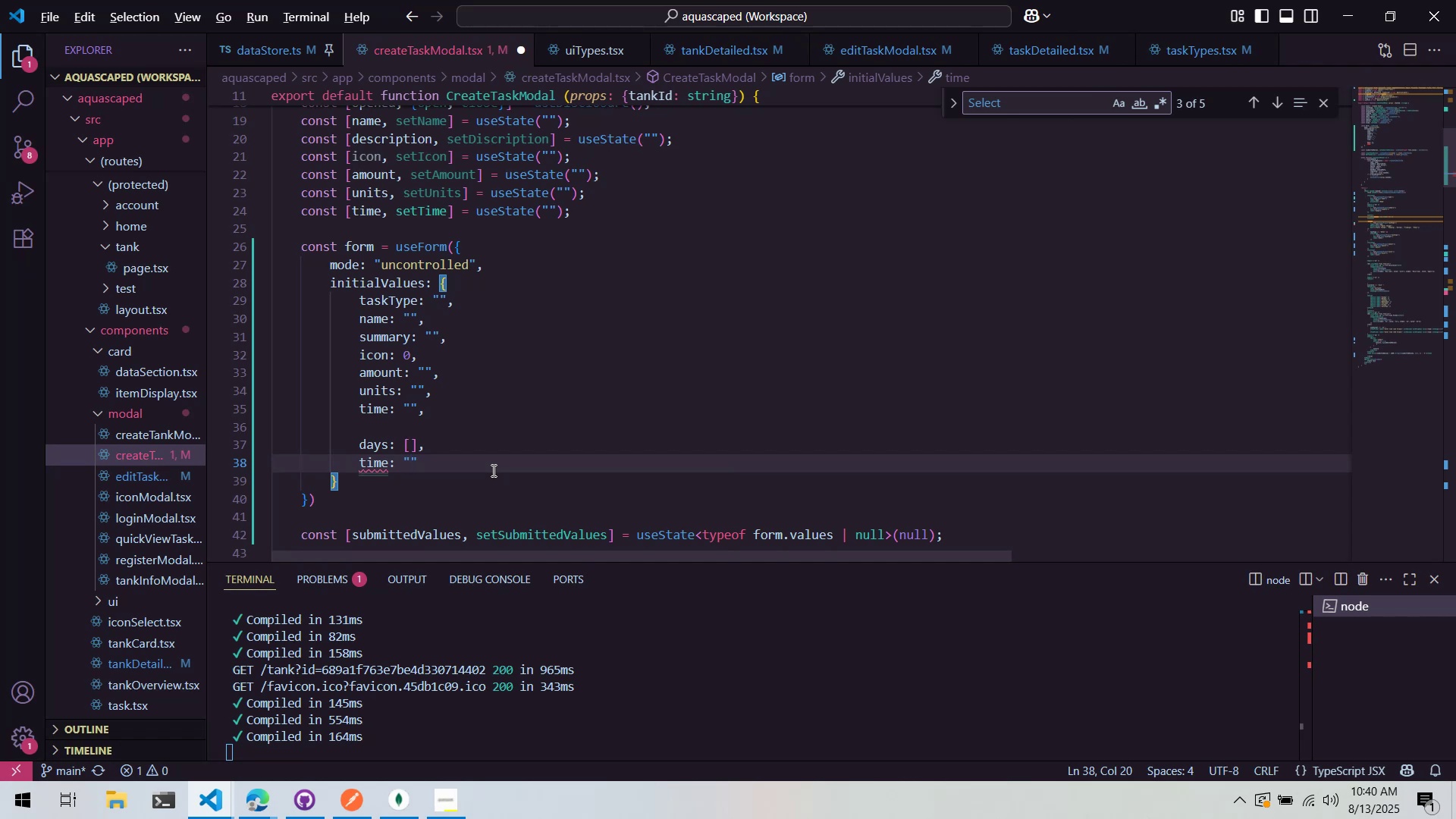 
key(Alt+Tab)
 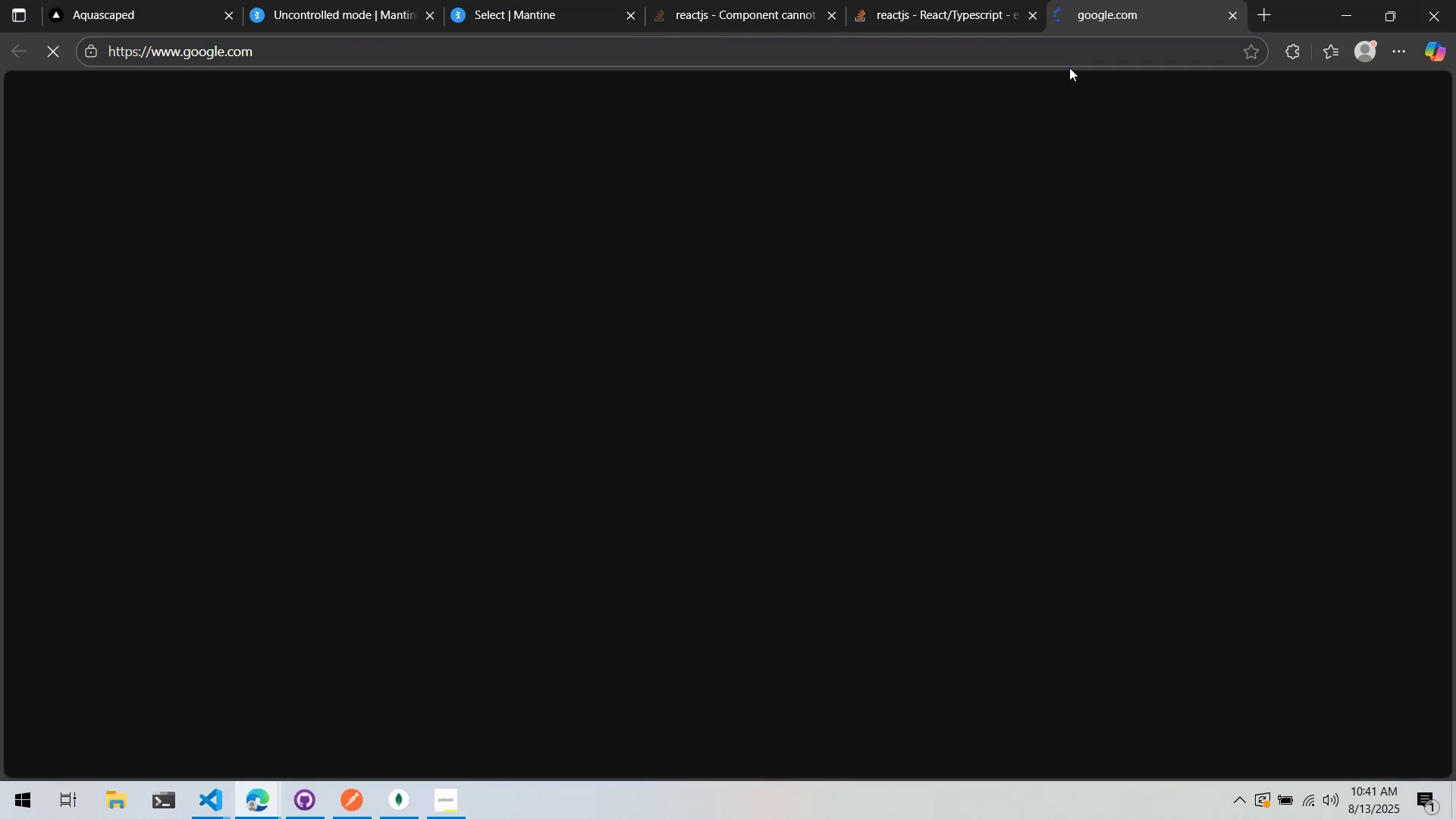 
type(,p)
key(Backspace)
key(Backspace)
key(Backspace)
type(moment js nex)
key(Backspace)
key(Backspace)
key(Backspace)
type(get nearest hour)
 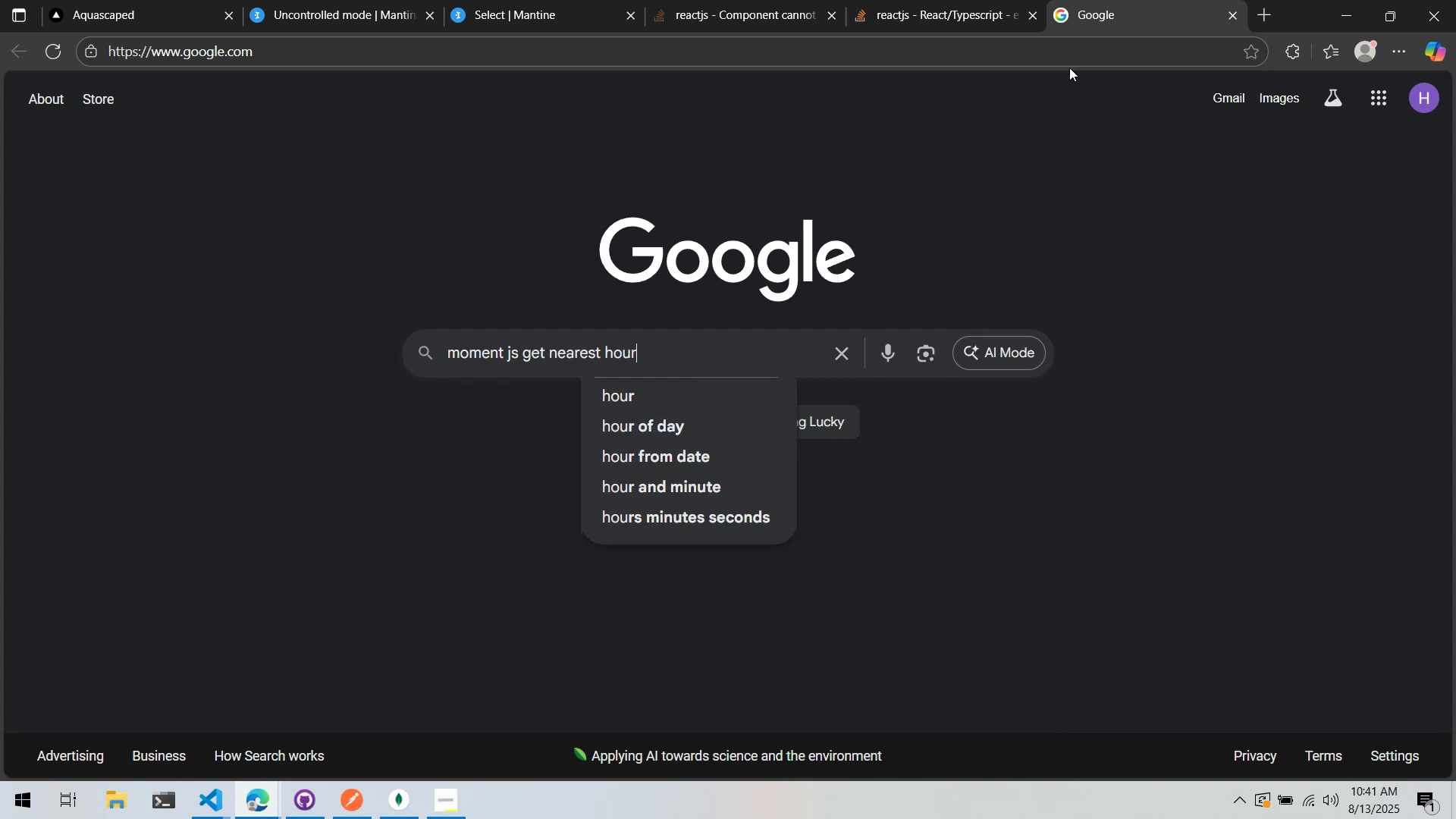 
key(Enter)
 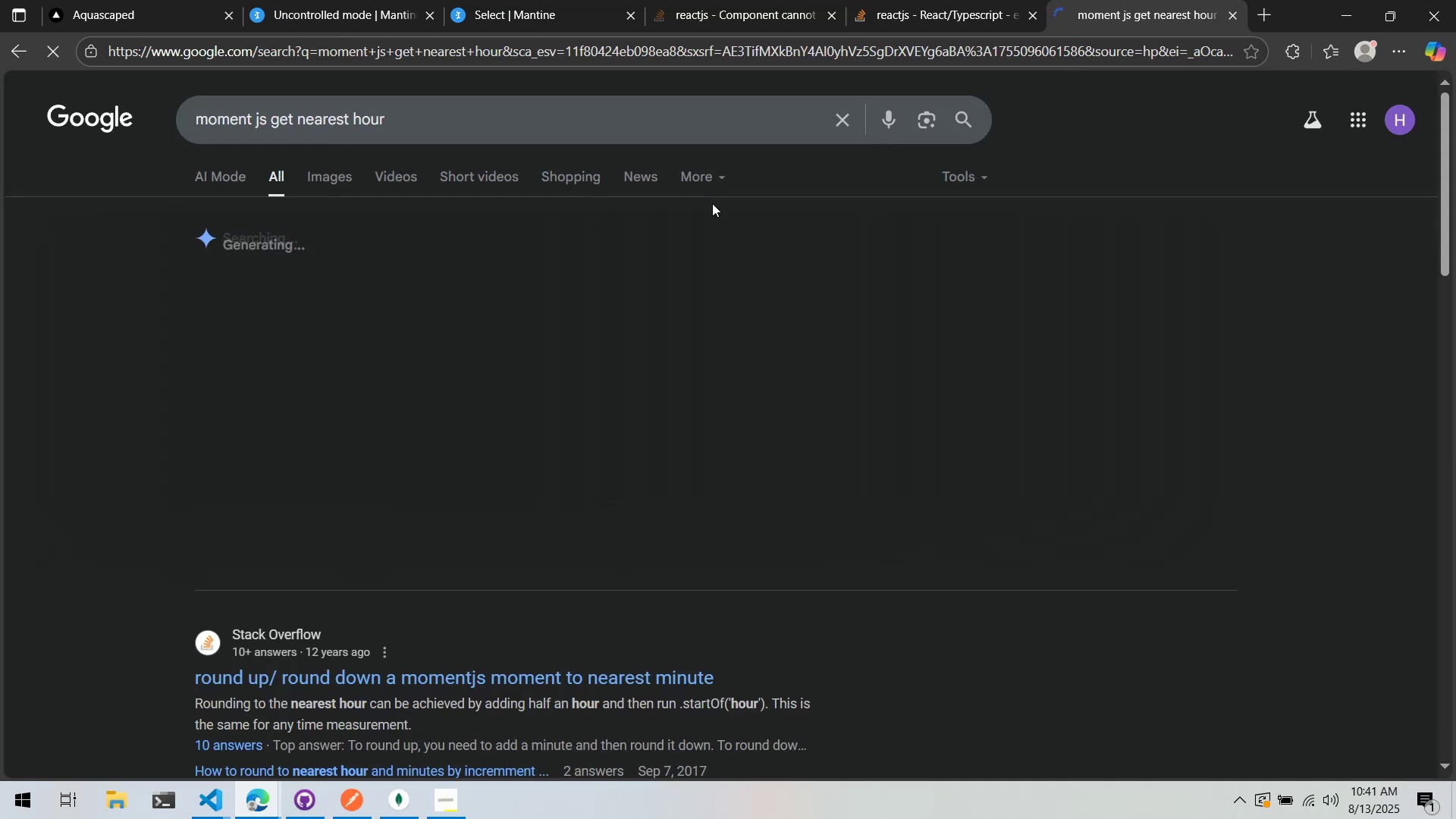 
scroll: coordinate [454, 292], scroll_direction: down, amount: 1.0
 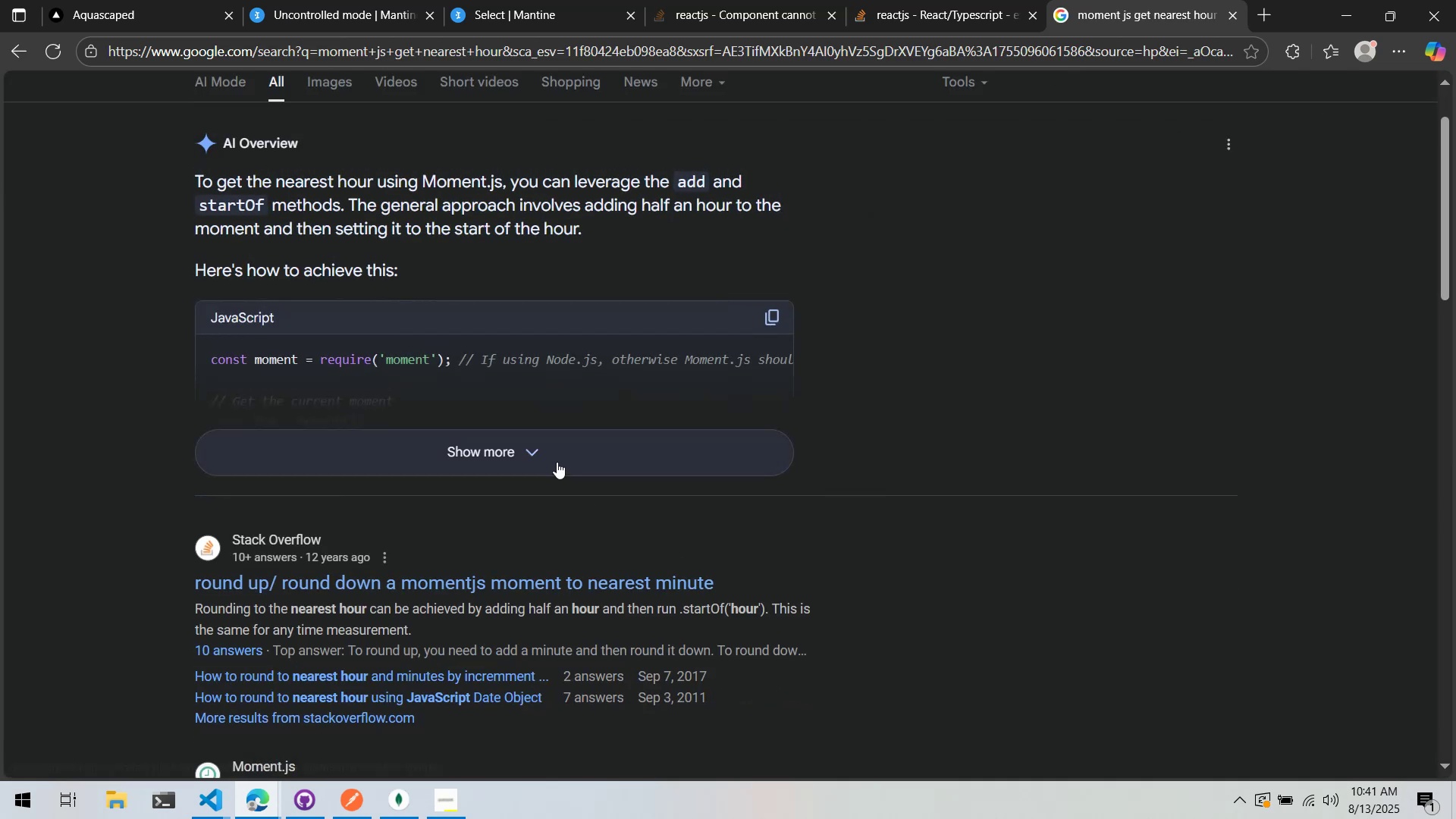 
left_click([554, 455])
 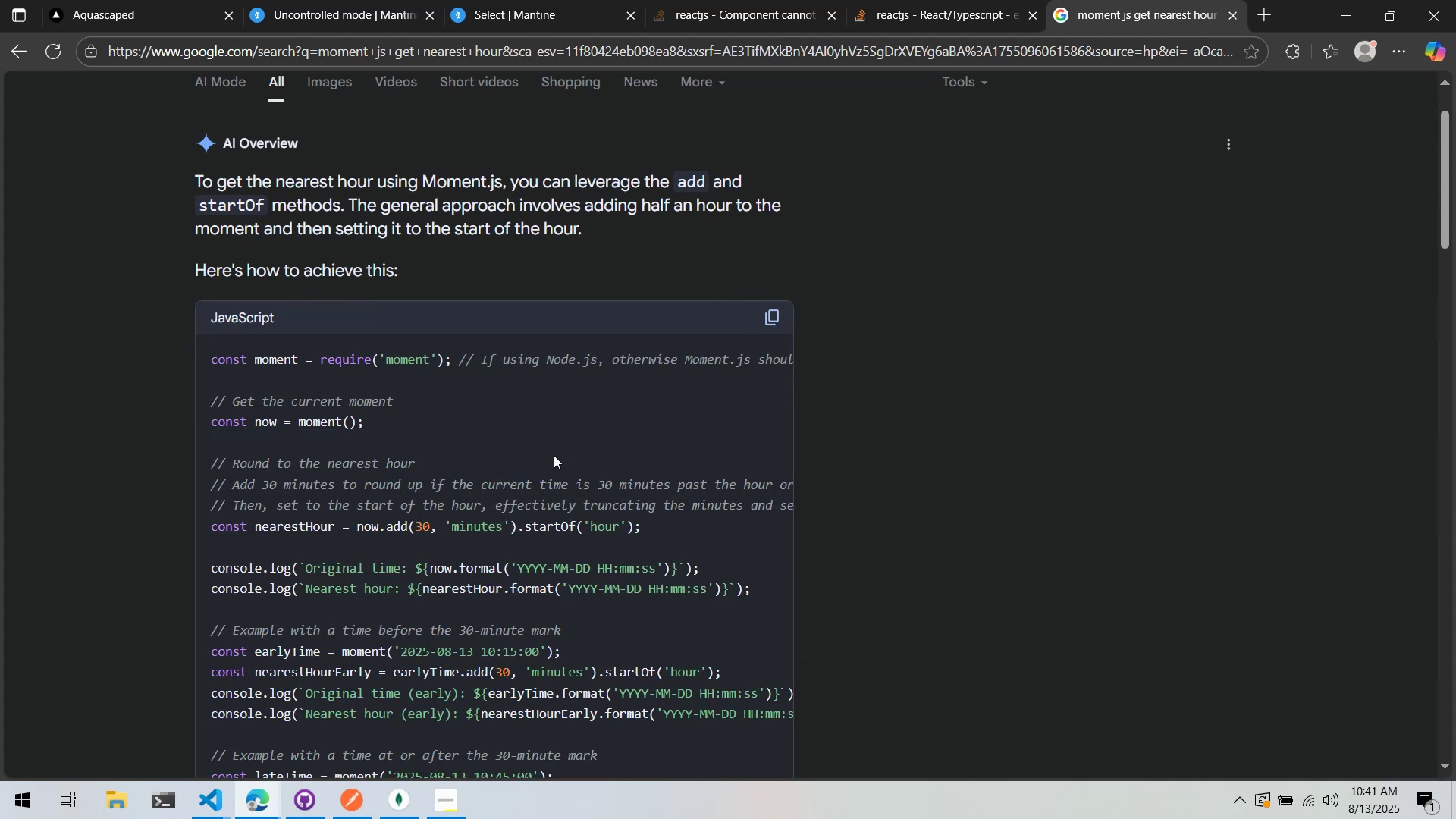 
scroll: coordinate [554, 455], scroll_direction: down, amount: 4.0
 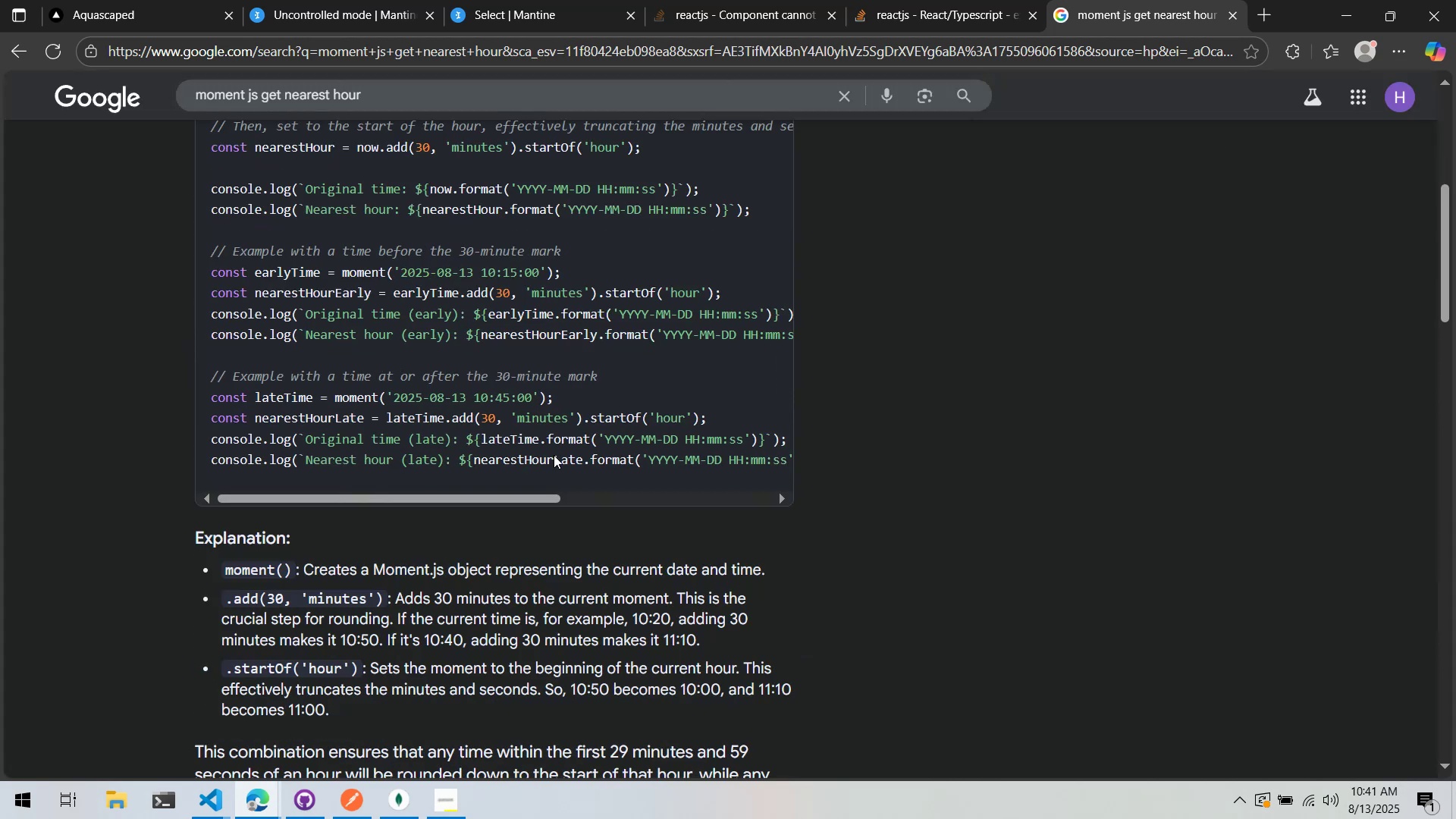 
scroll: coordinate [554, 455], scroll_direction: up, amount: 2.0
 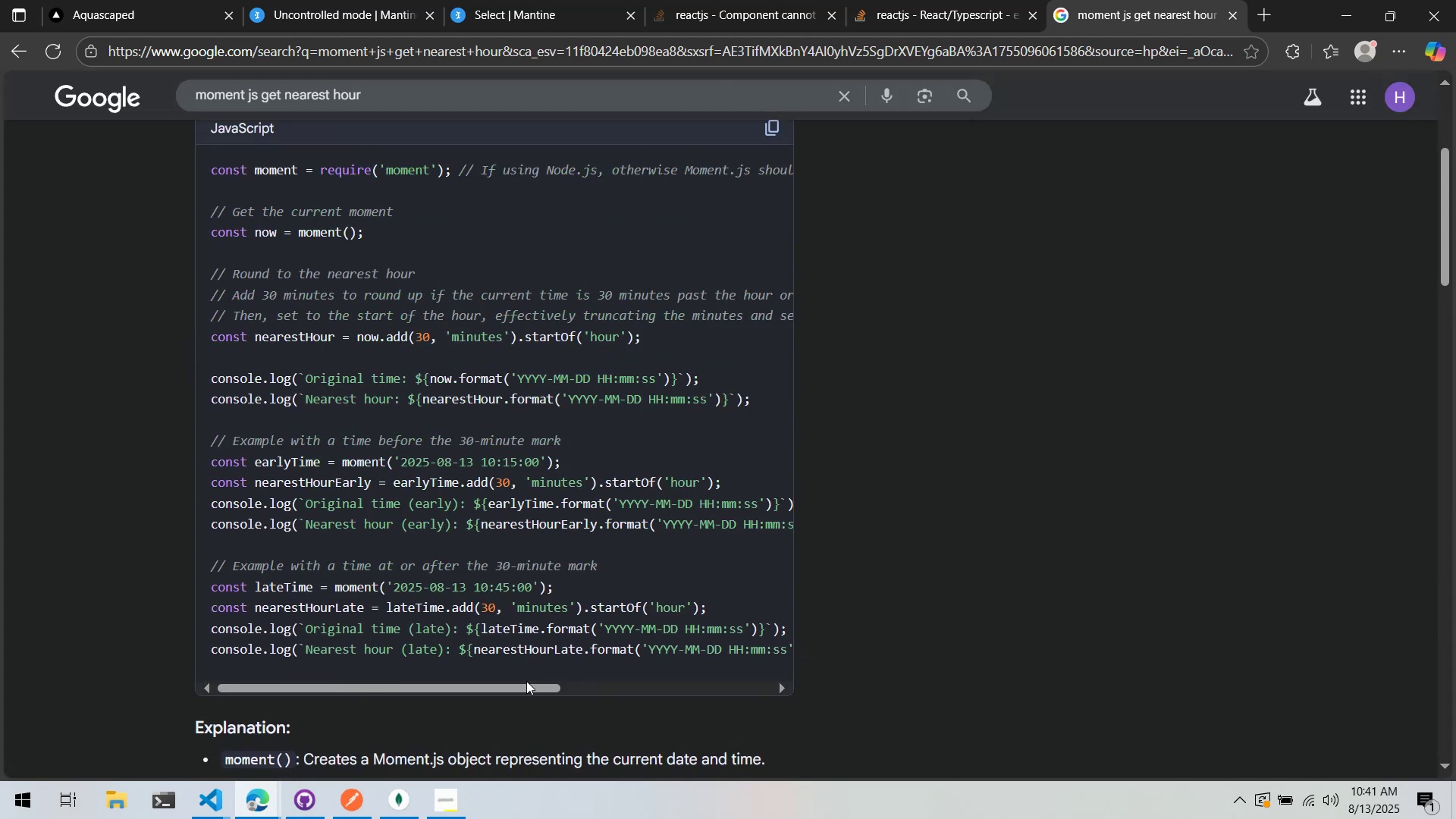 
left_click_drag(start_coordinate=[529, 692], to_coordinate=[487, 670])
 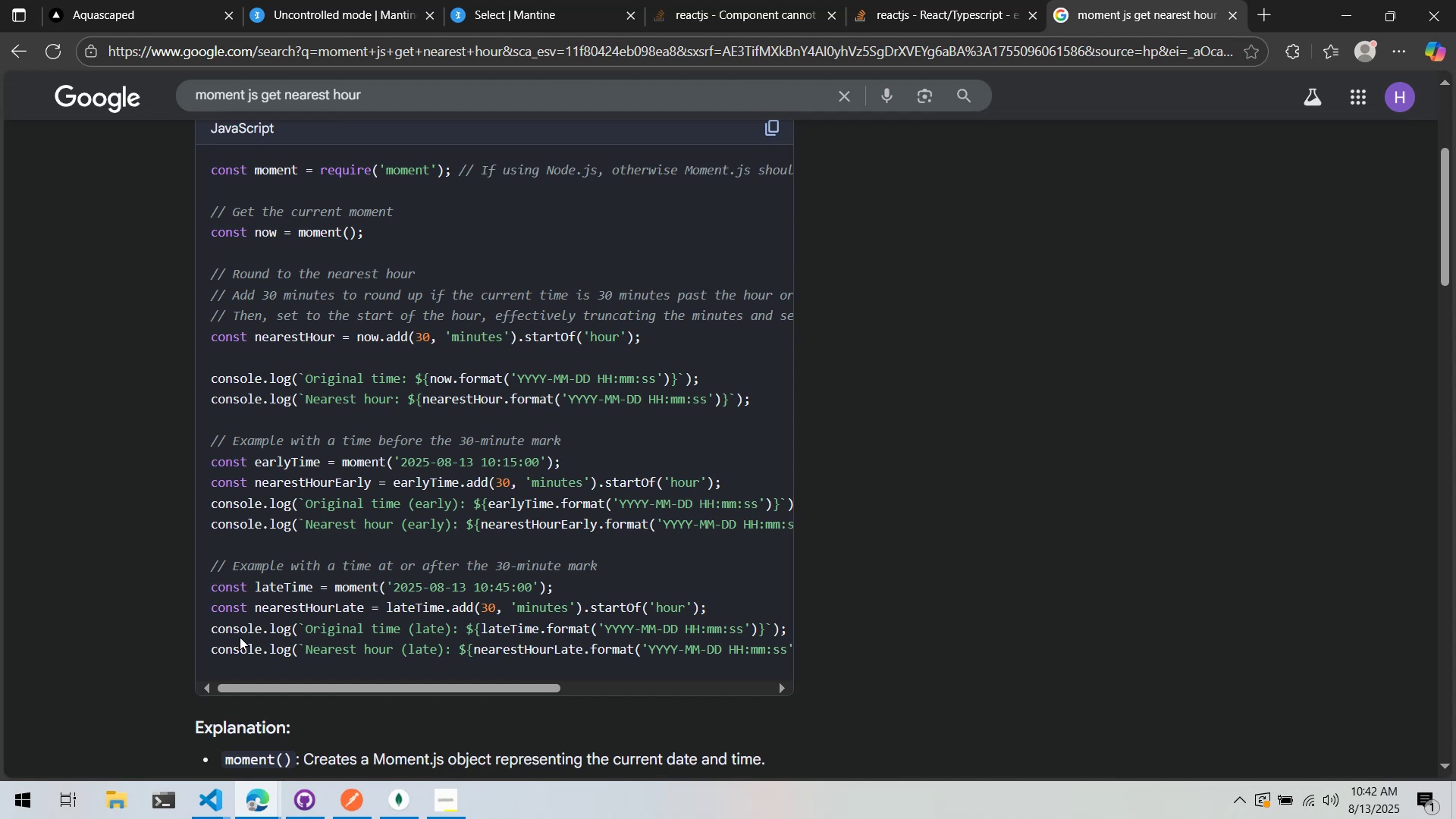 
wait(75.02)
 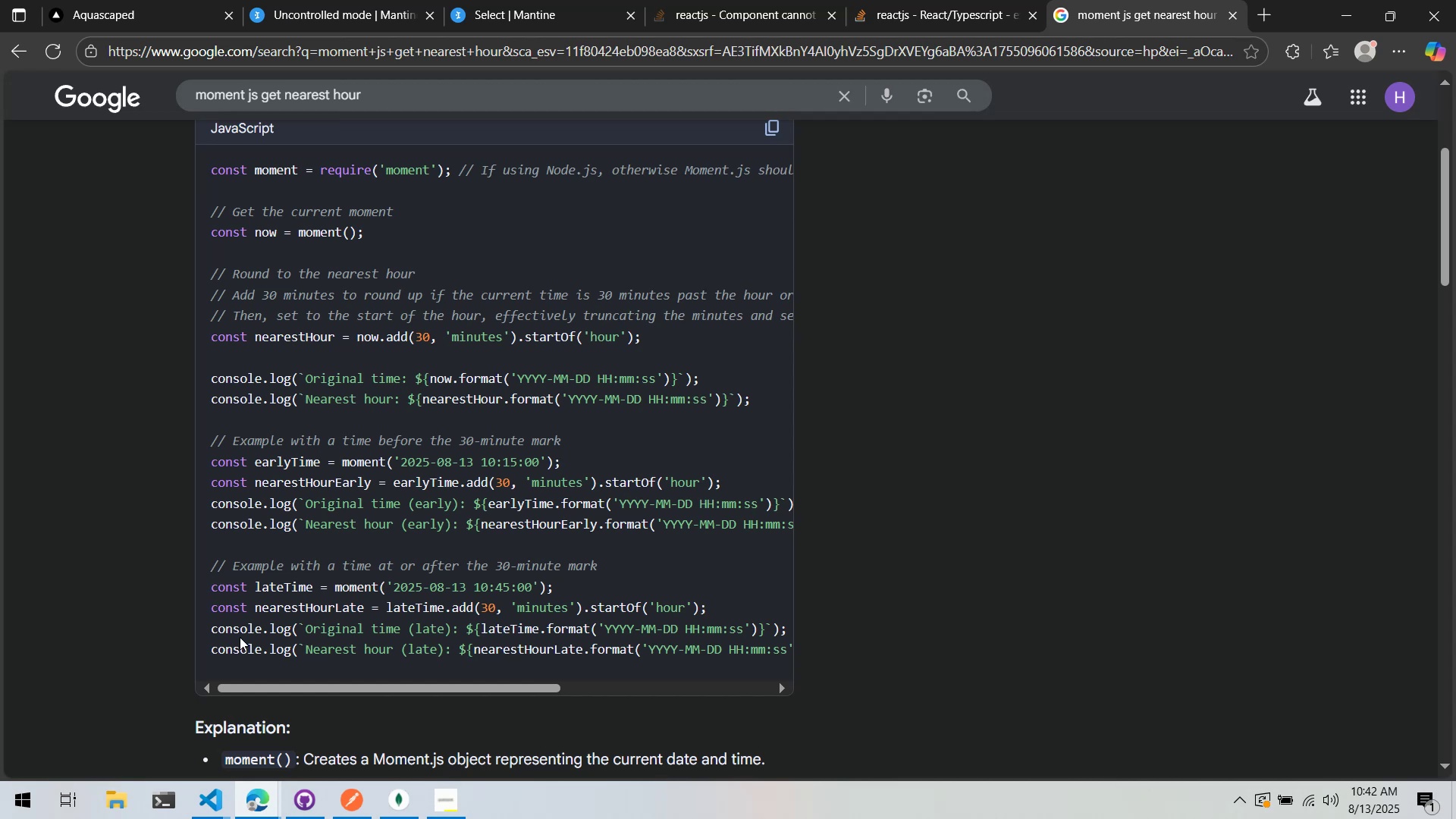 
key(Alt+AltLeft)
 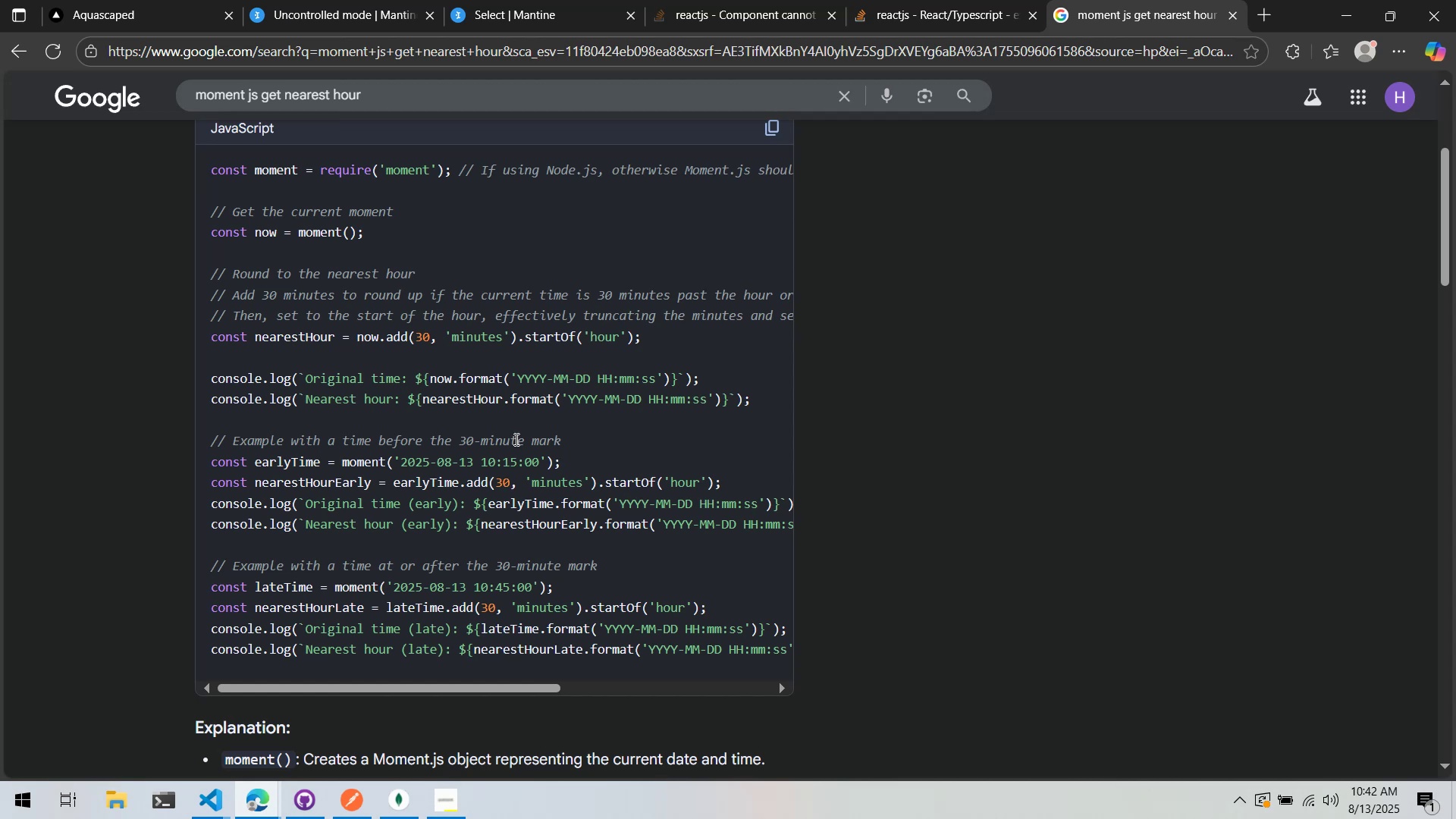 
key(Alt+Tab)
 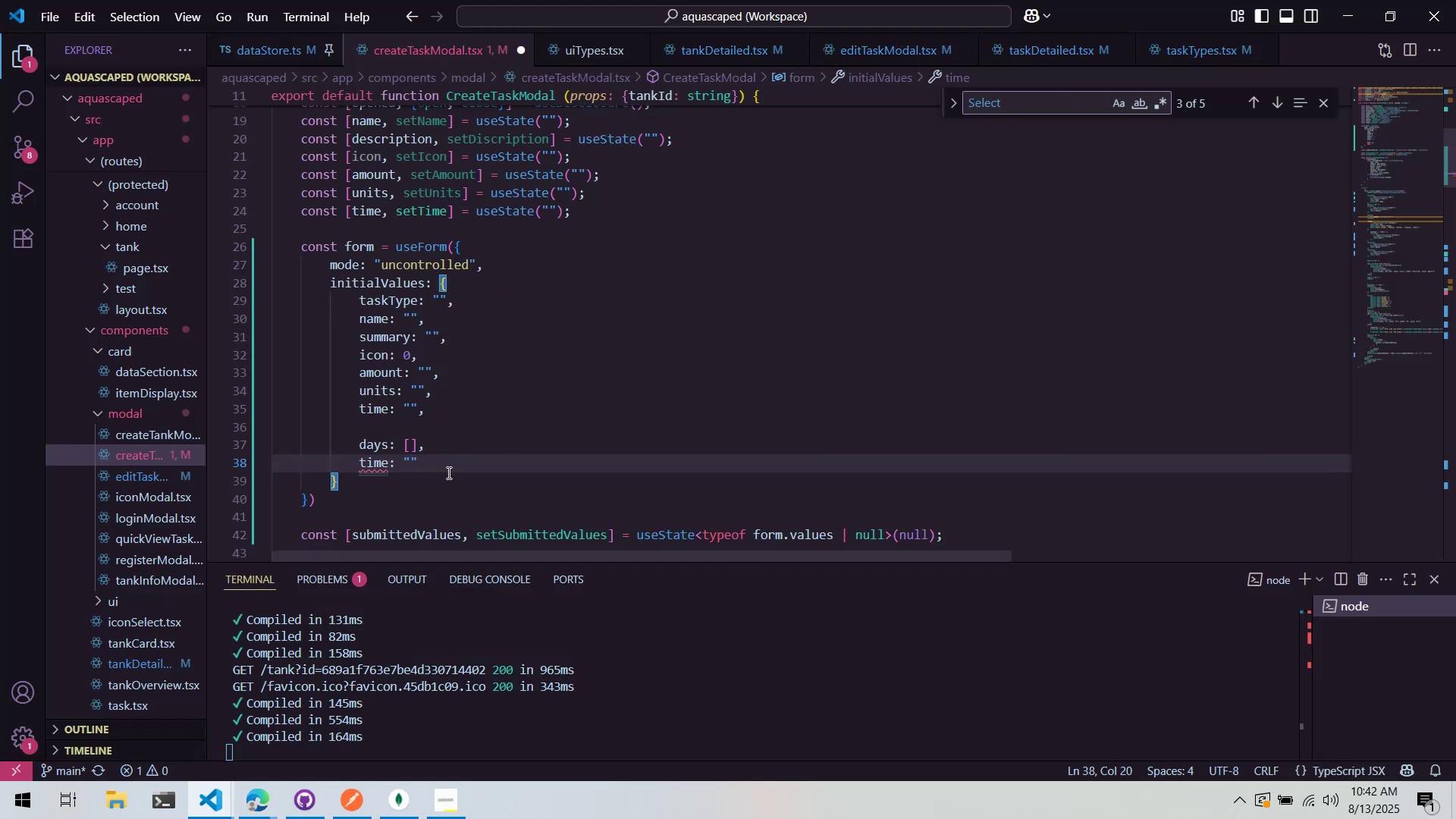 
left_click([444, 472])
 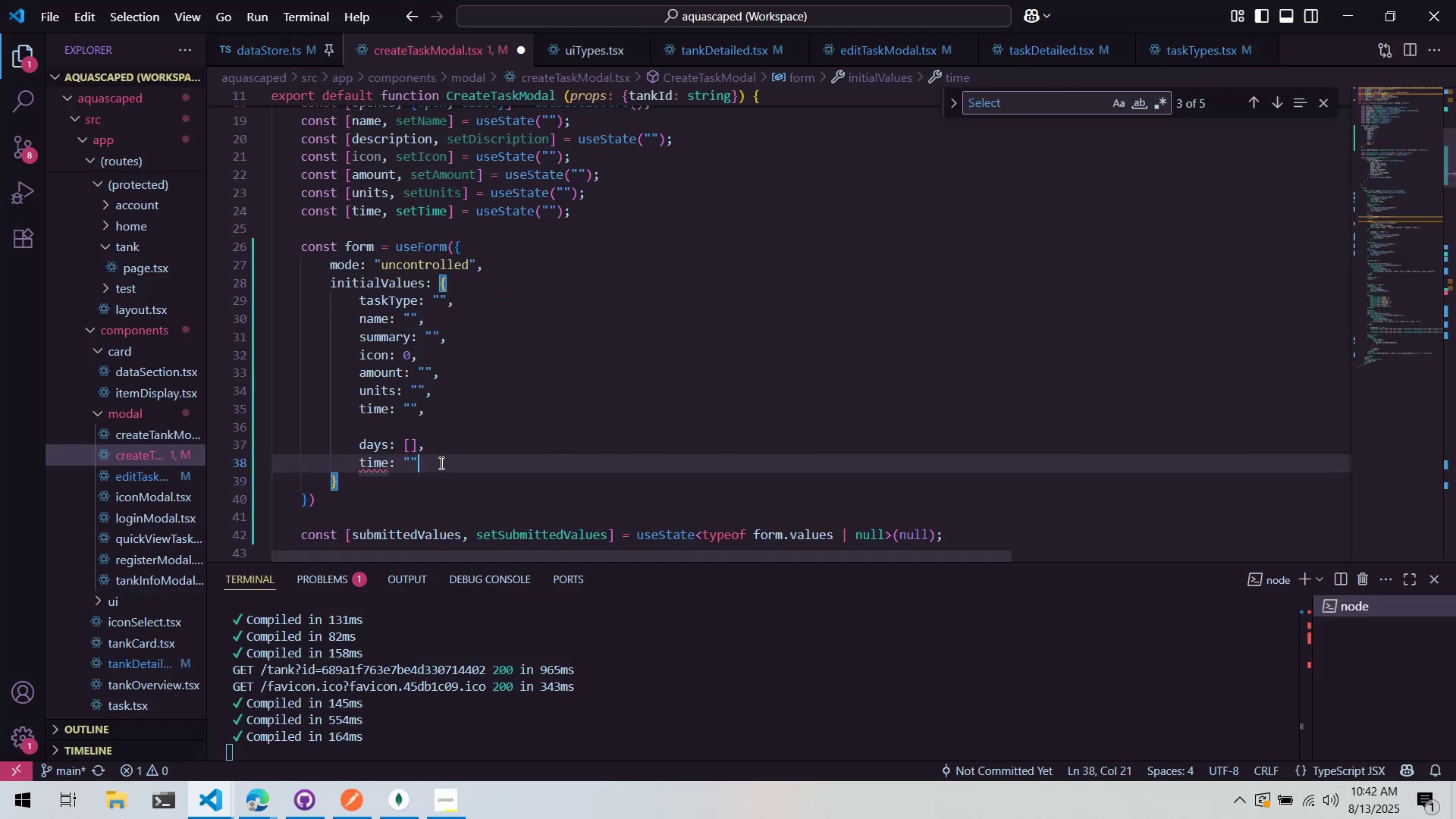 
key(Backspace)
 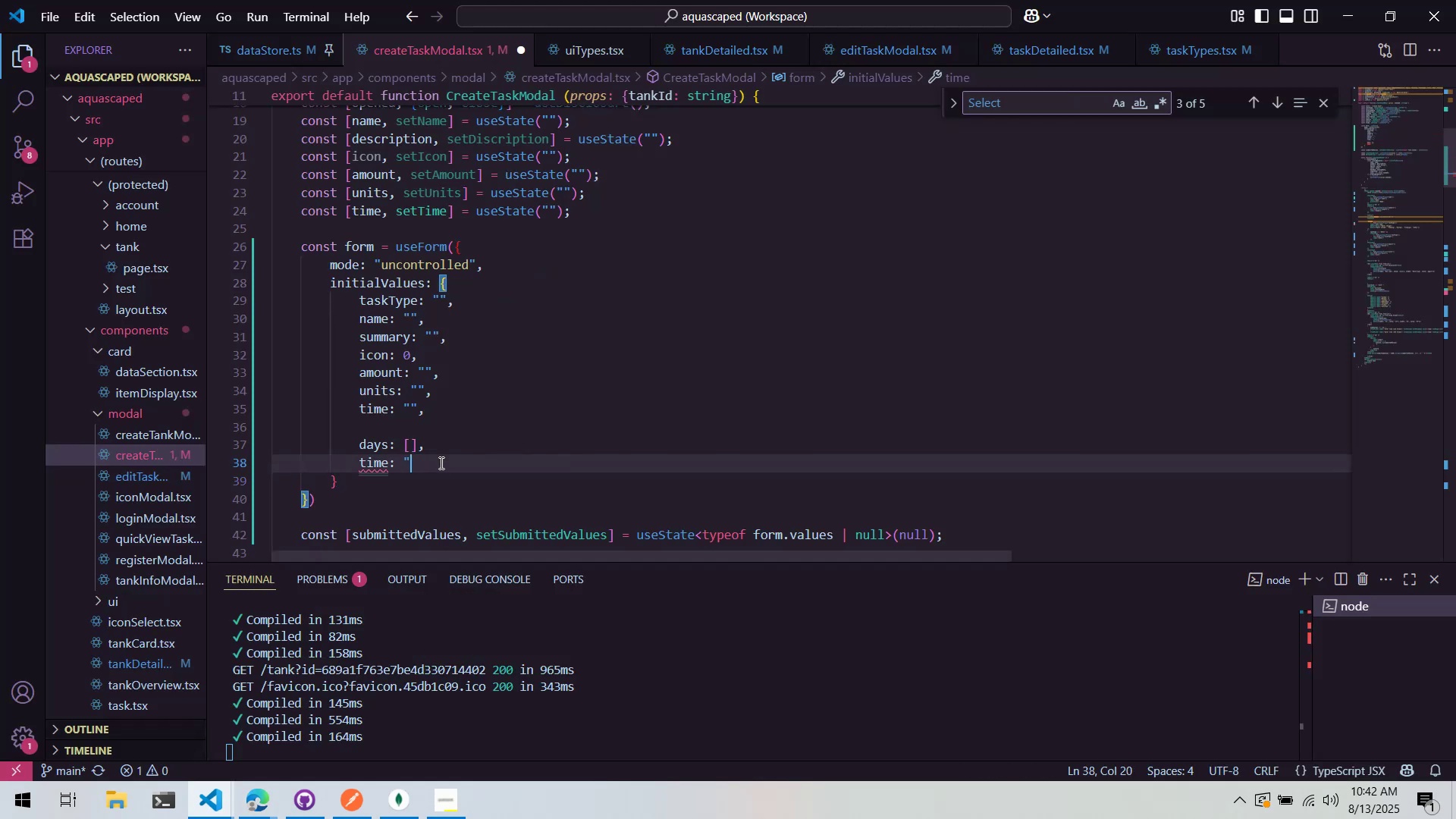 
key(Backspace)
 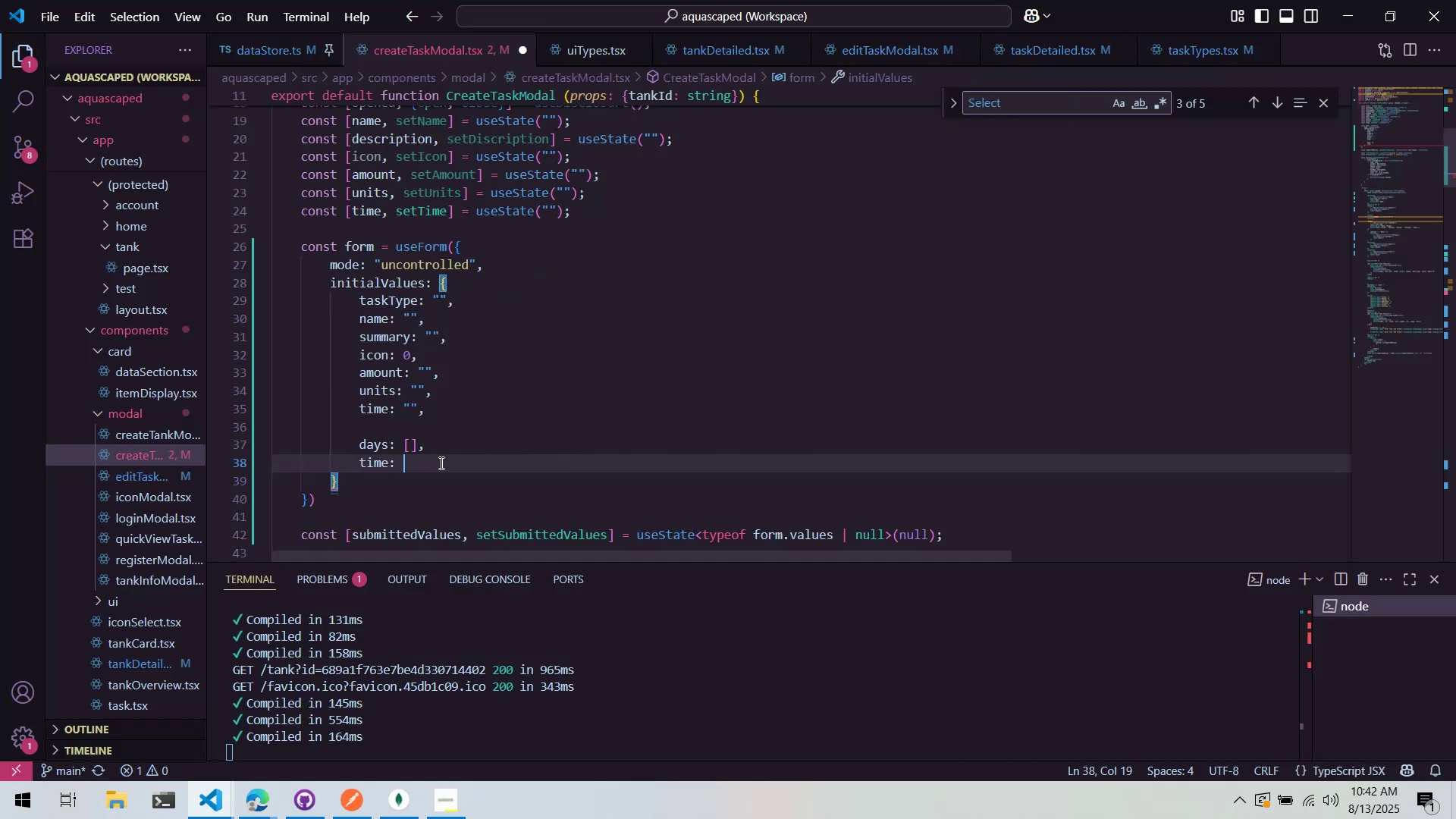 
key(Alt+AltLeft)
 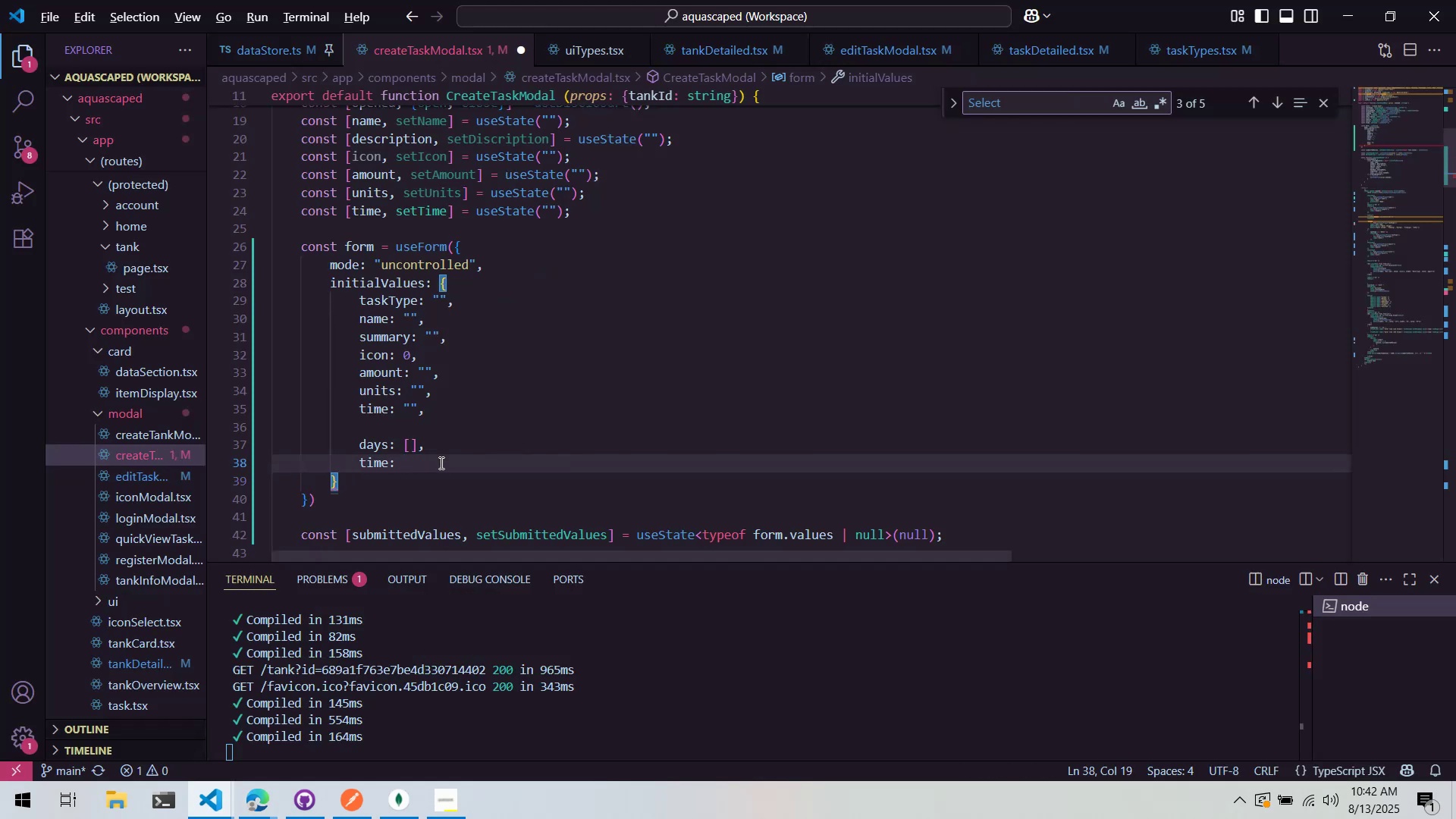 
key(Alt+Tab)
 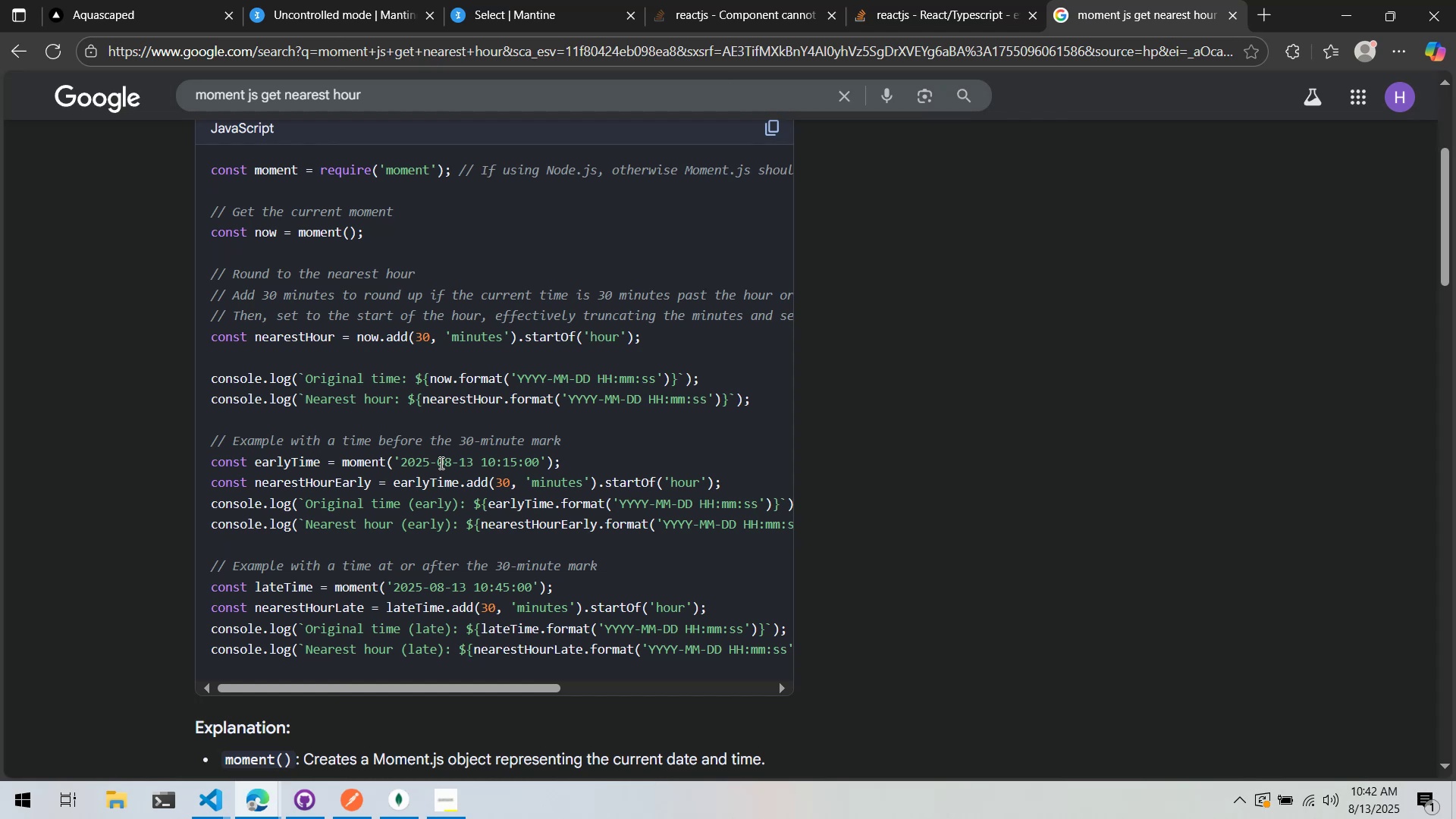 
key(Alt+Tab)
 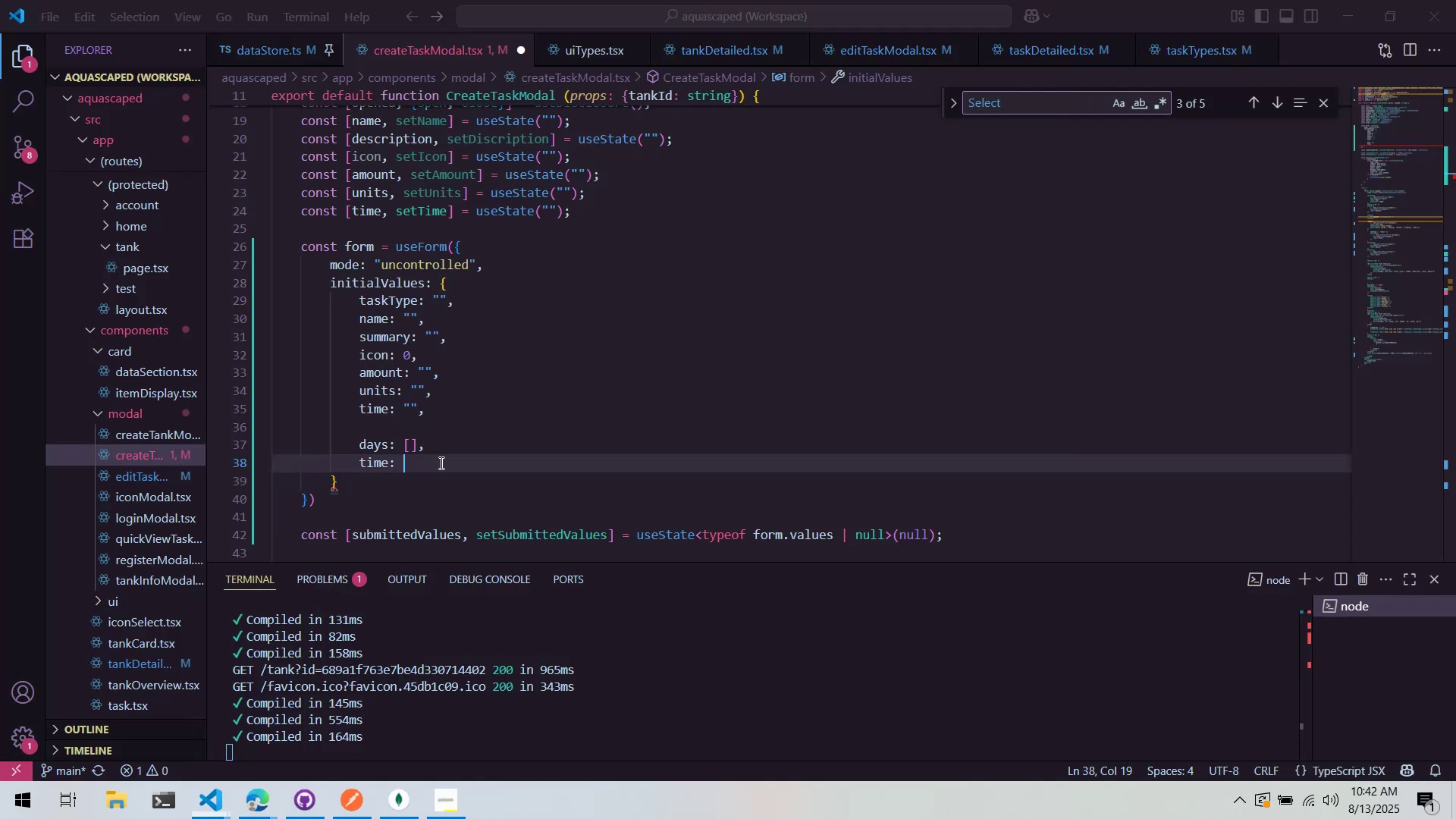 
key(Alt+AltLeft)
 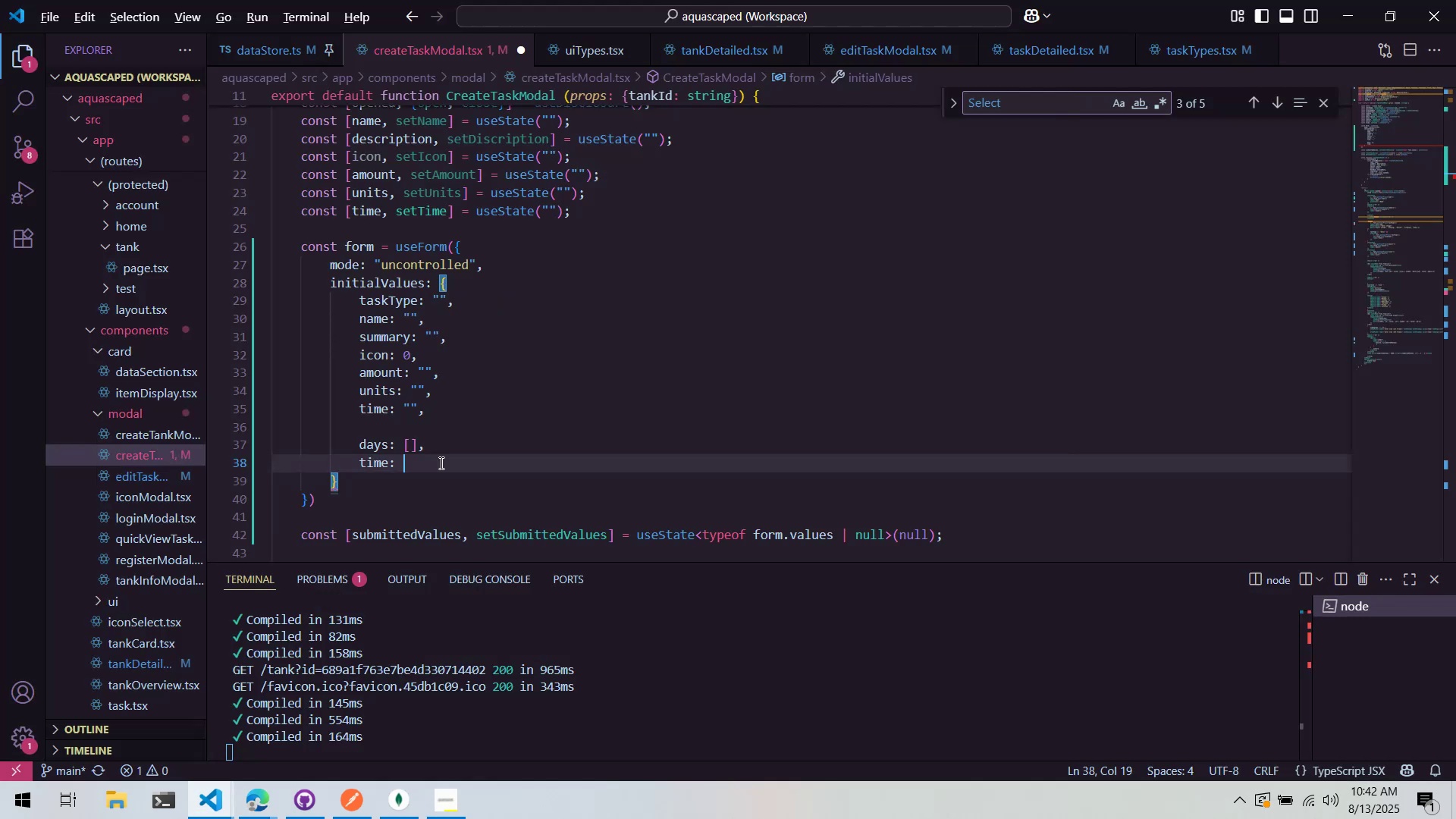 
key(Alt+Tab)
 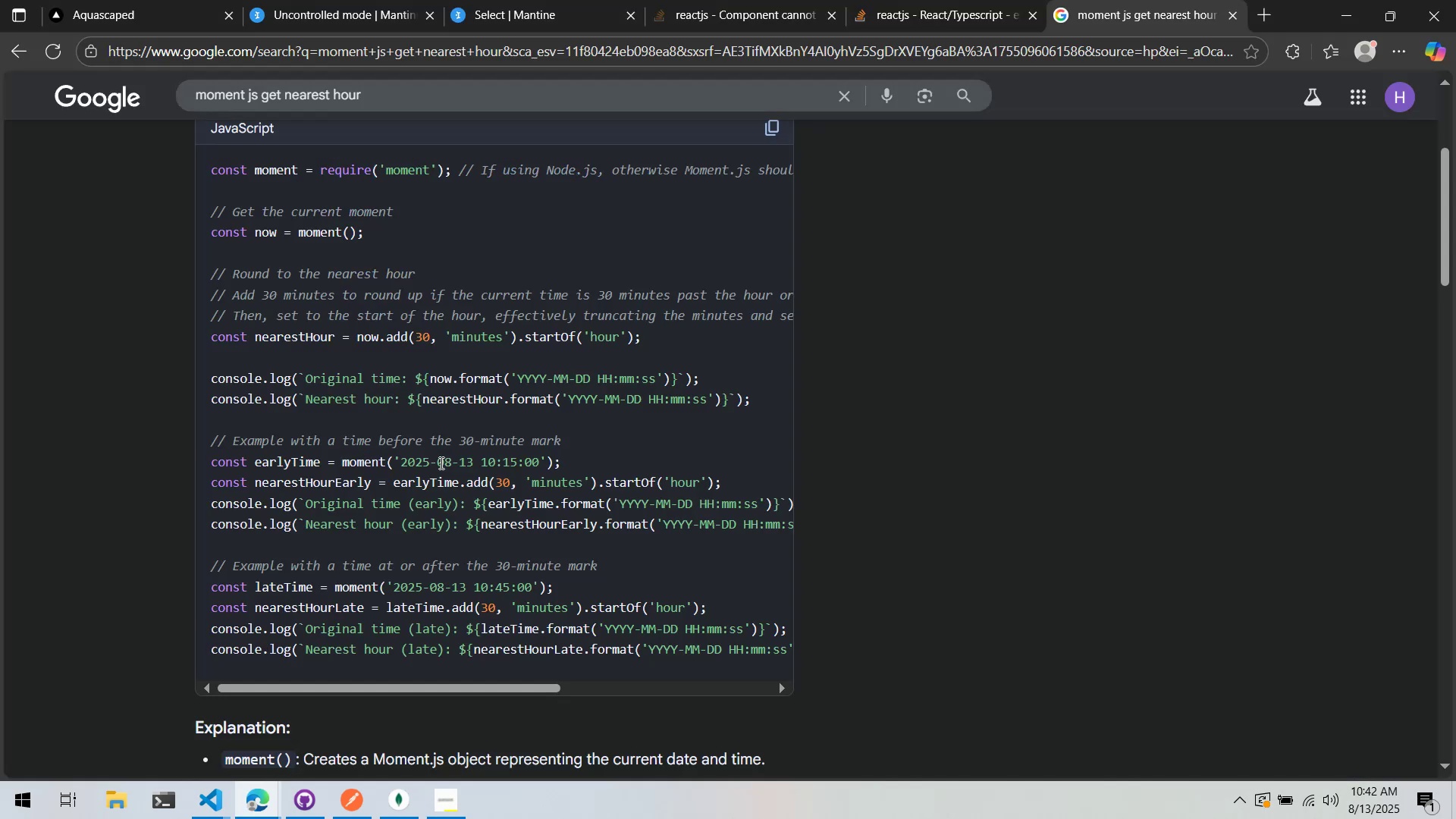 
key(Alt+AltLeft)
 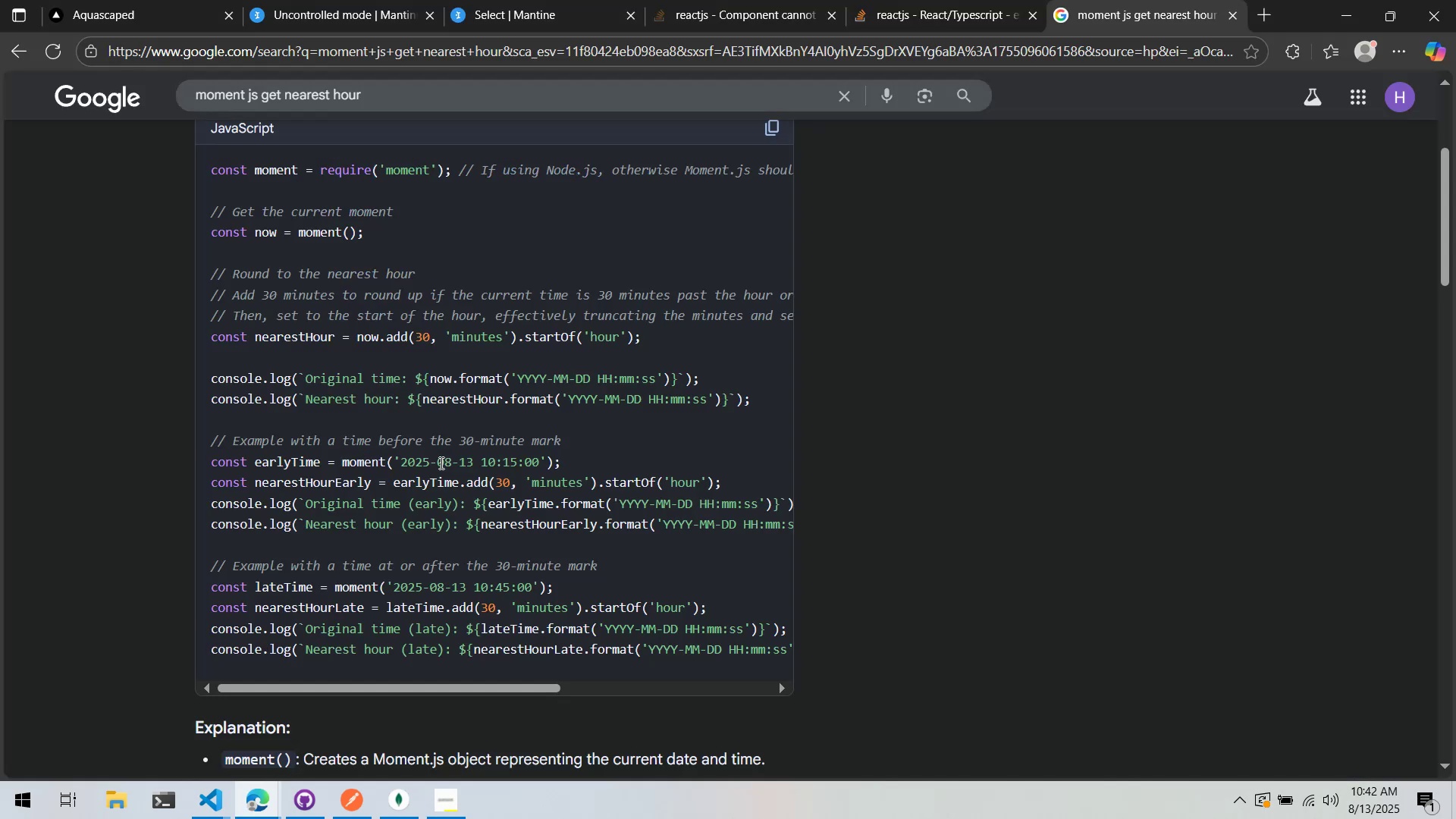 
key(Tab)
type(moment().)
 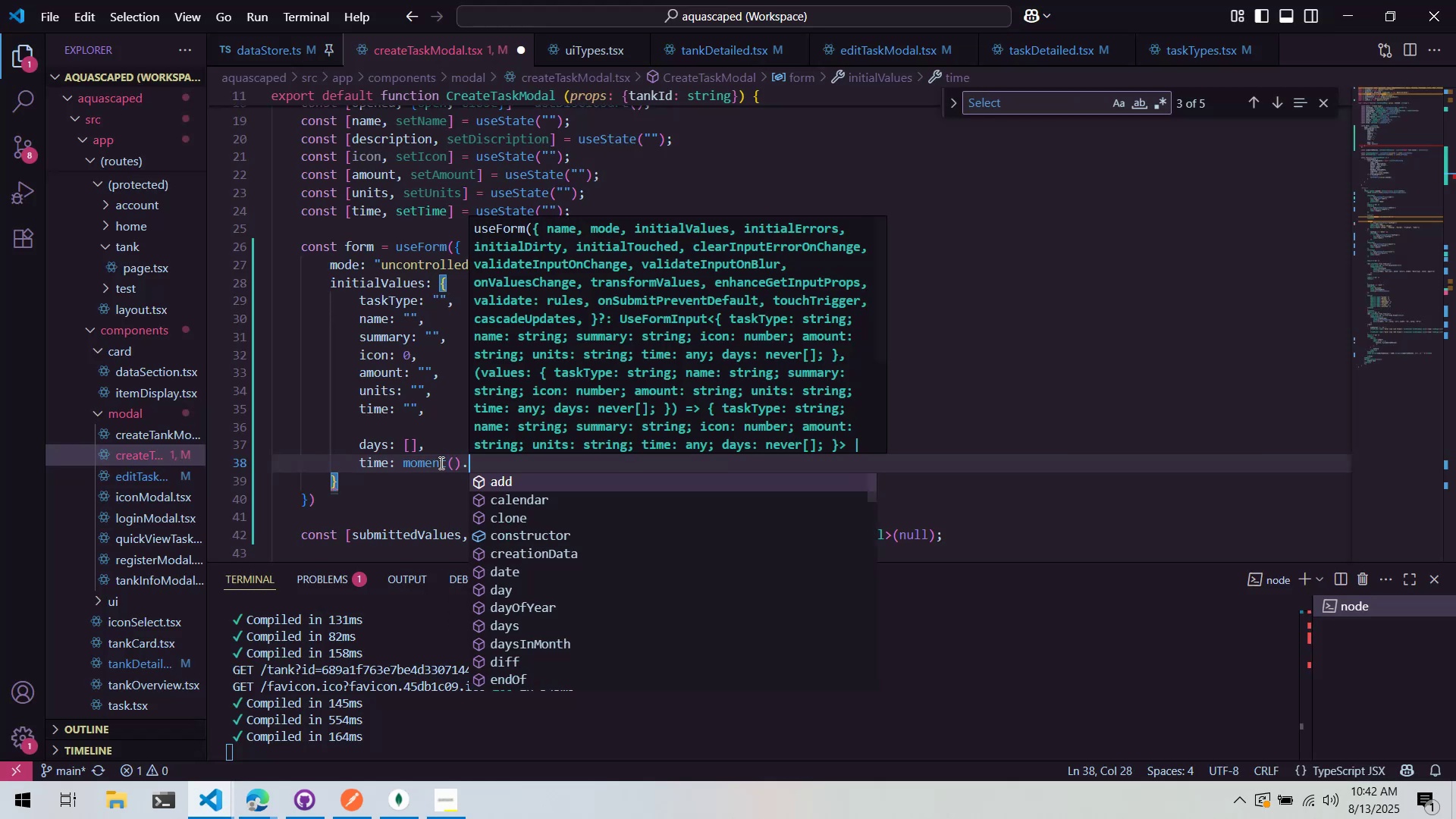 
key(Alt+AltLeft)
 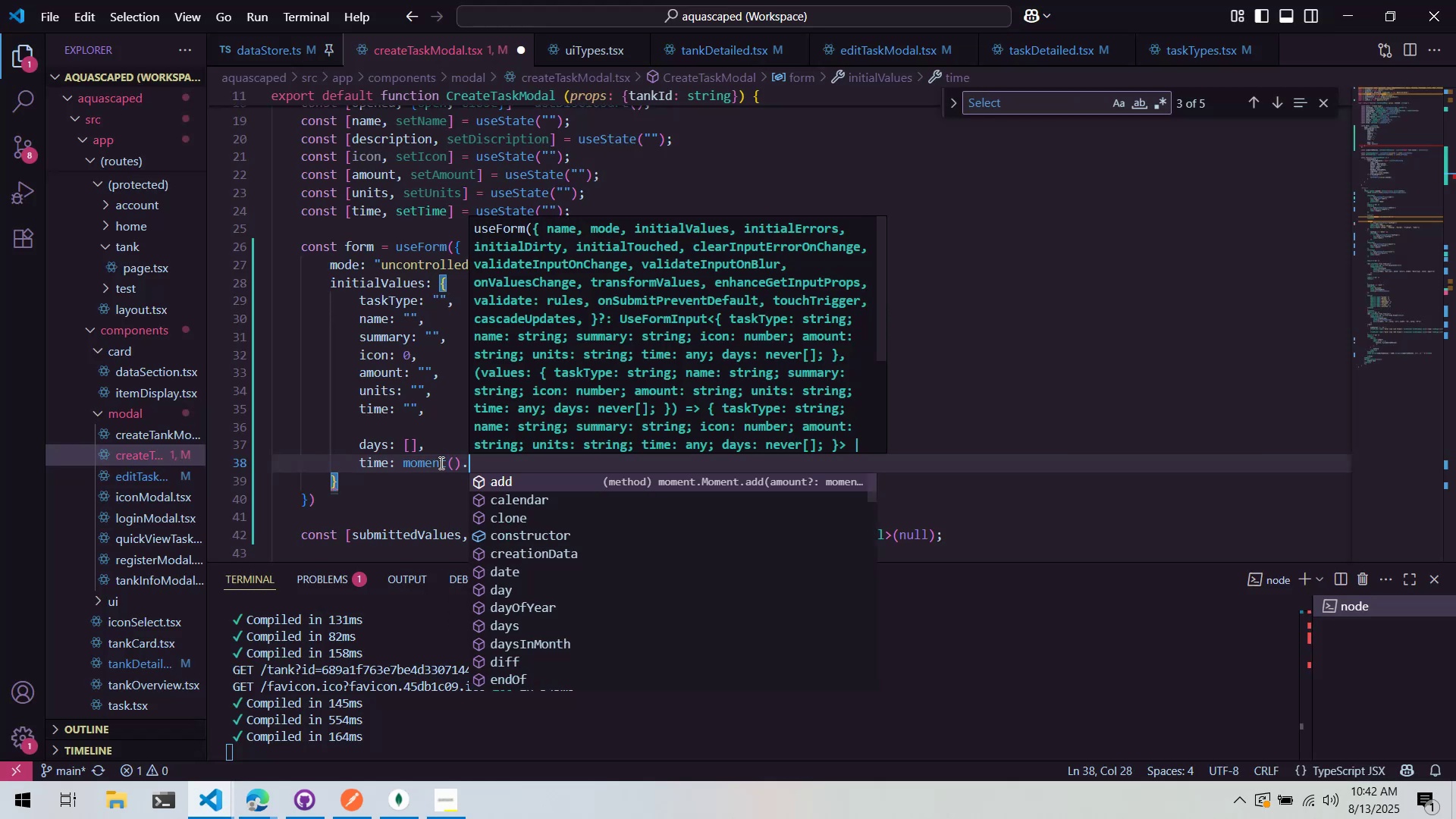 
key(Alt+Tab)
 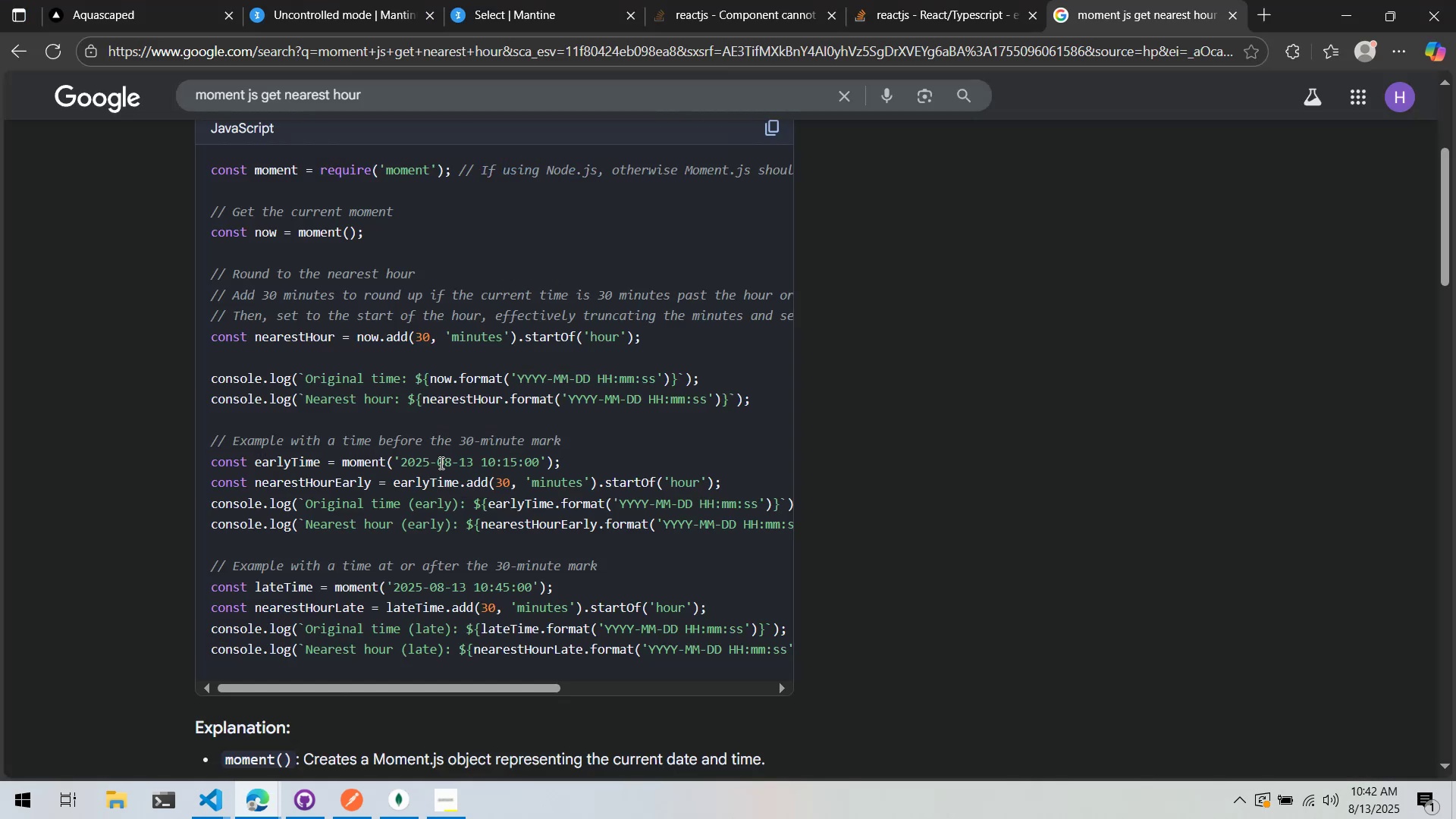 
key(Alt+AltLeft)
 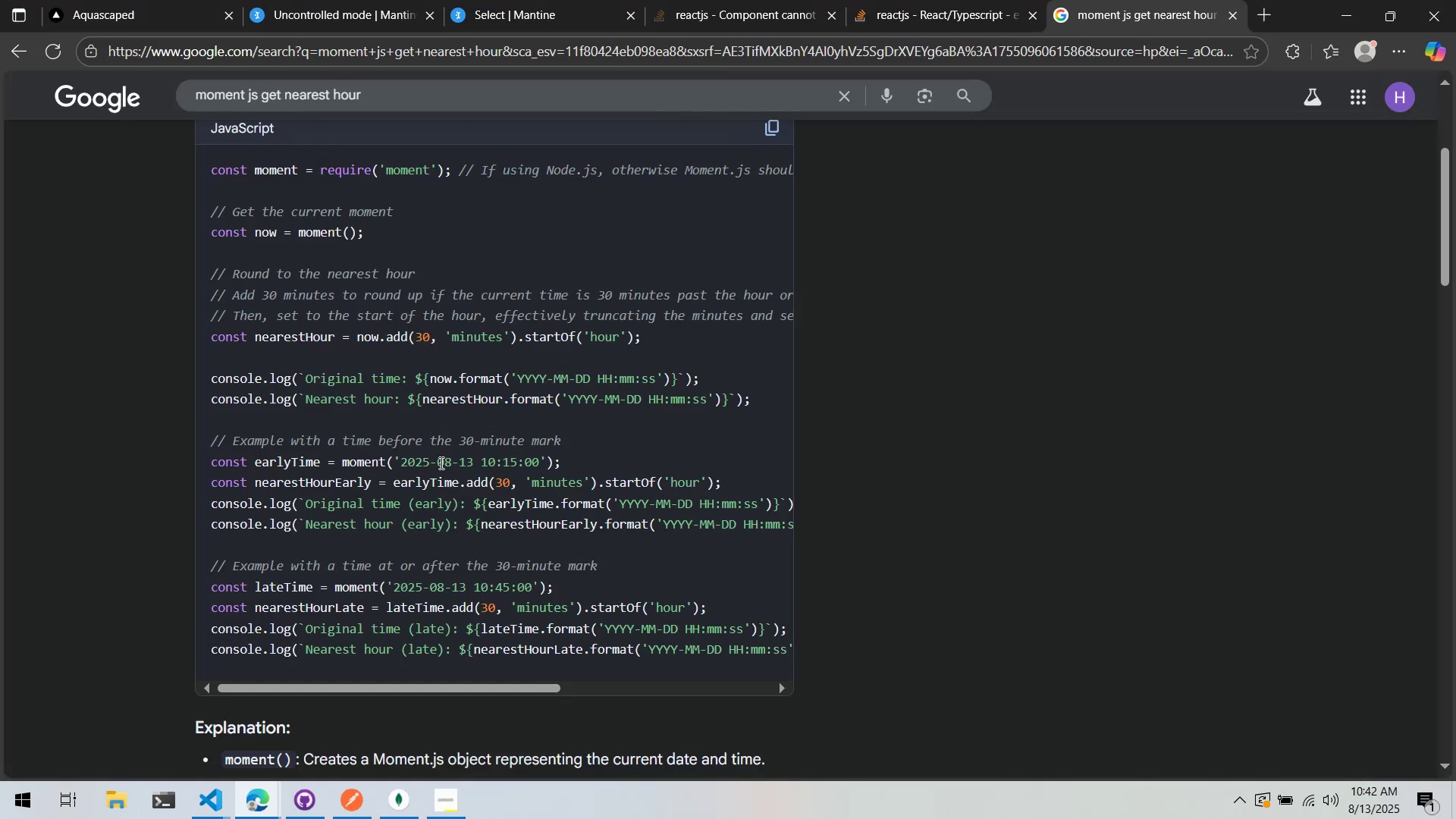 
key(Tab)
type(add)
key(Backspace)
key(Backspace)
key(Backspace)
 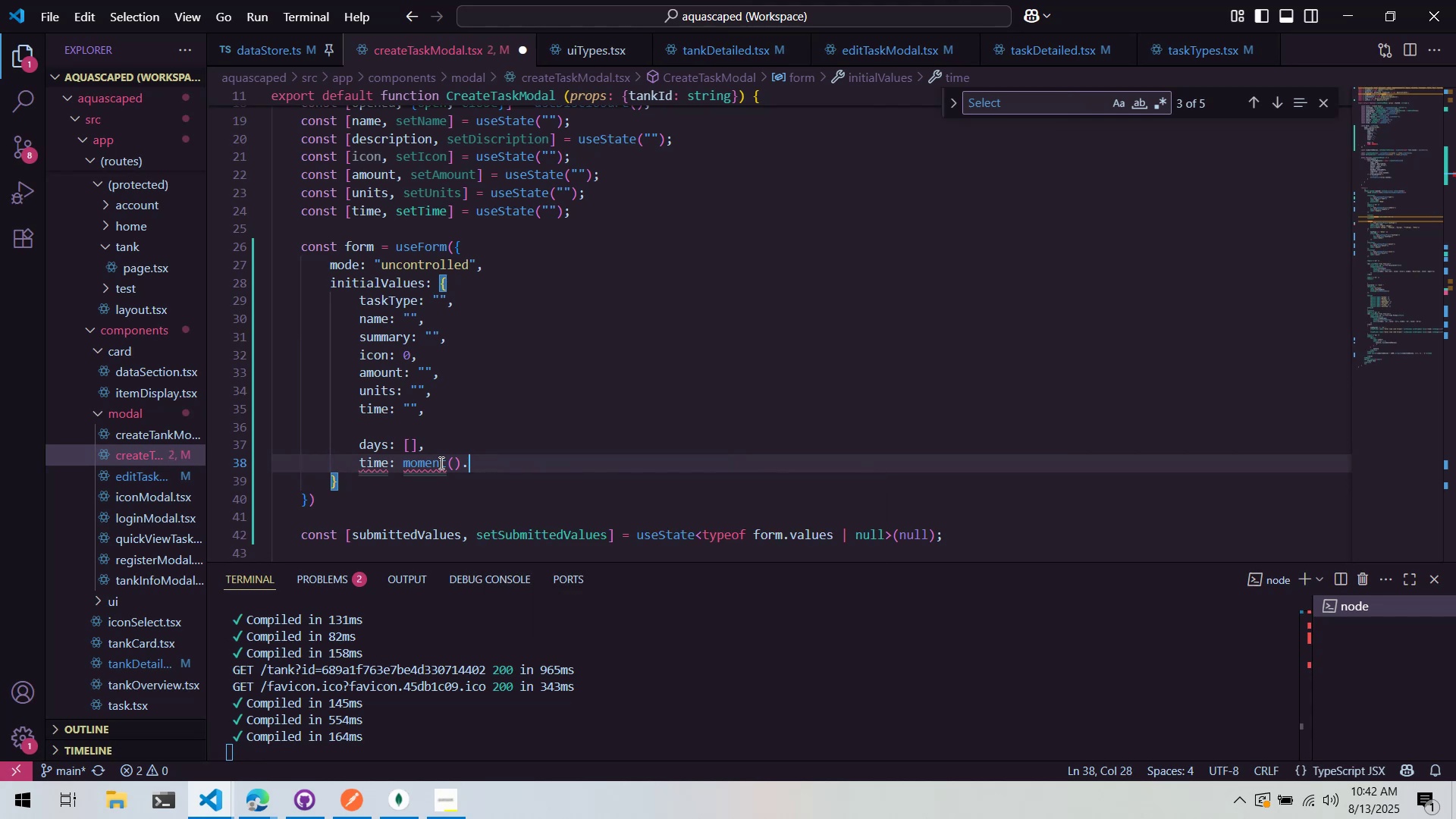 
key(Alt+AltLeft)
 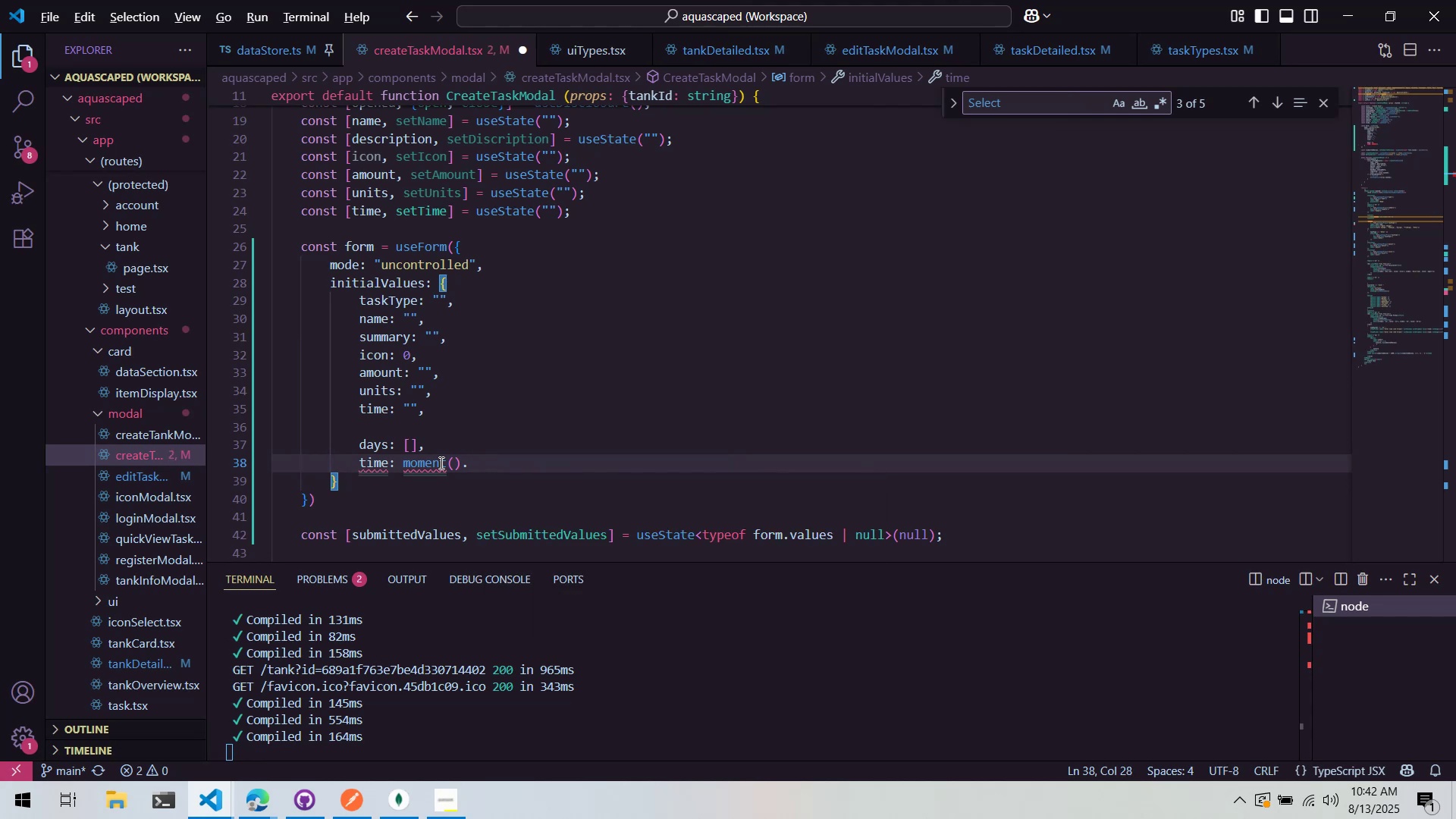 
key(Alt+Tab)
 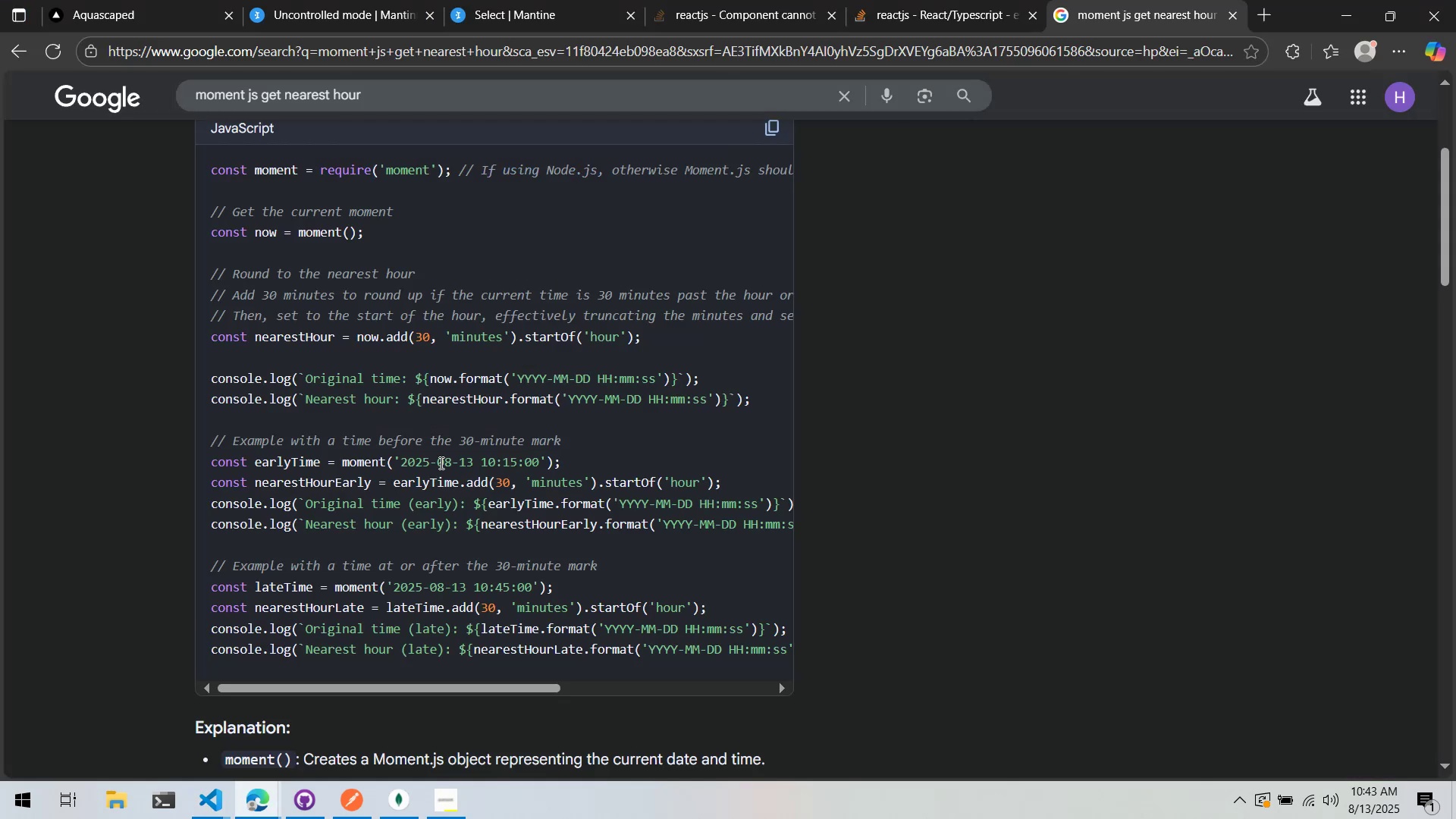 
wait(9.18)
 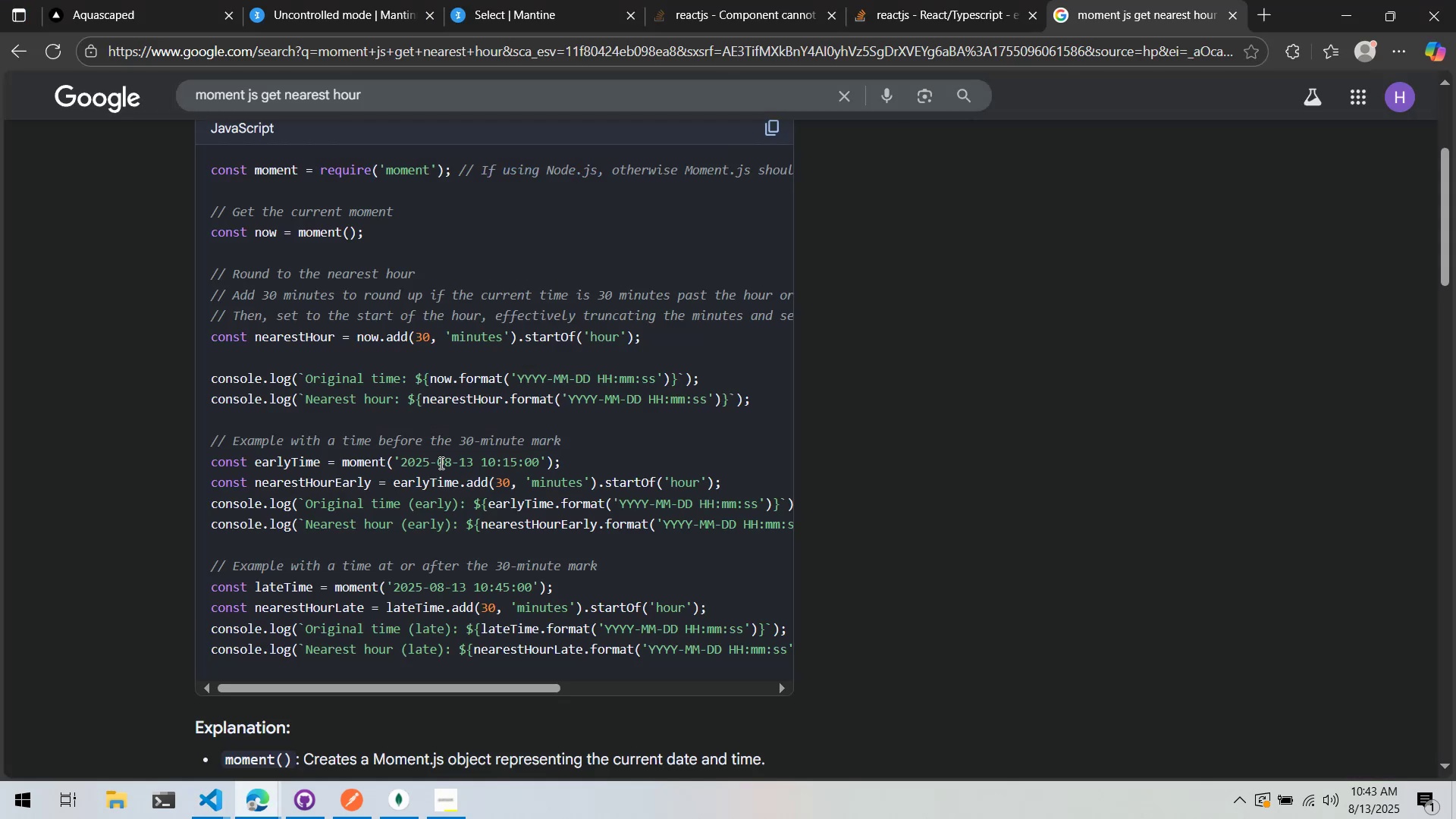 
left_click_drag(start_coordinate=[505, 679], to_coordinate=[516, 679])
 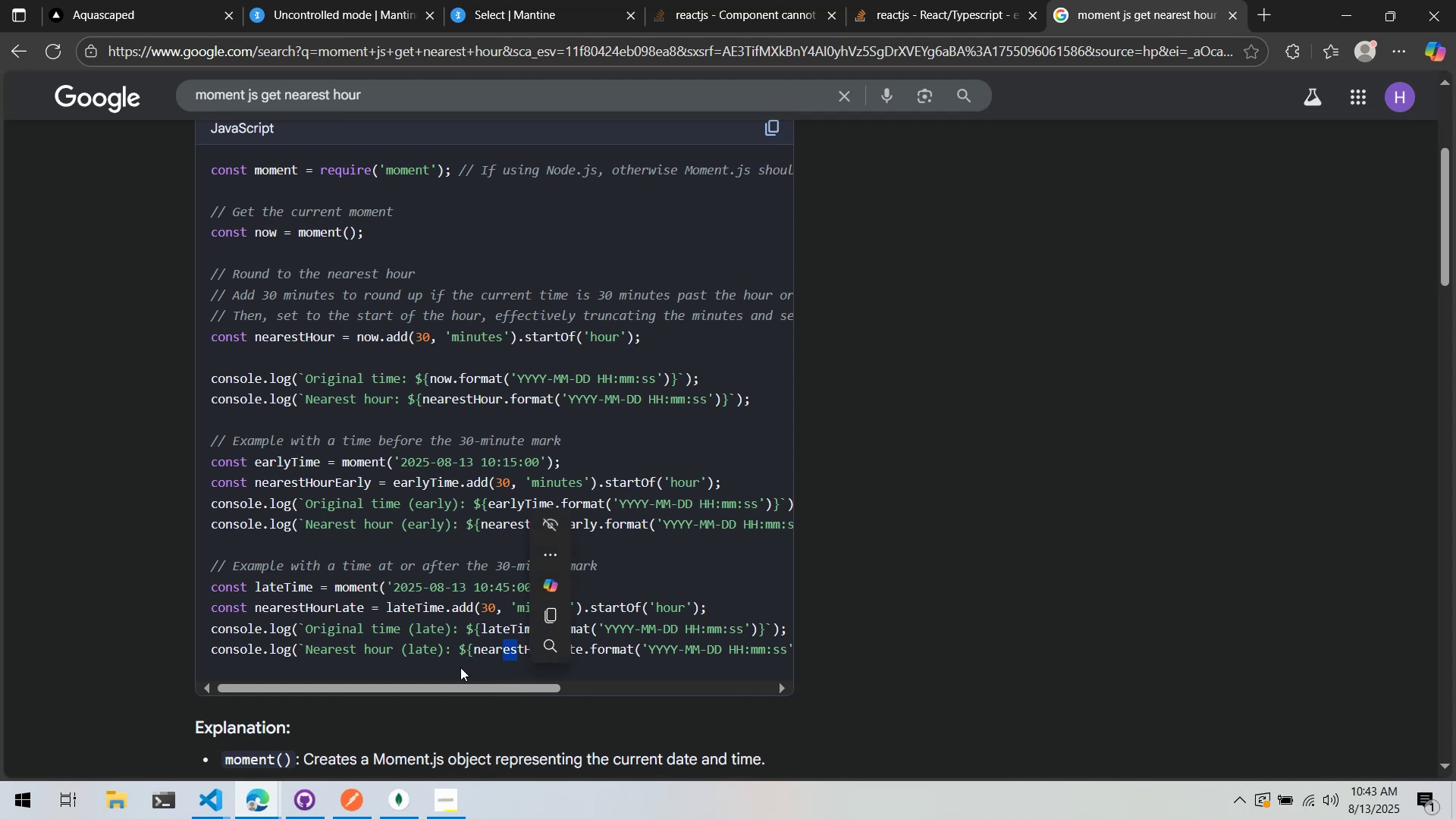 
left_click([456, 666])
 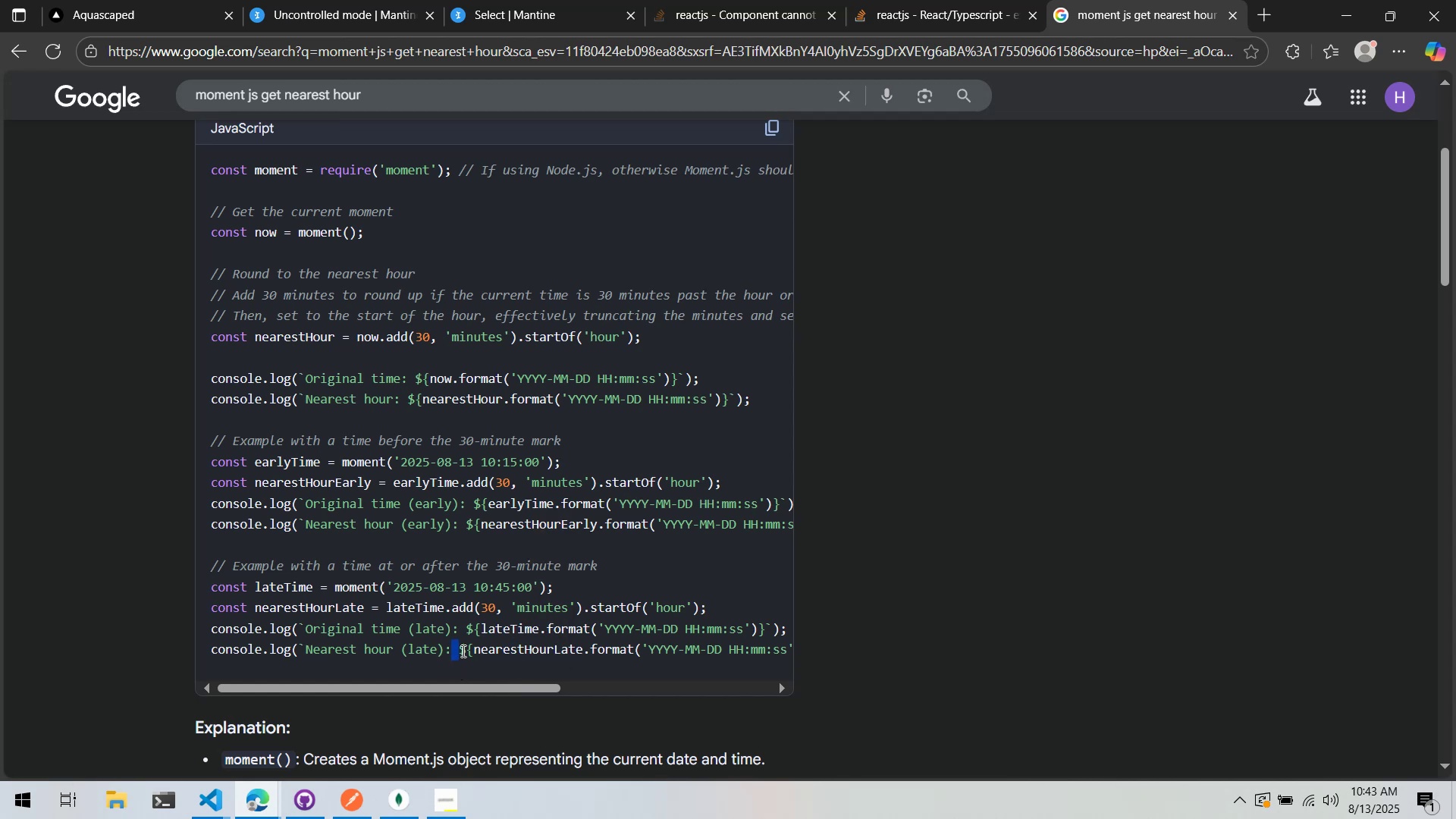 
key(Alt+AltLeft)
 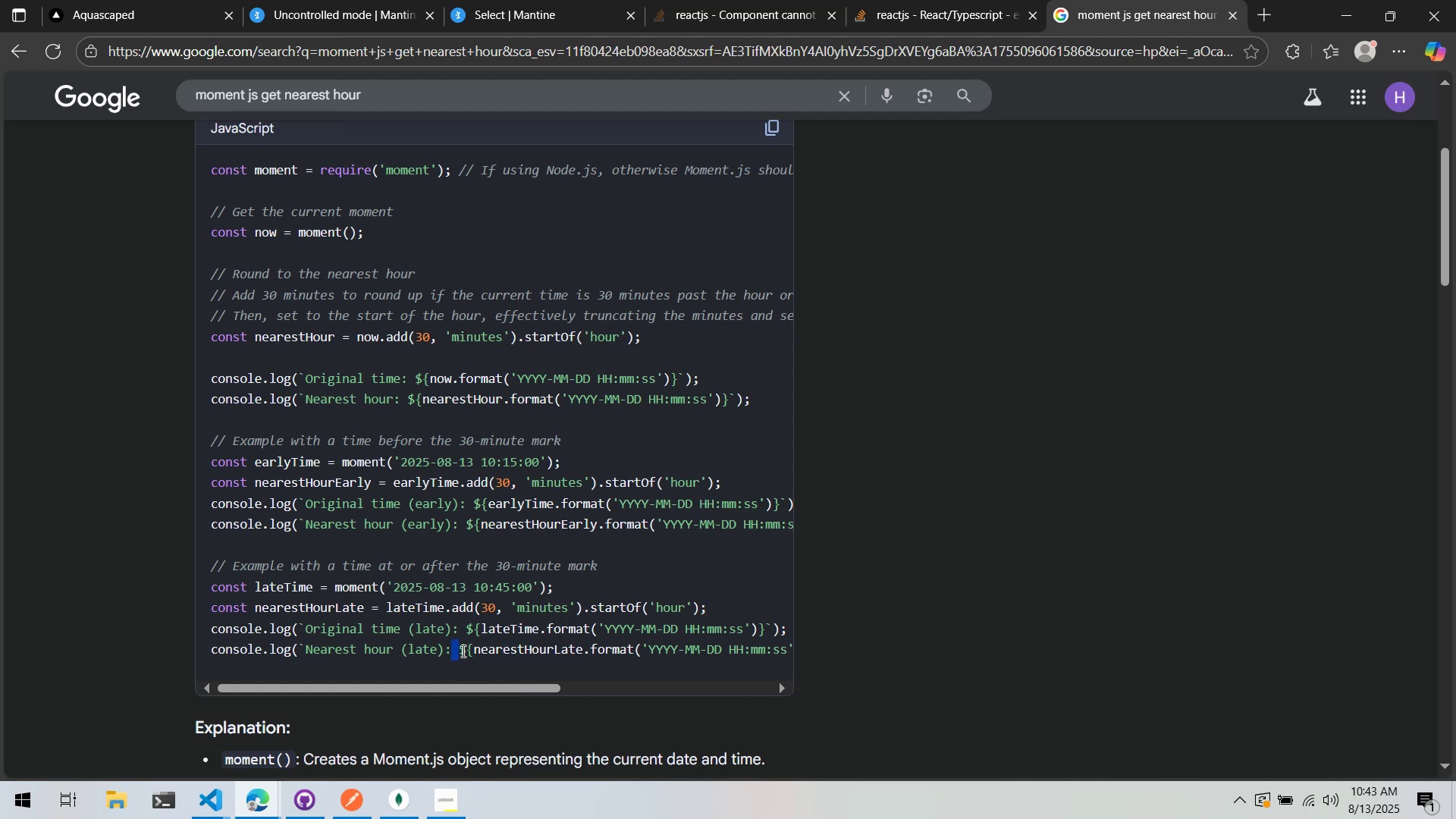 
key(Tab)
type(add()
 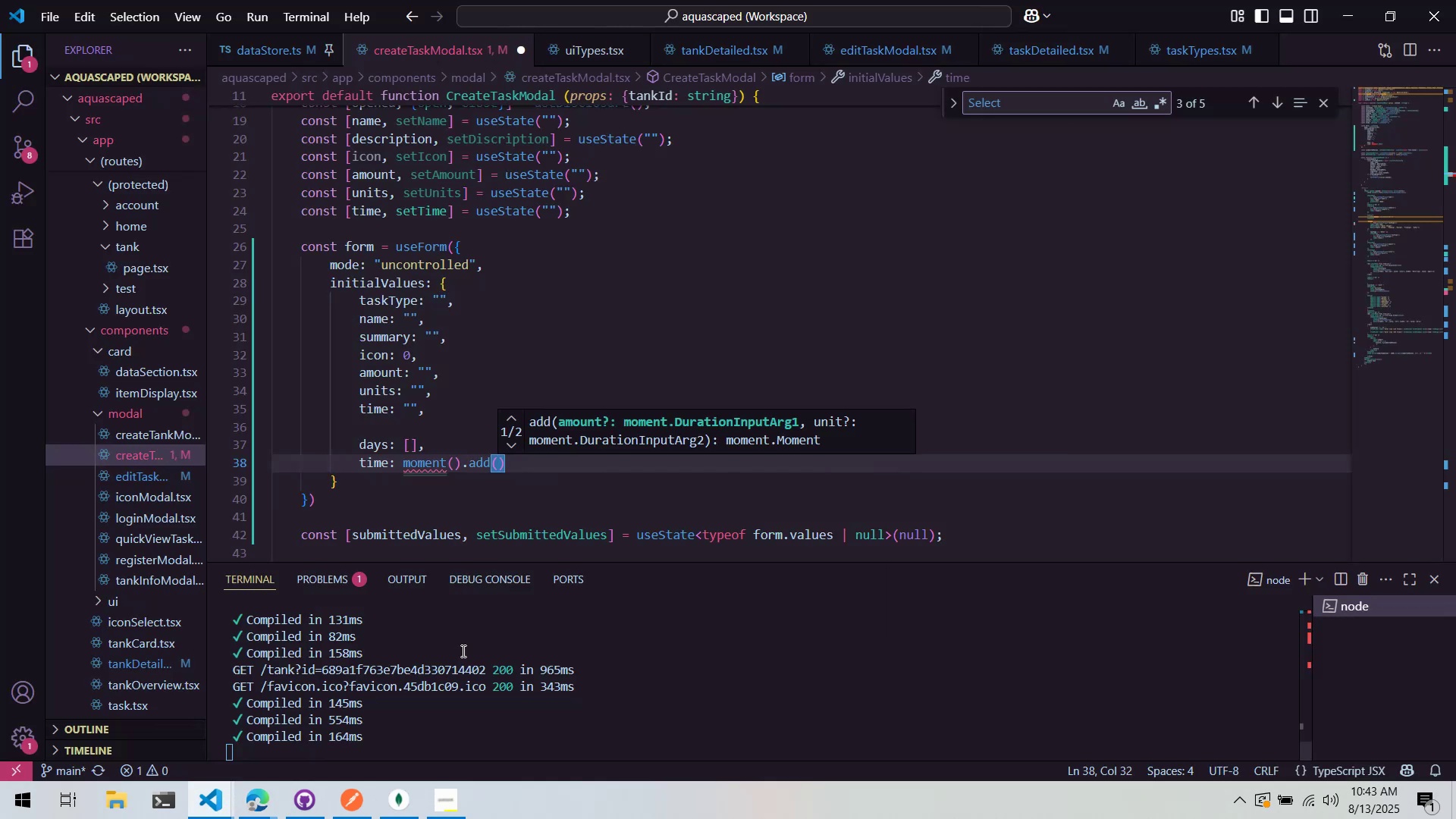 
key(Alt+AltLeft)
 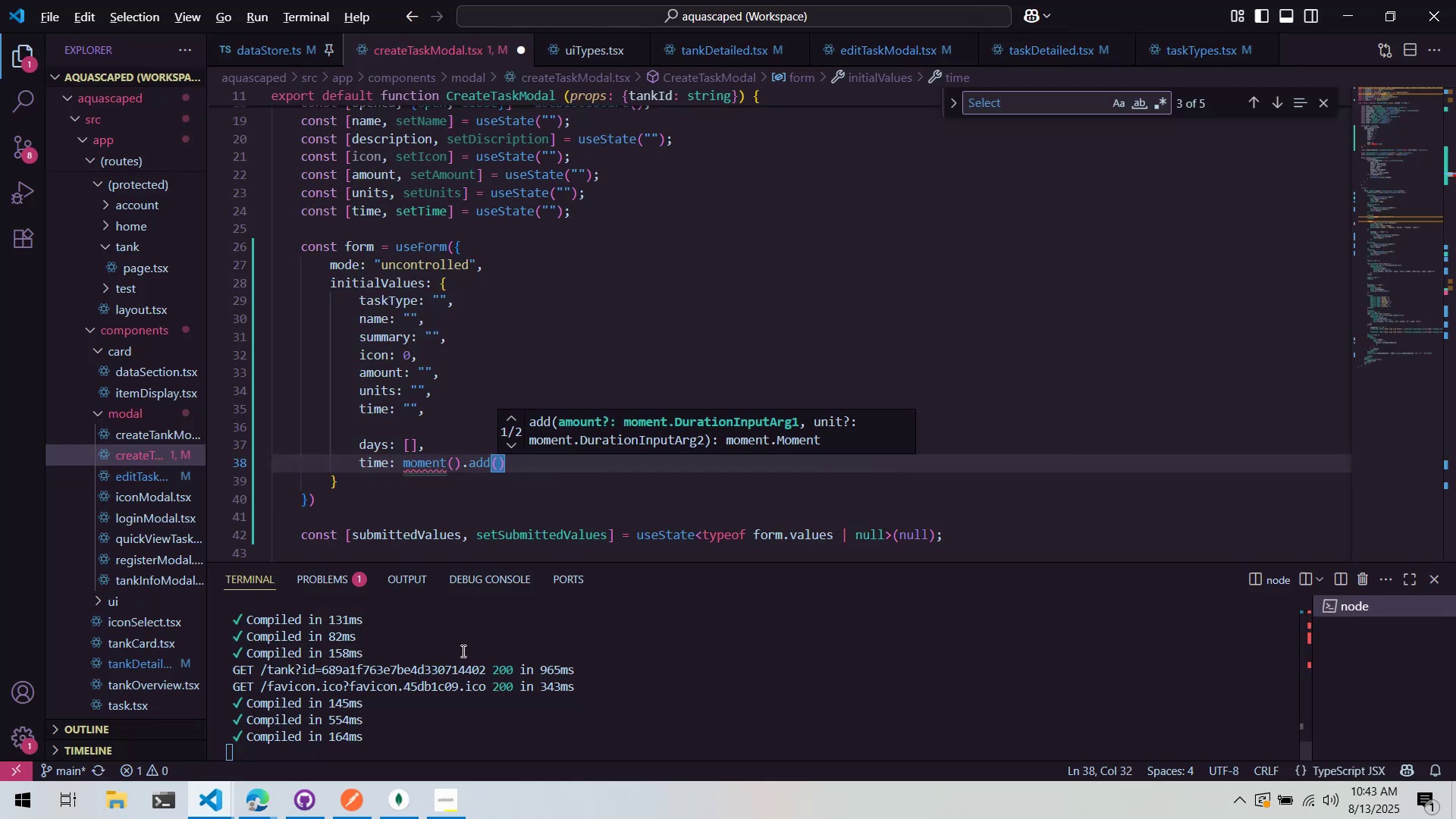 
key(Alt+Tab)
 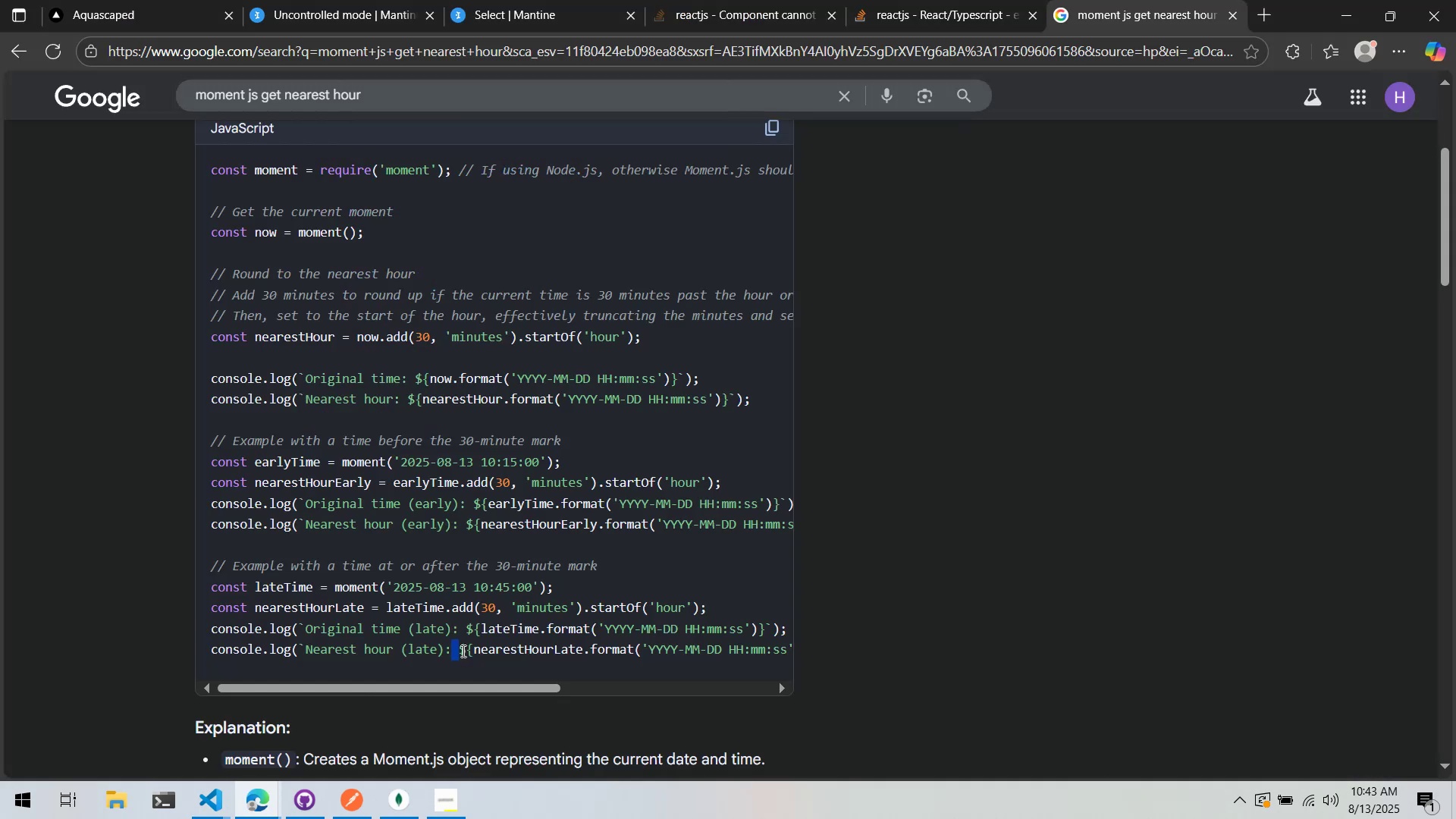 
key(Alt+AltLeft)
 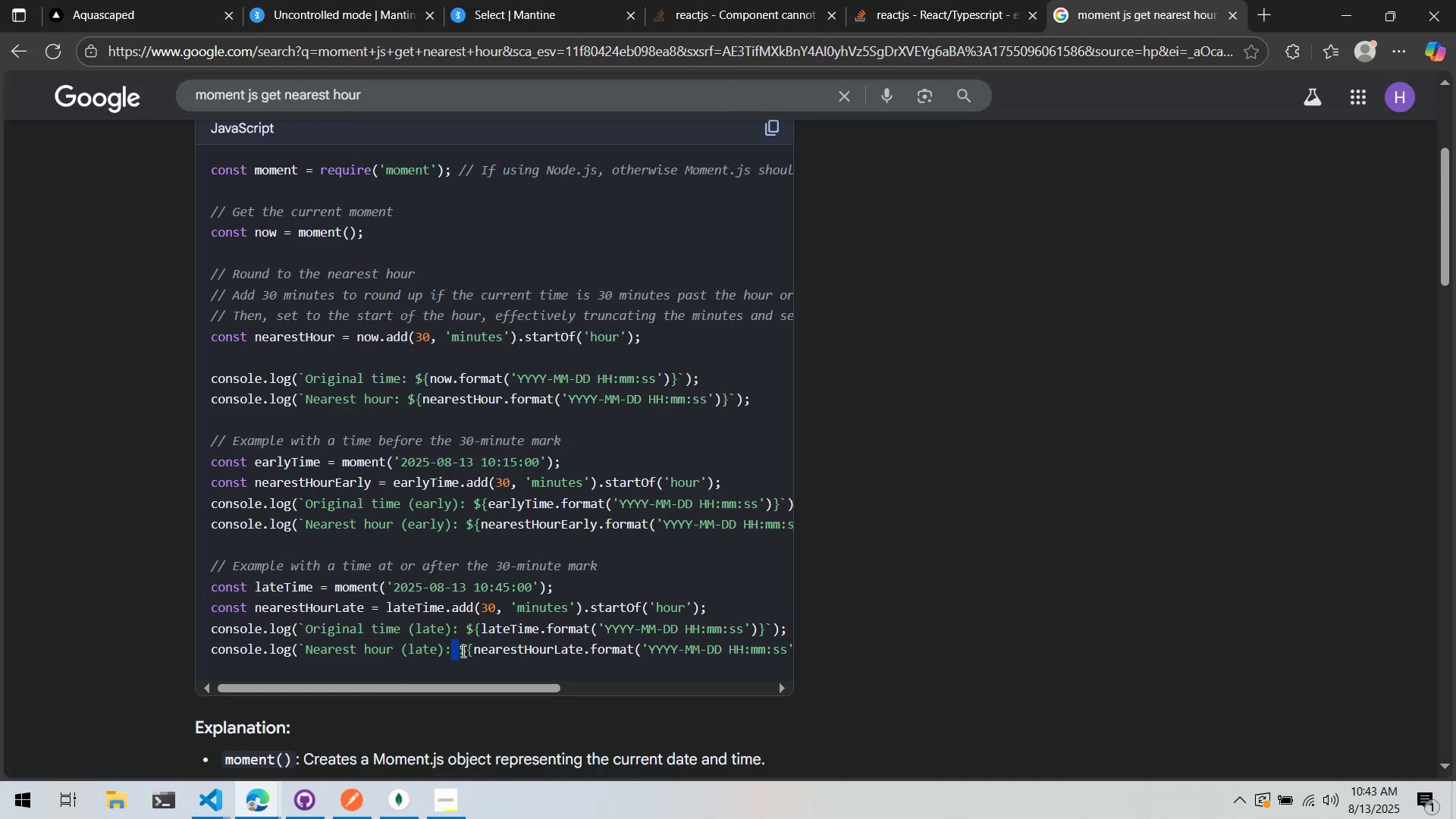 
key(Tab)
type(30, 'm)
key(Backspace)
key(Backspace)
type("minutes" )
key(Backspace)
 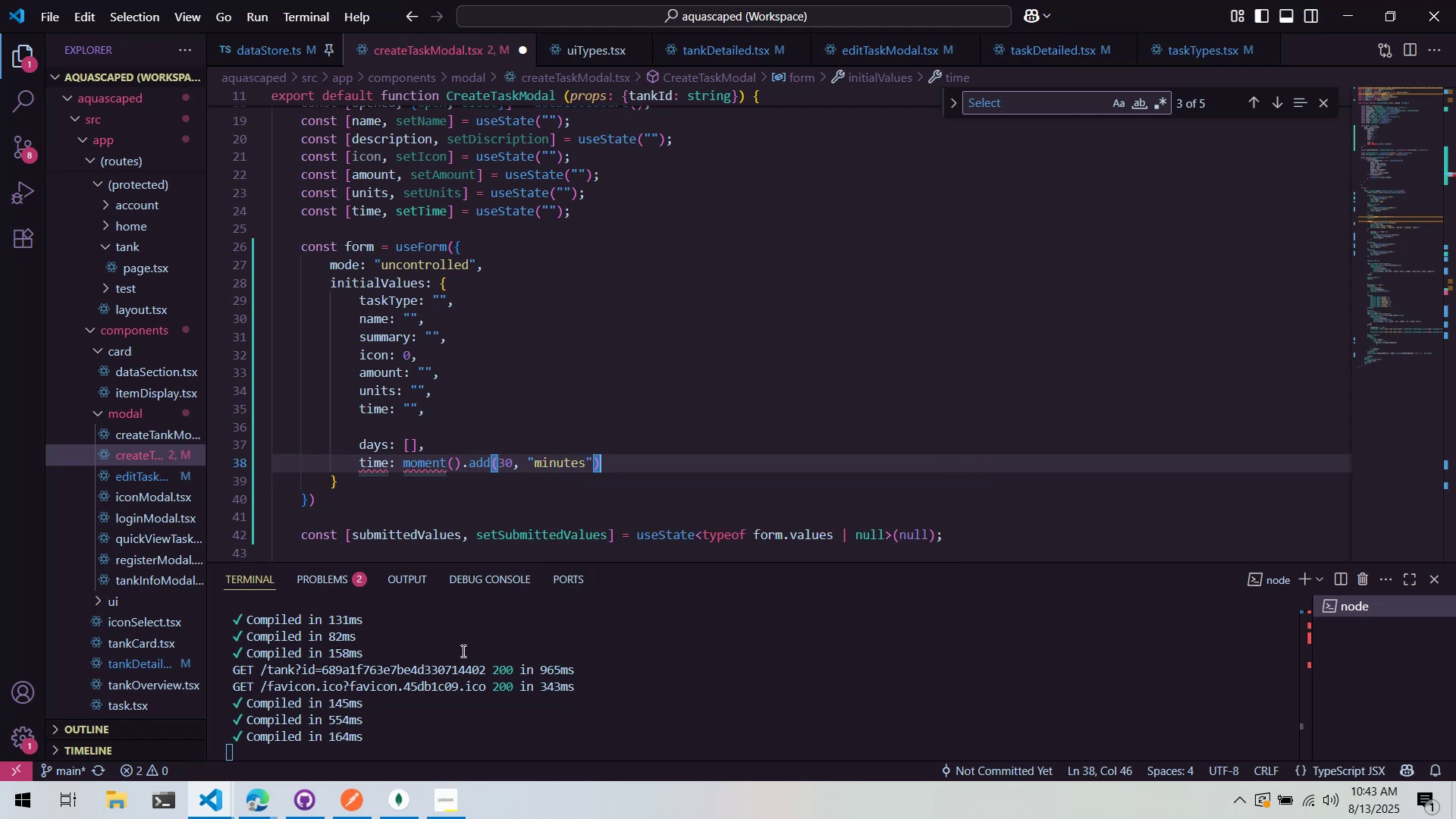 
 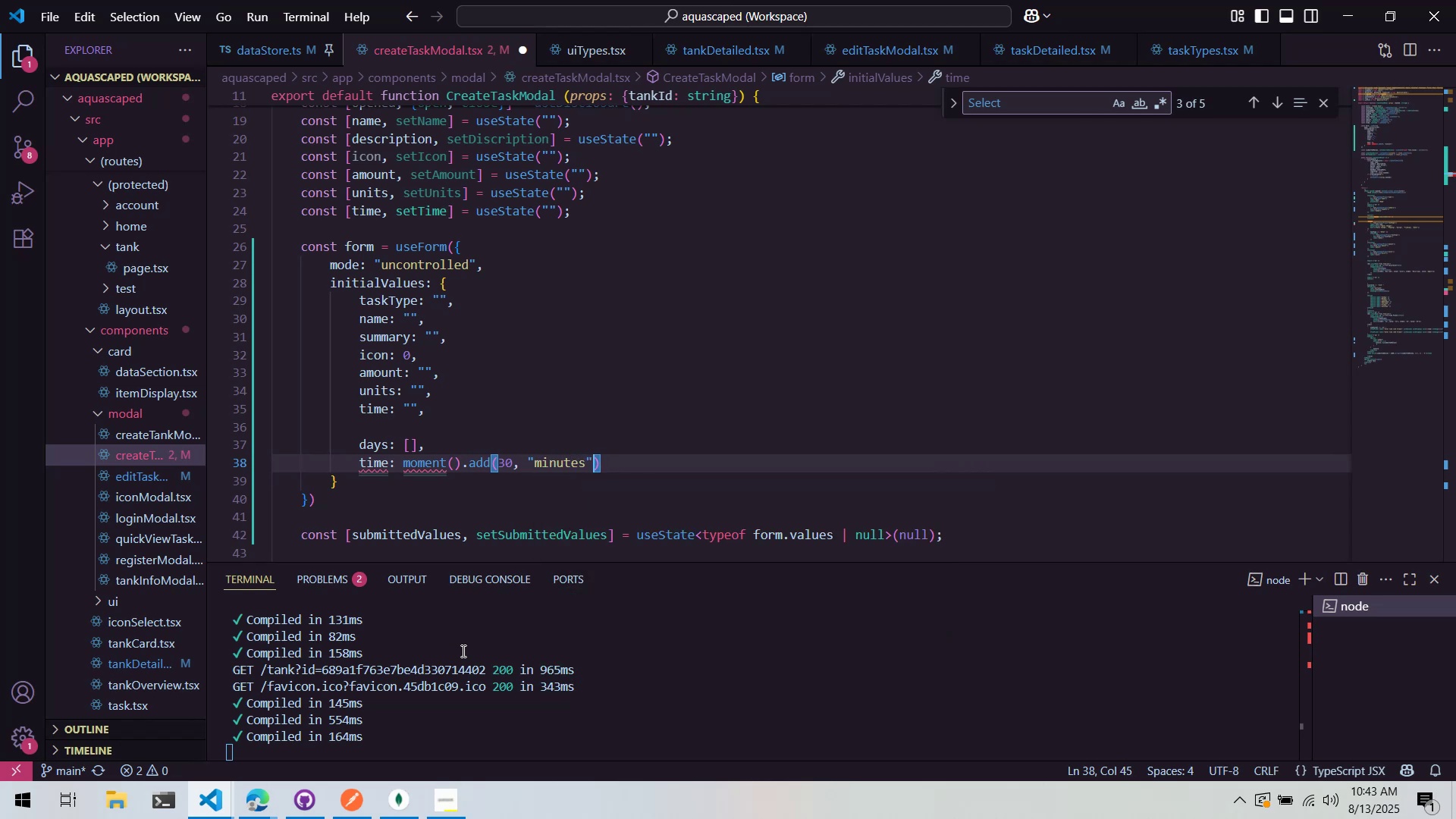 
key(ArrowRight)
 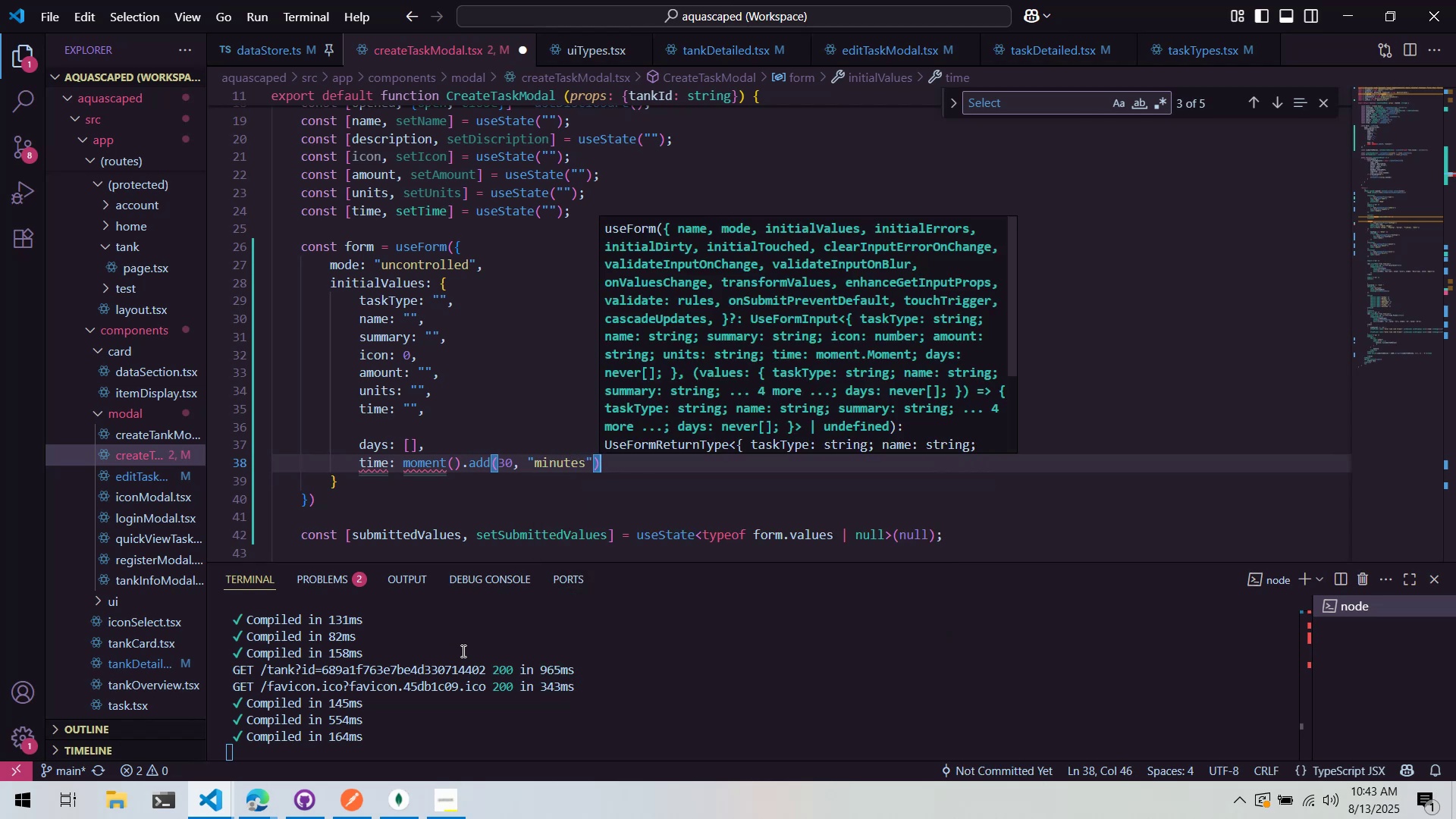 
key(Period)
 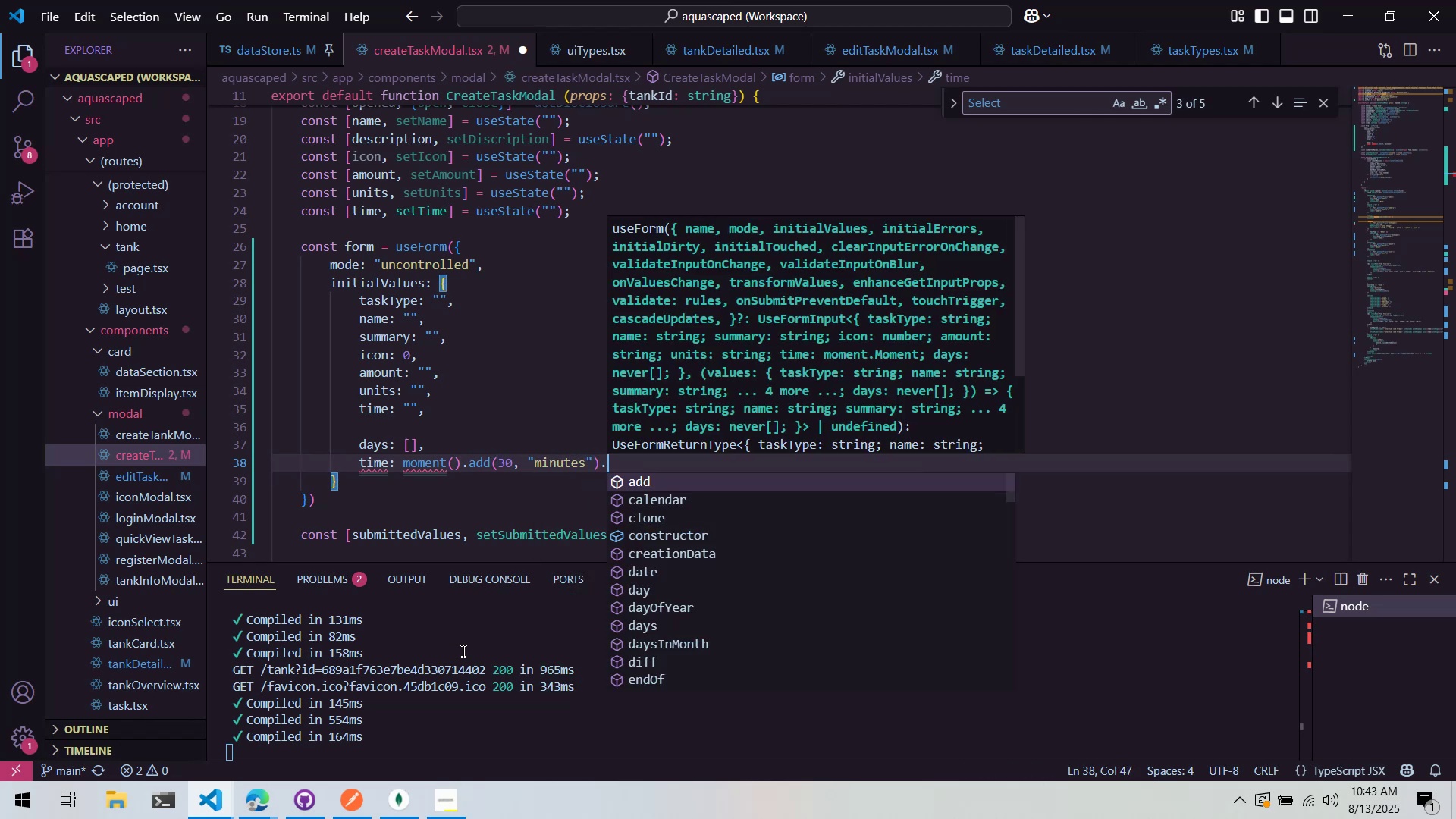 
key(Alt+AltLeft)
 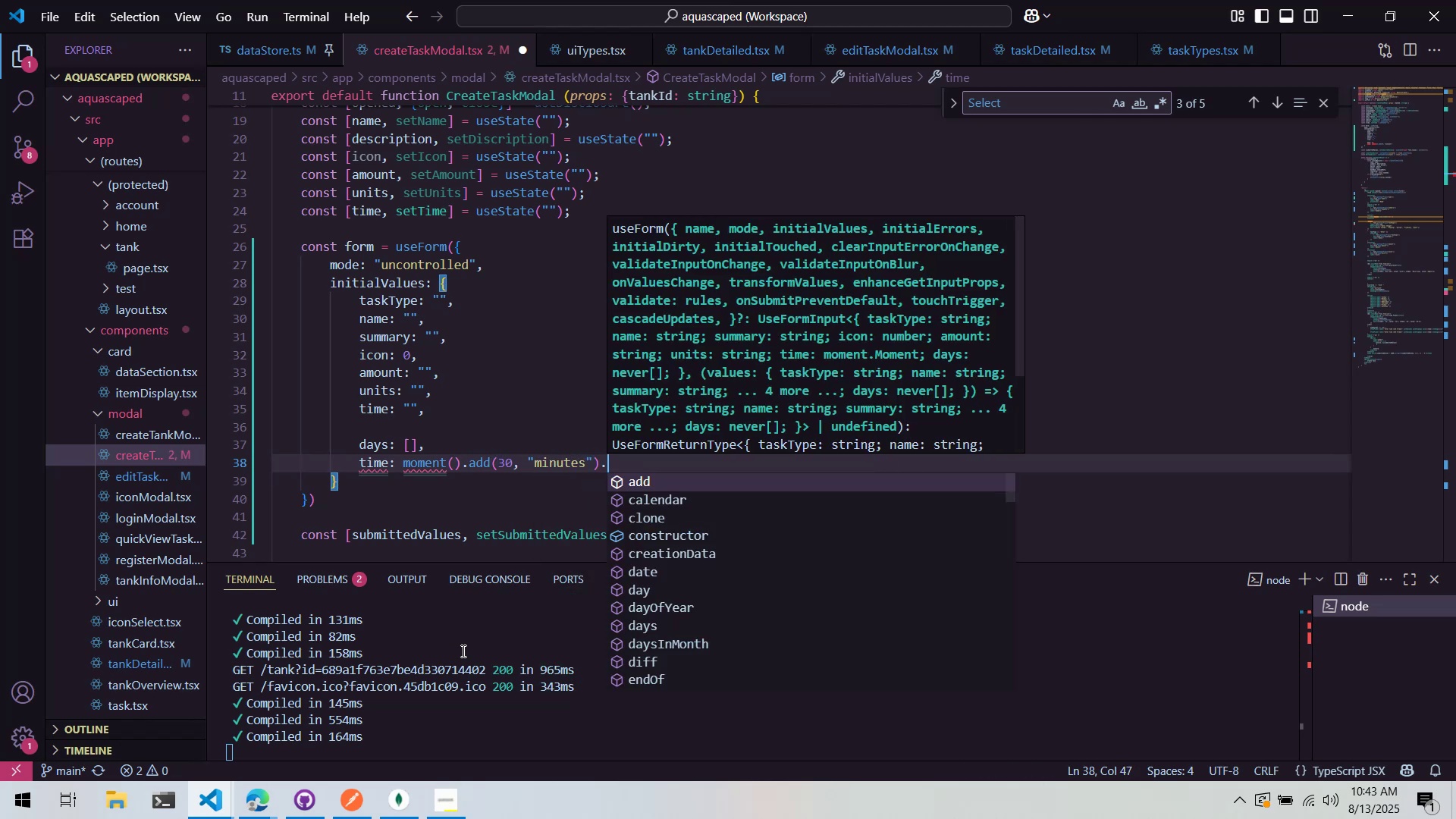 
key(Alt+Tab)
 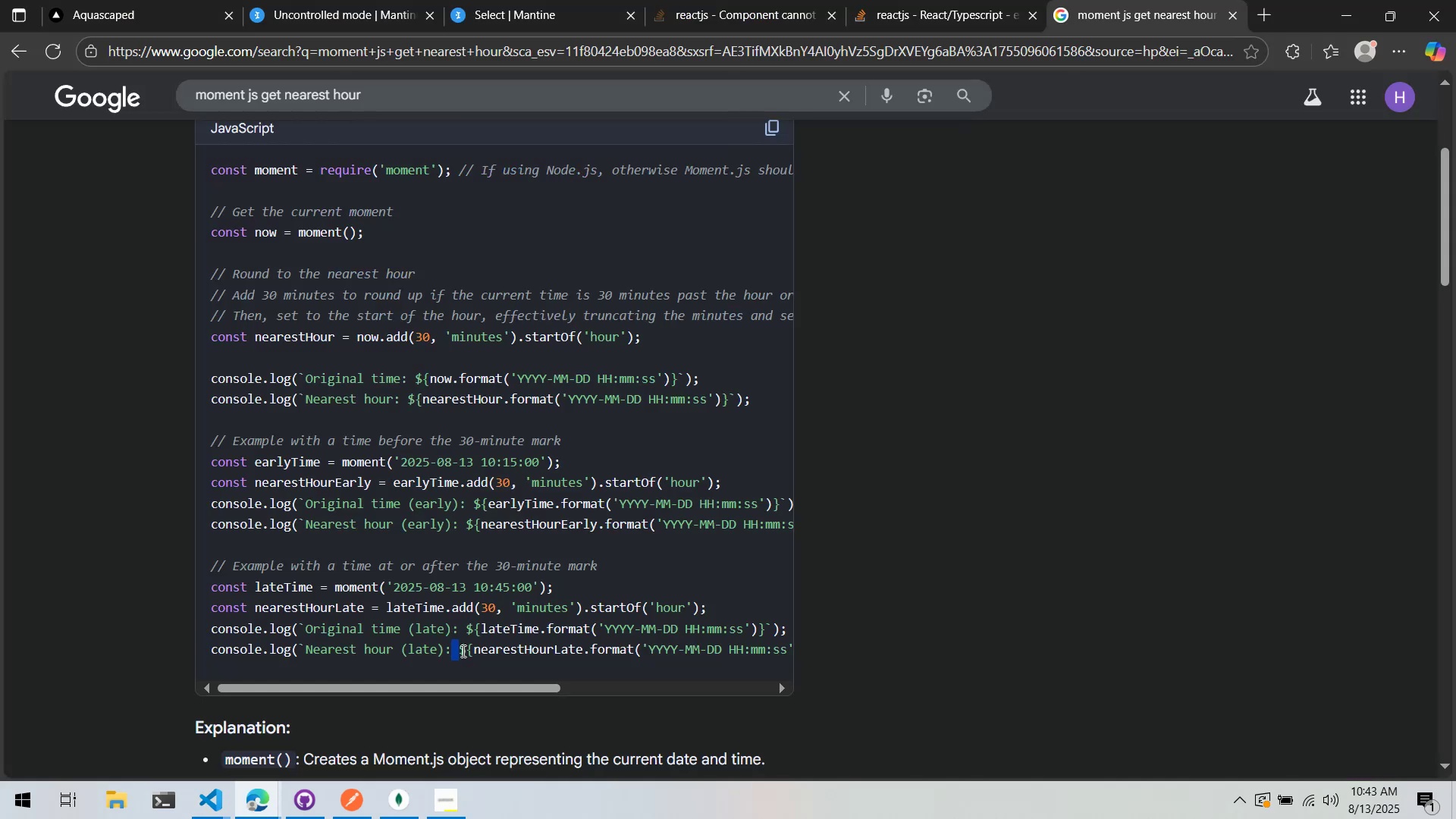 
key(Alt+AltLeft)
 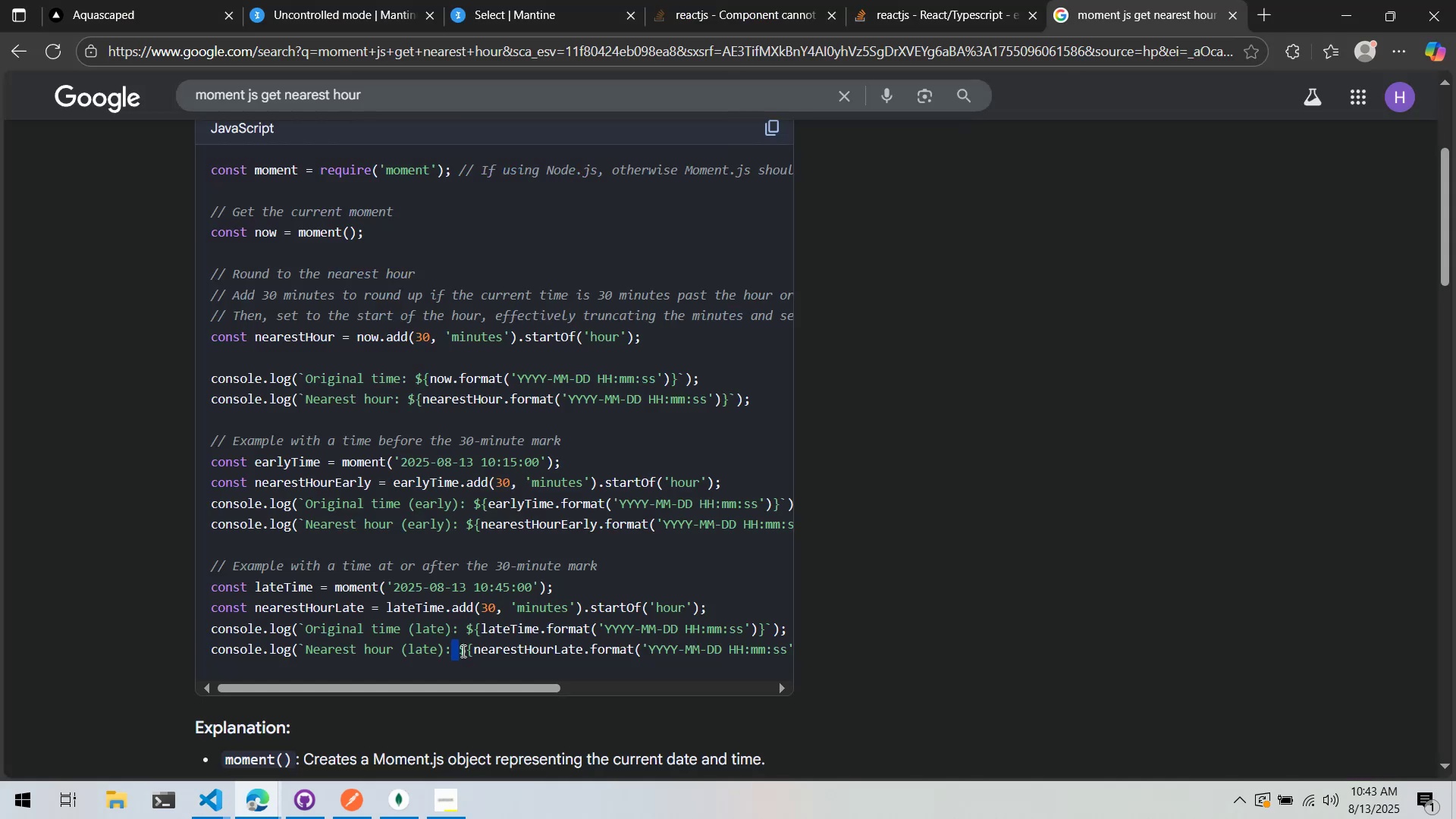 
key(Tab)
type(startOf(")
 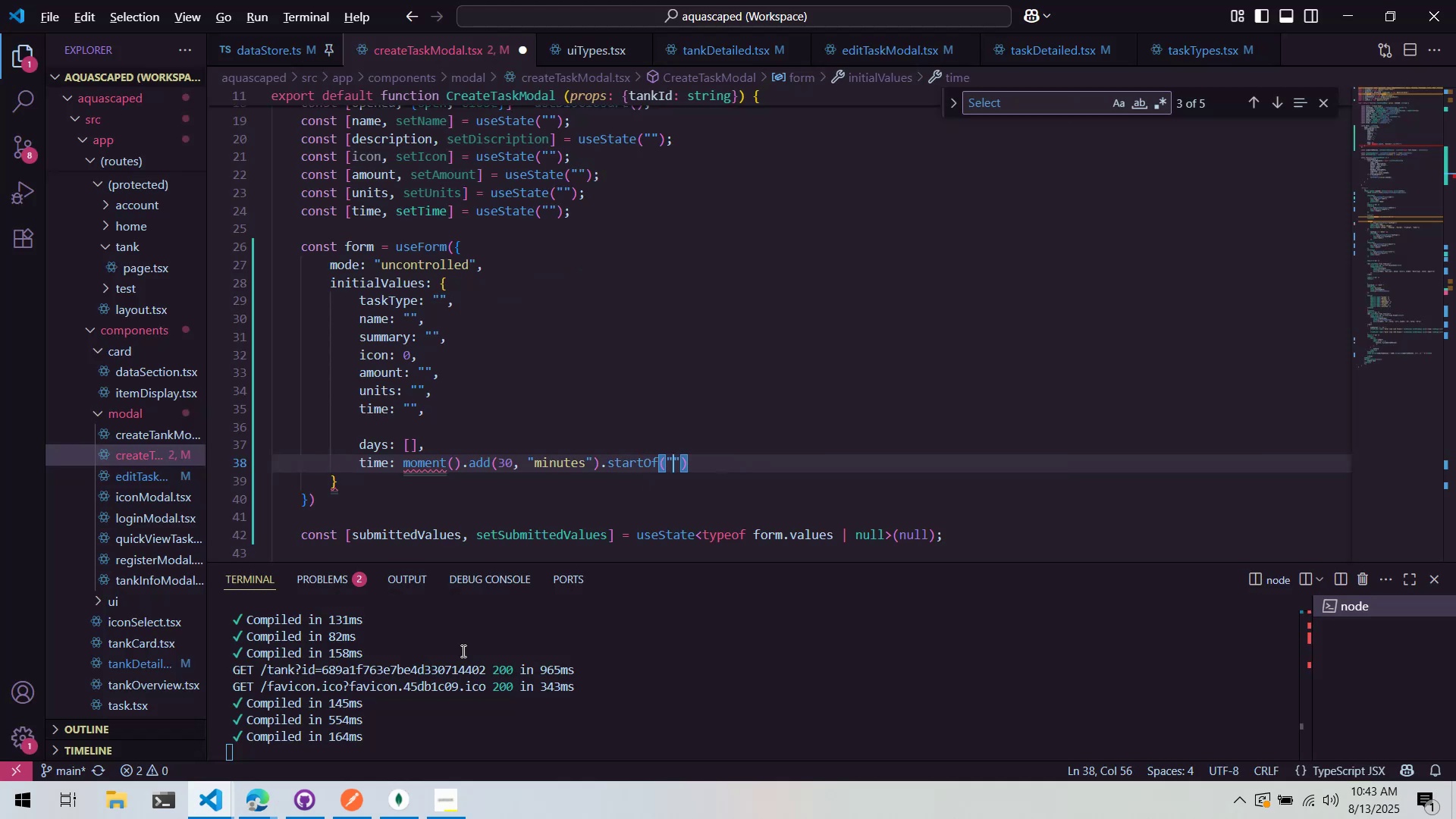 
 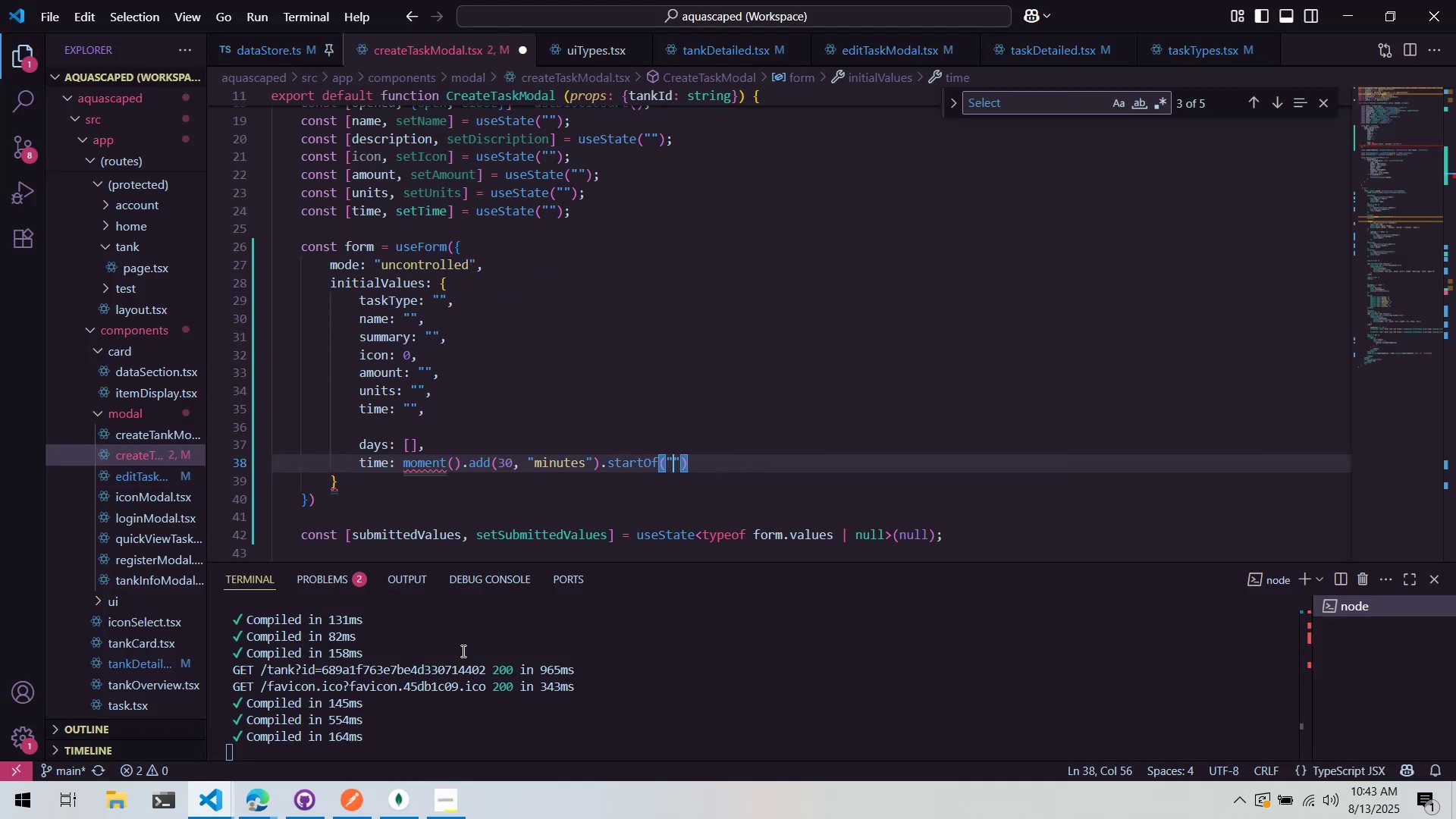 
key(Alt+AltLeft)
 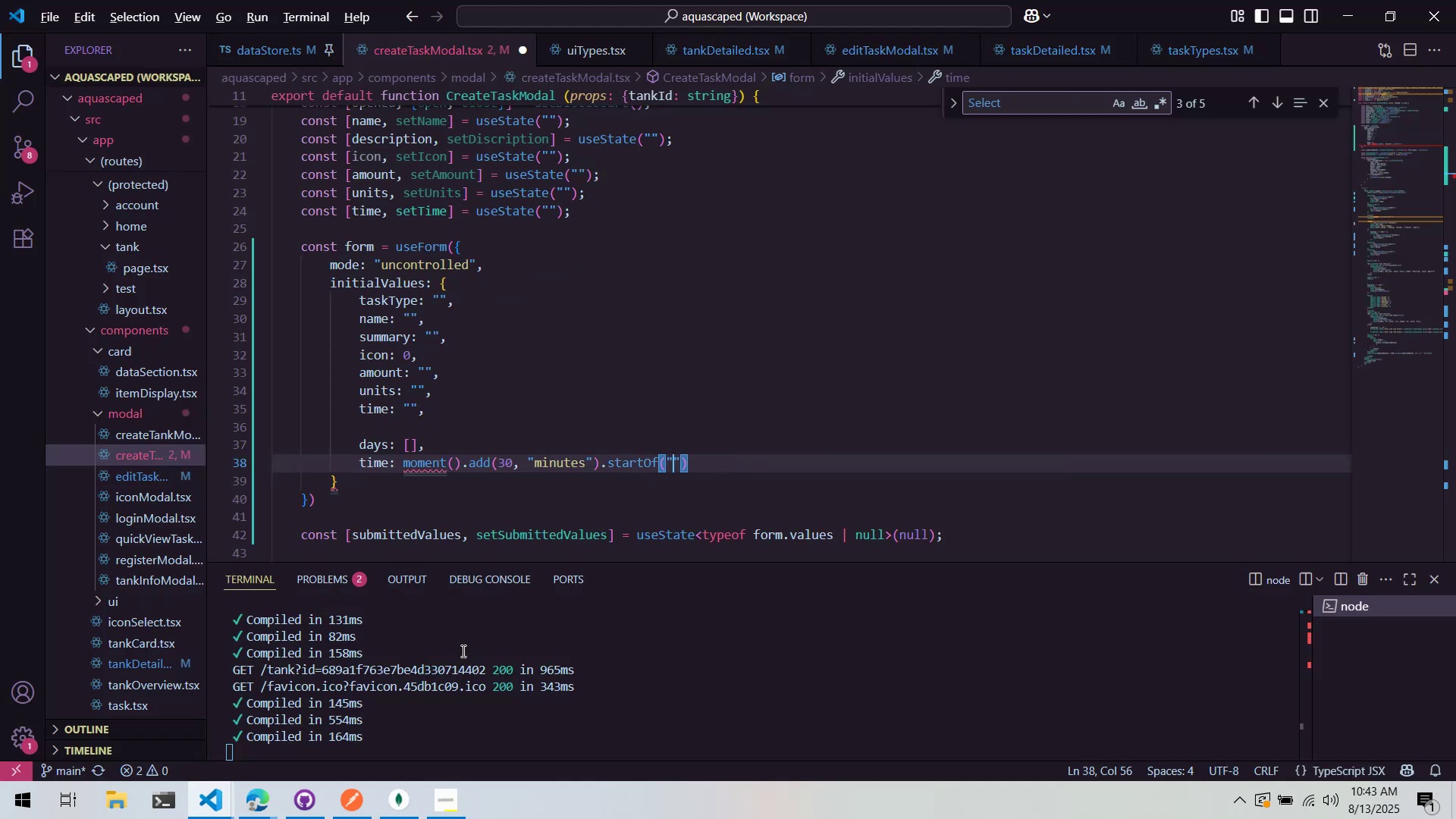 
key(Alt+Tab)
 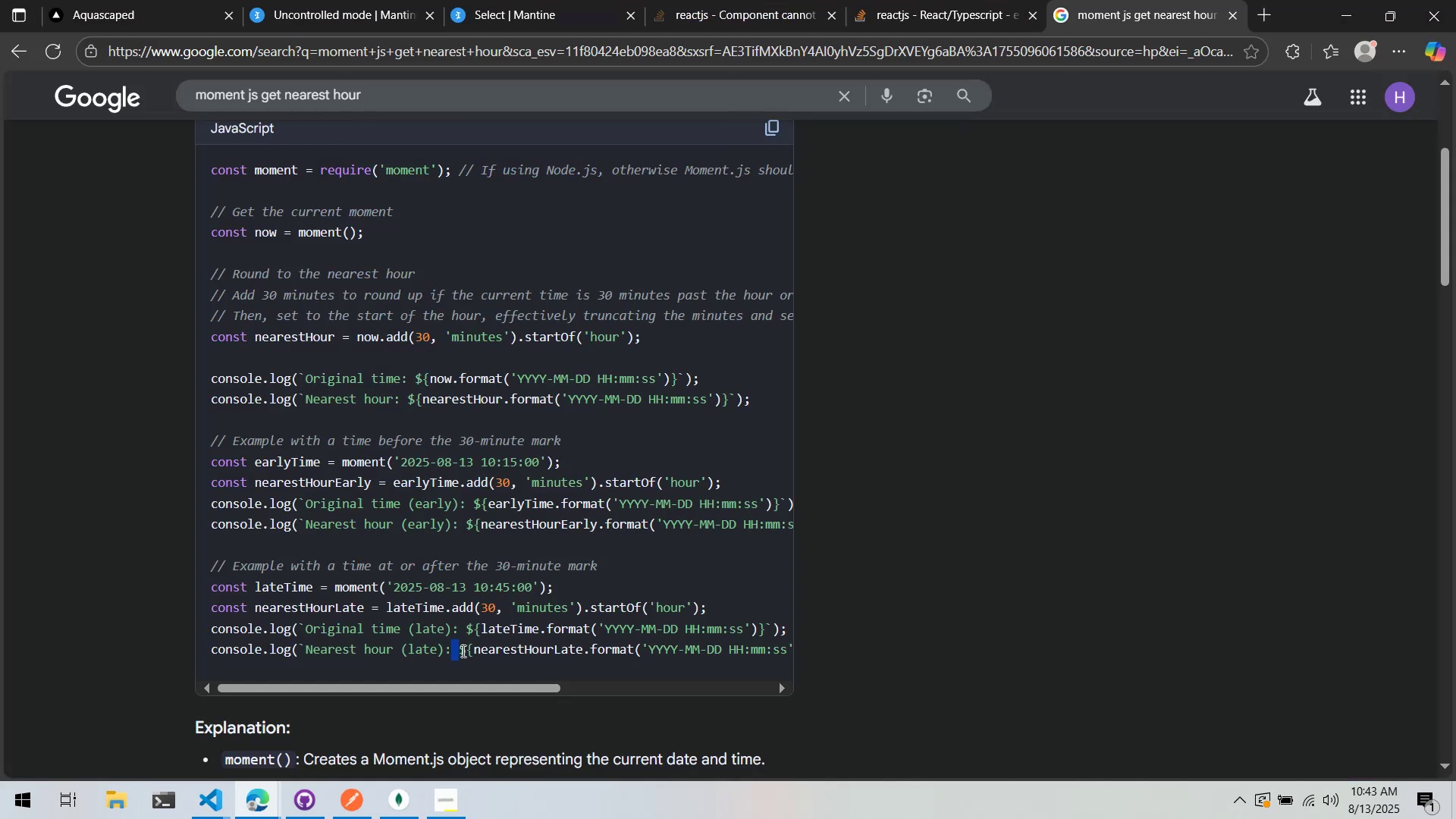 
key(Alt+AltLeft)
 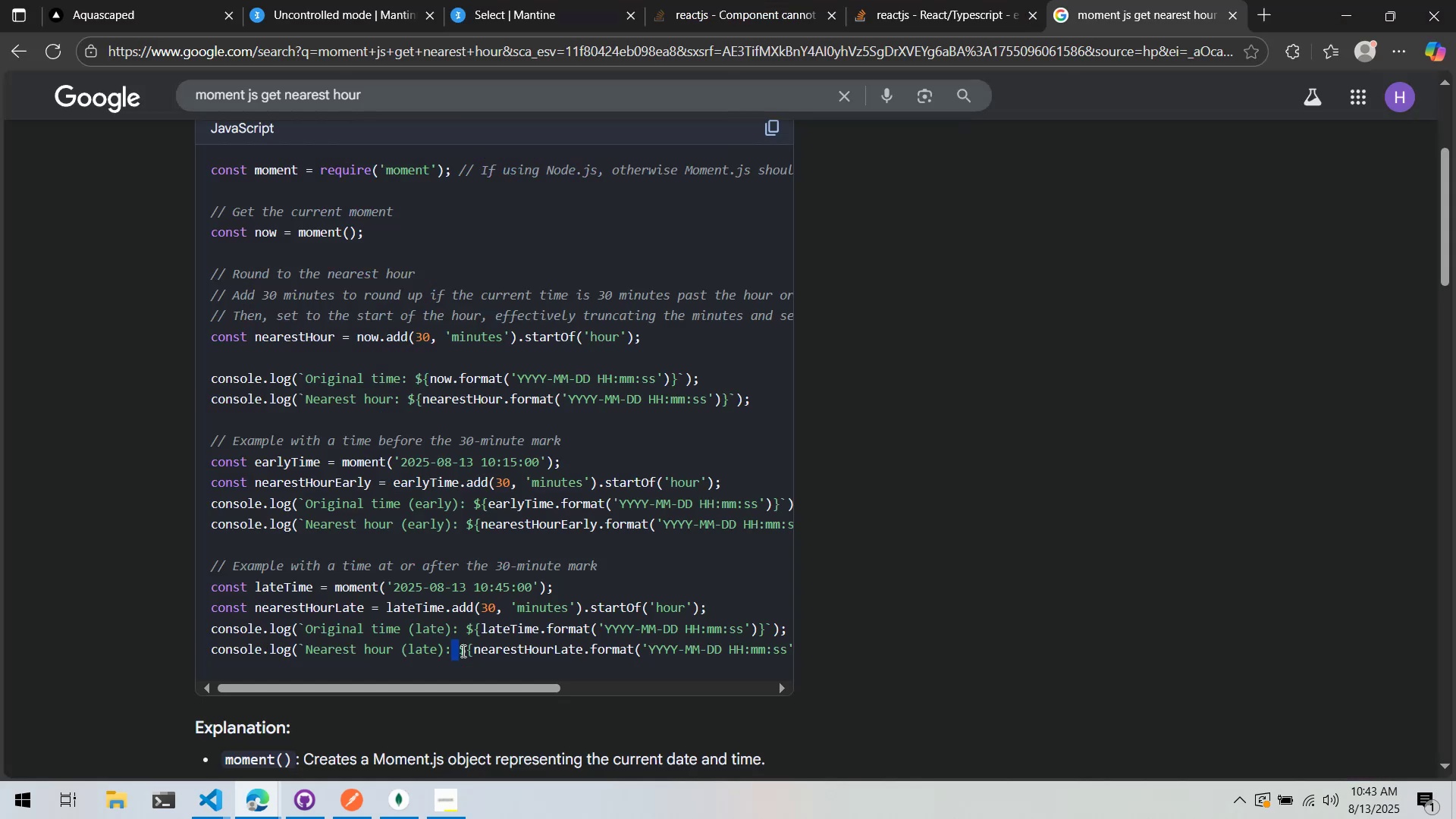 
key(Tab)
type(hour)
 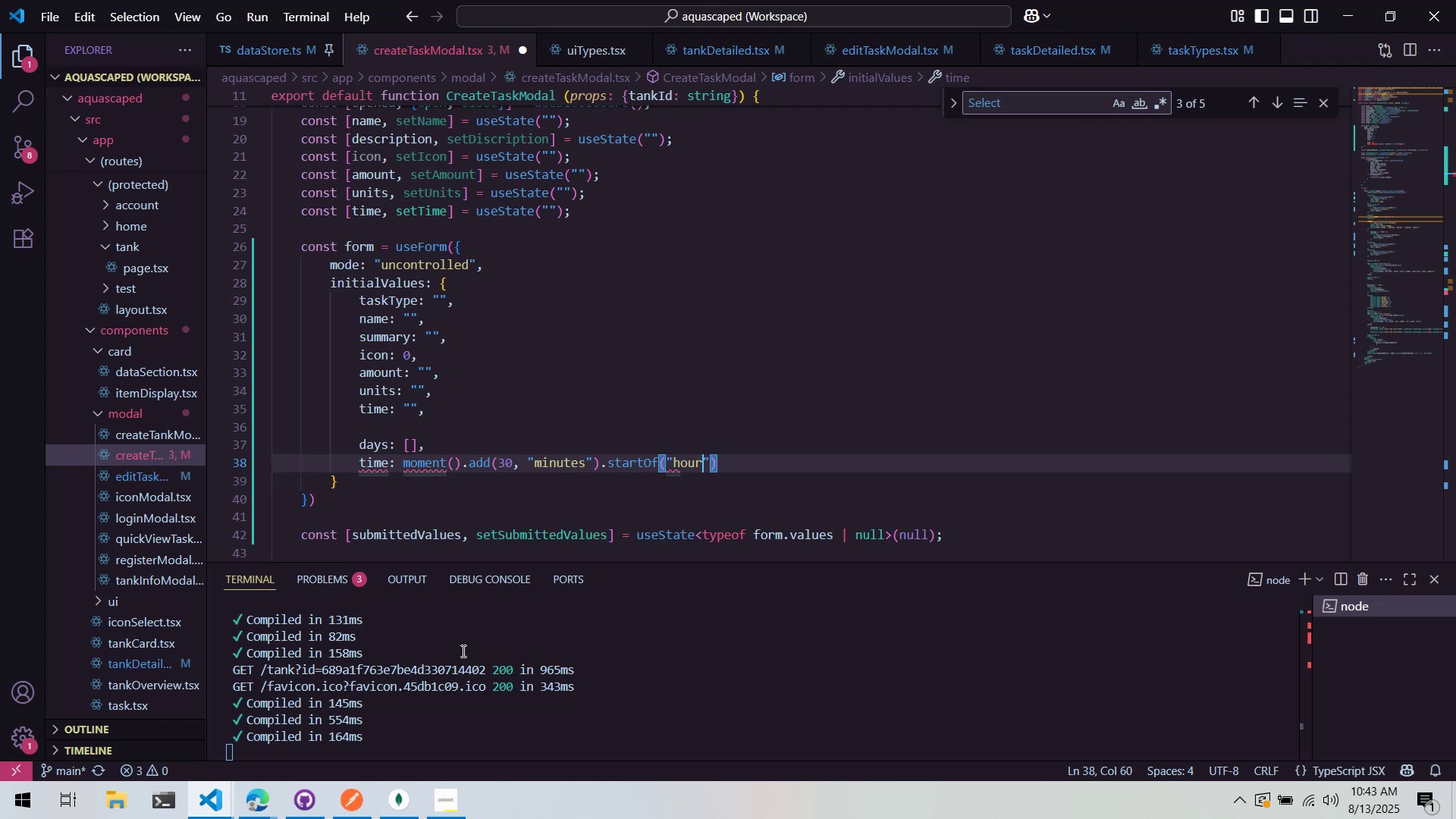 
key(ArrowRight)
 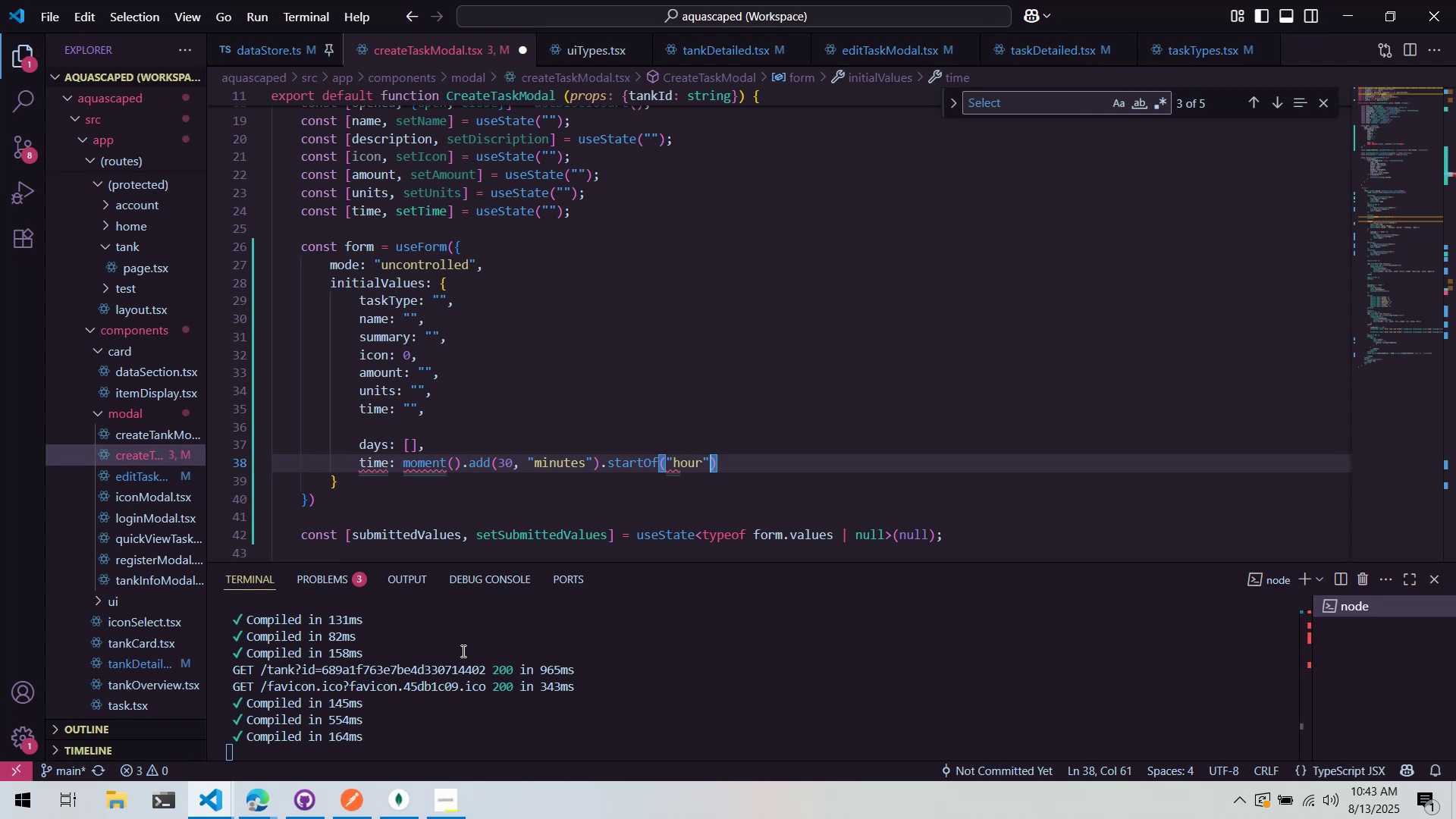 
key(ArrowRight)
 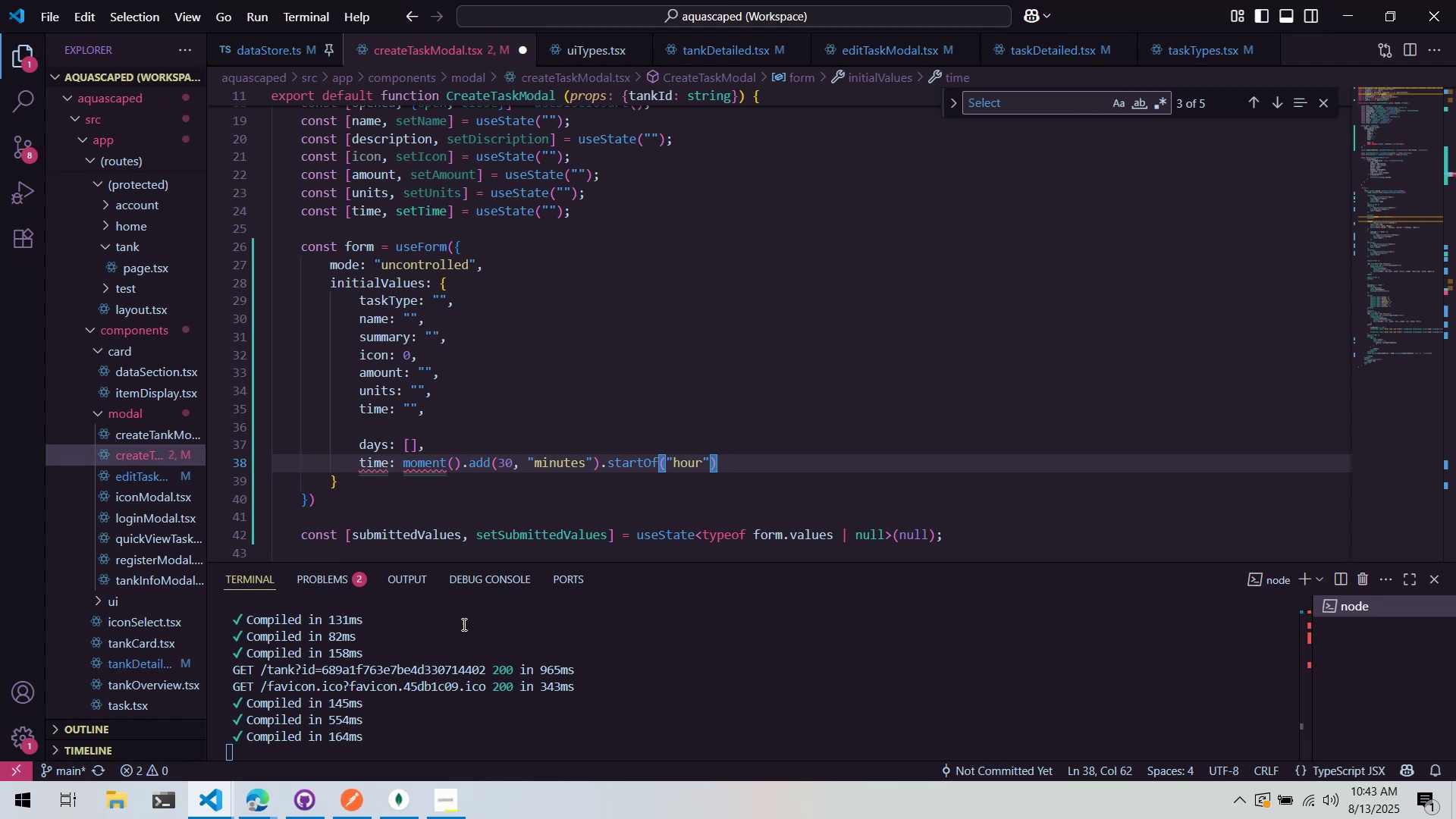 
mouse_move([381, 473])
 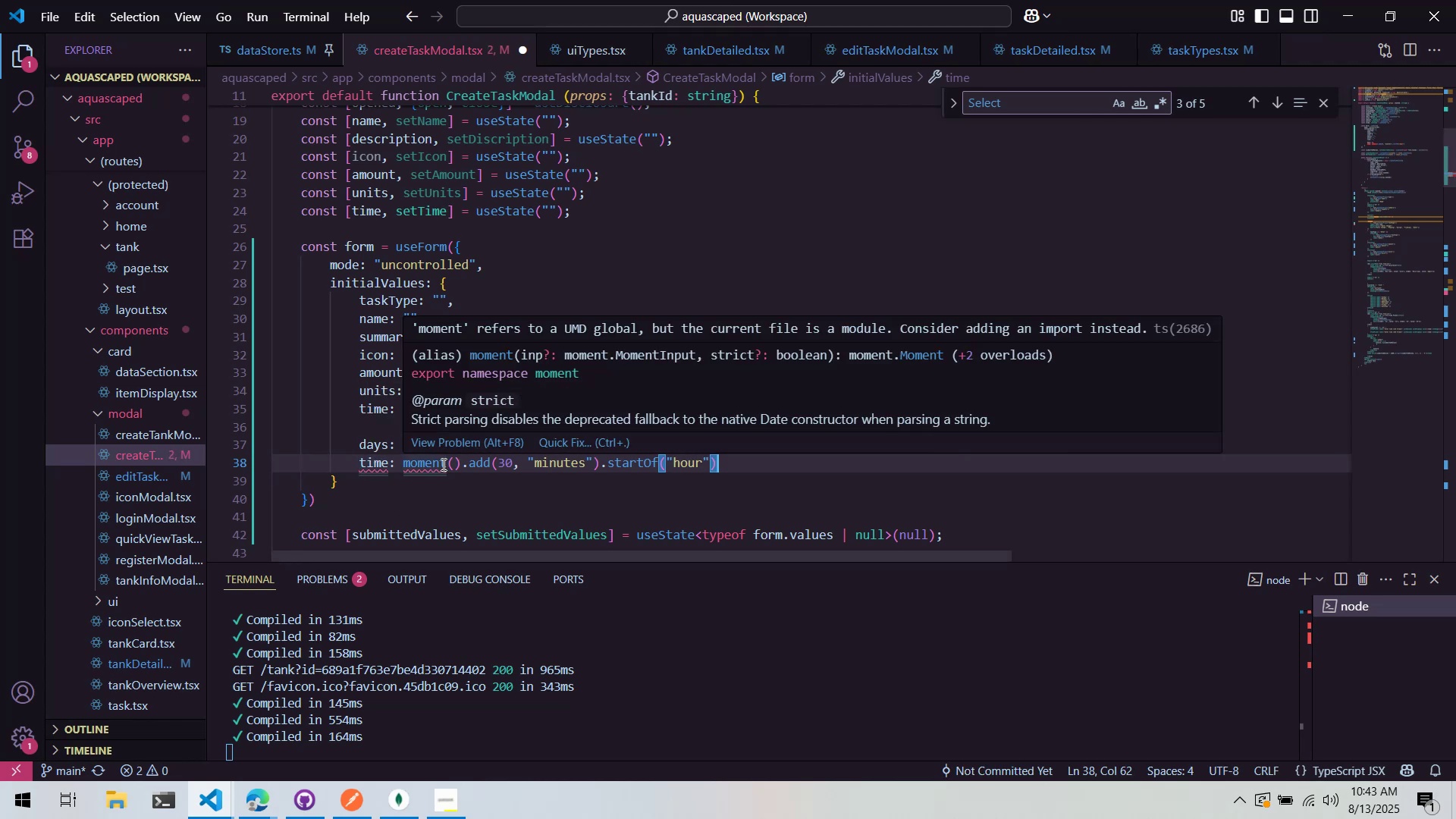 
left_click([769, 460])
 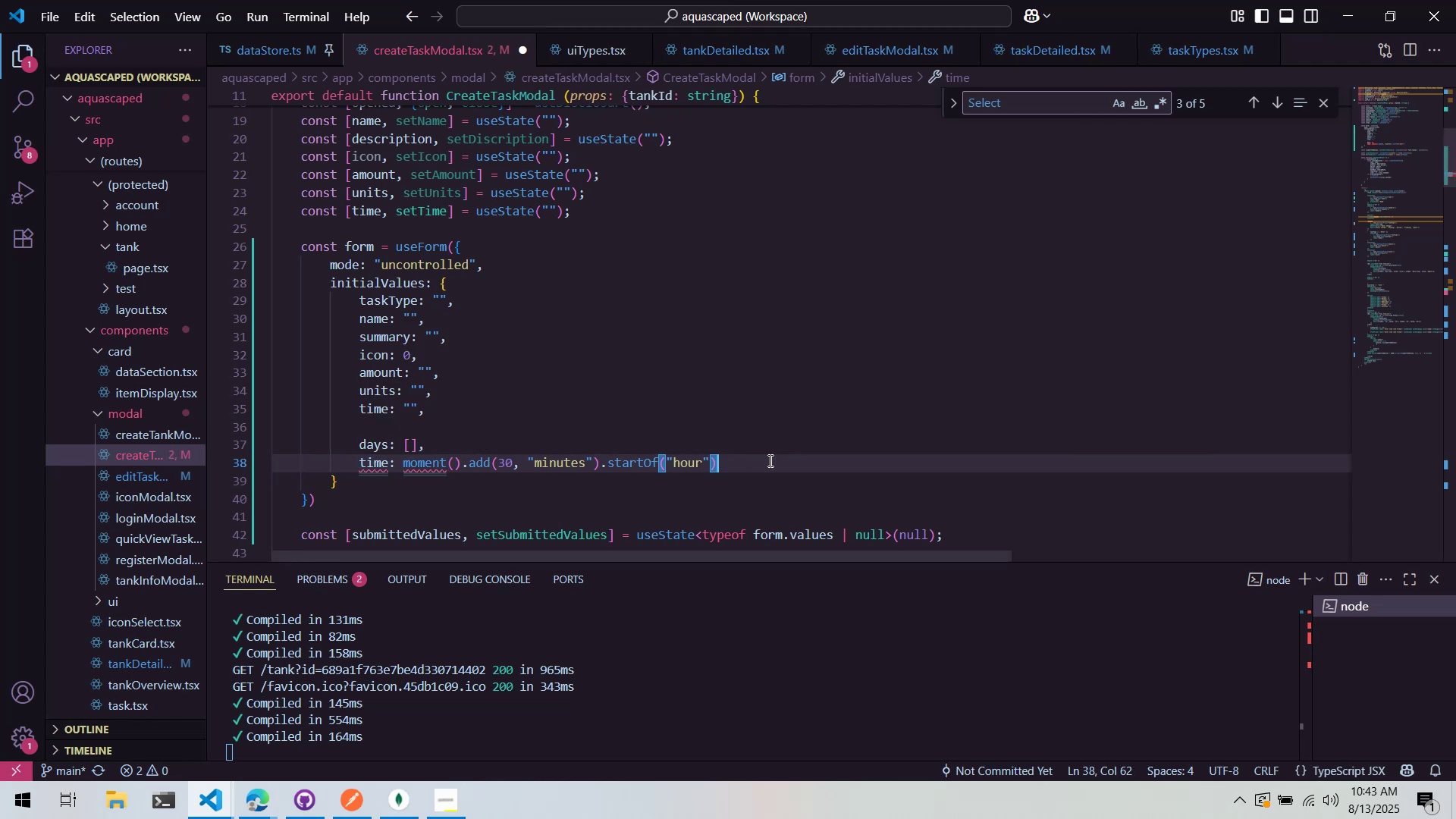 
type(.format()
 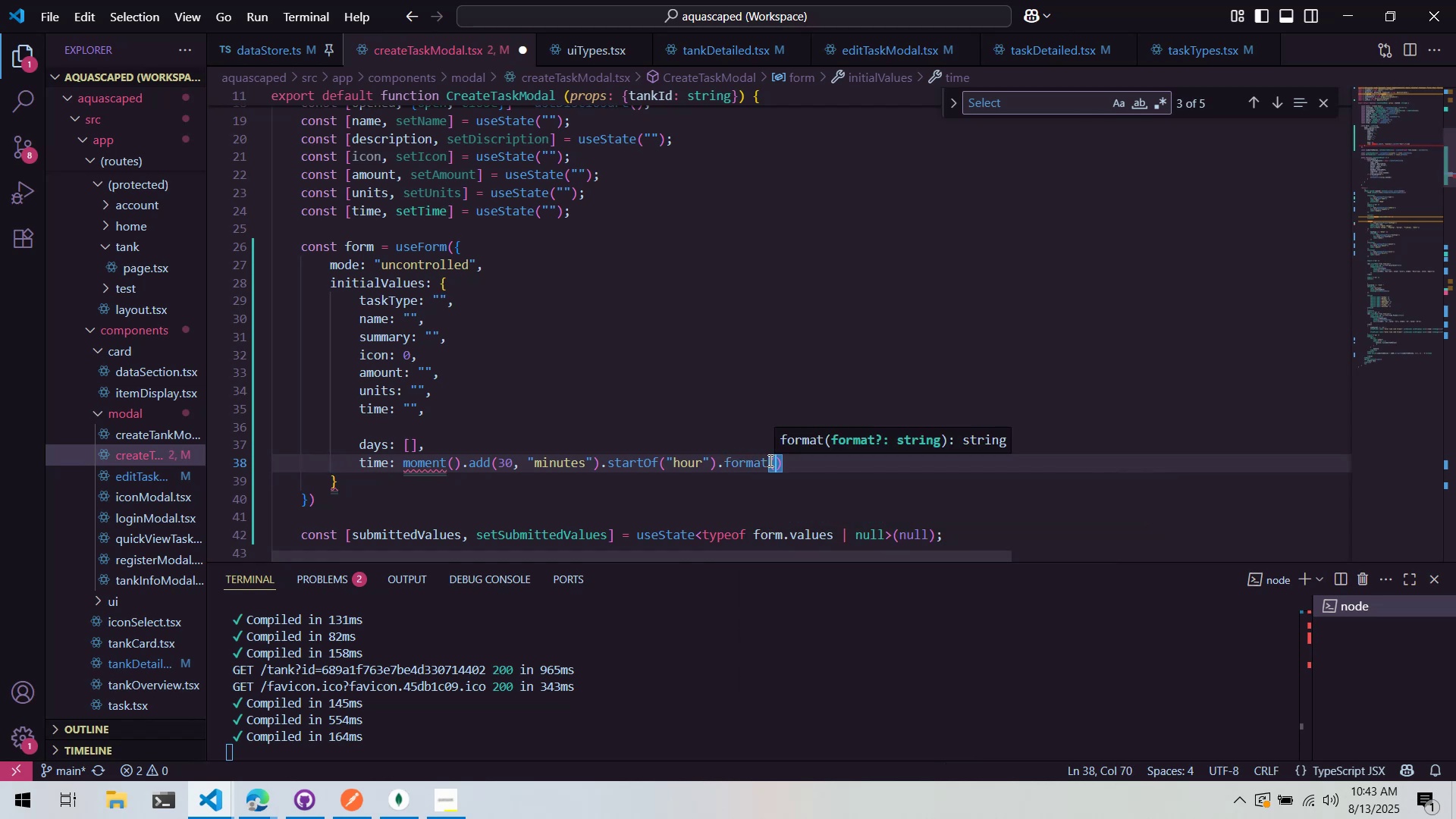 
key(Alt+AltLeft)
 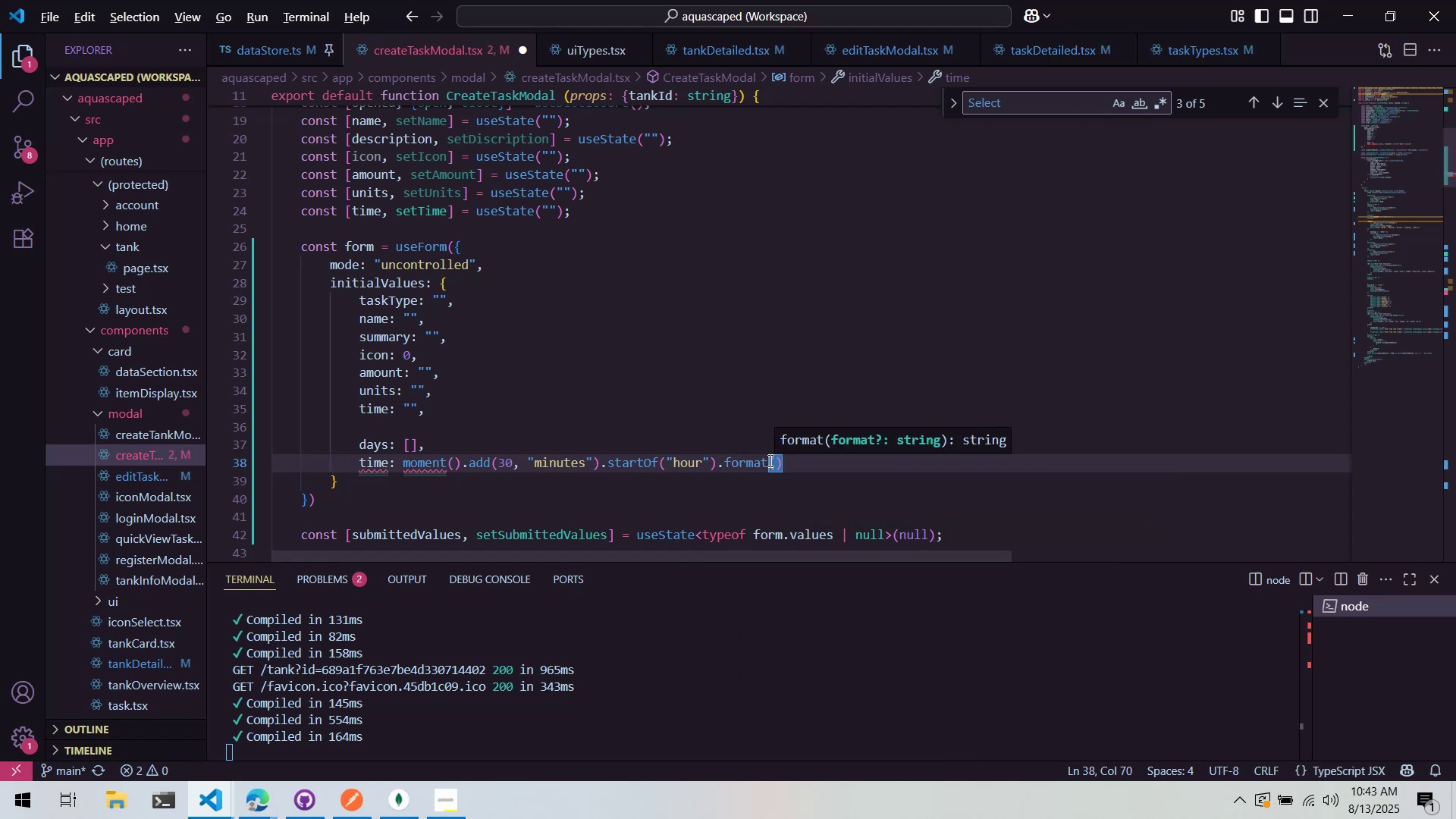 
key(Alt+Tab)
 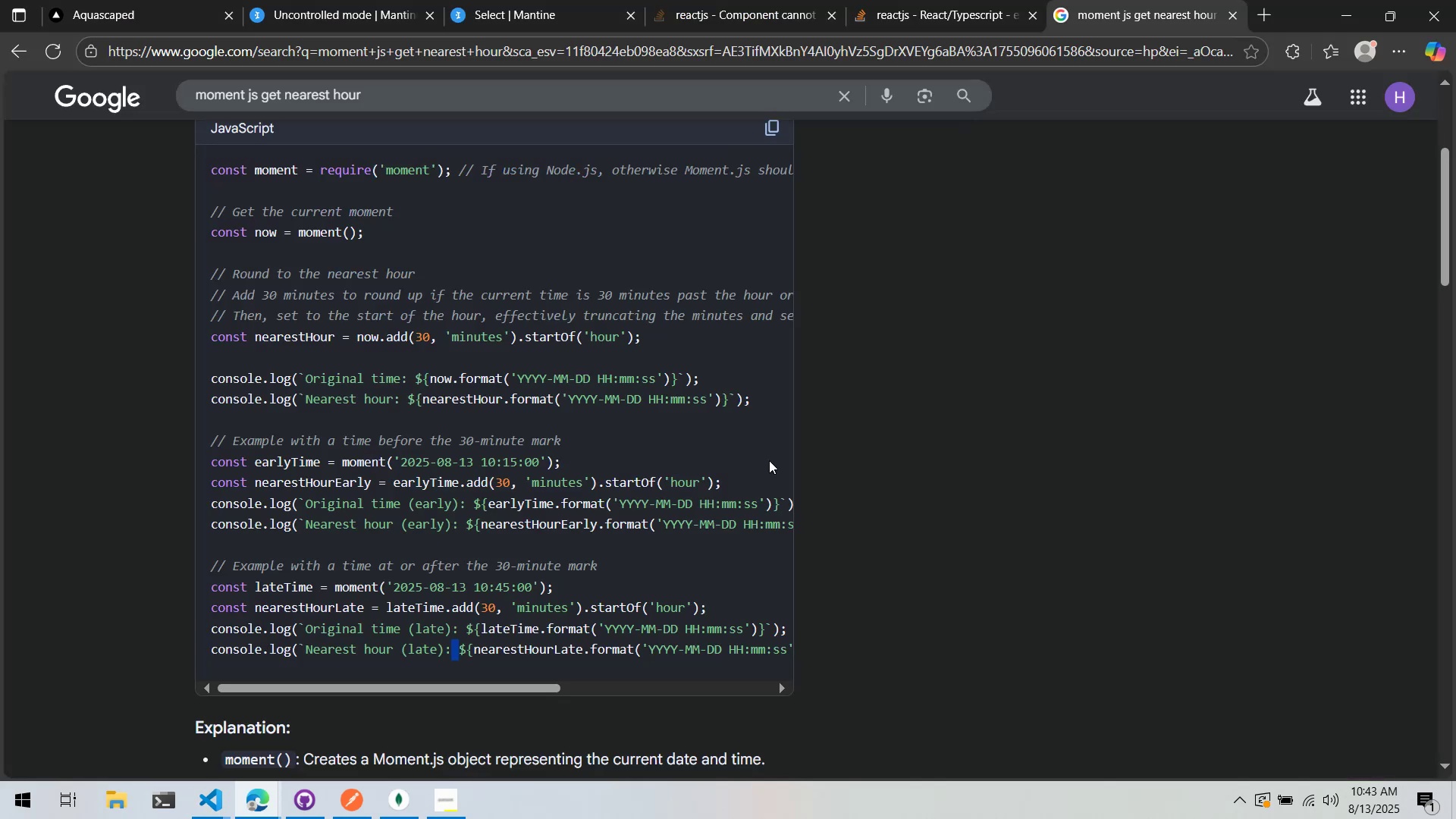 
key(Alt+AltLeft)
 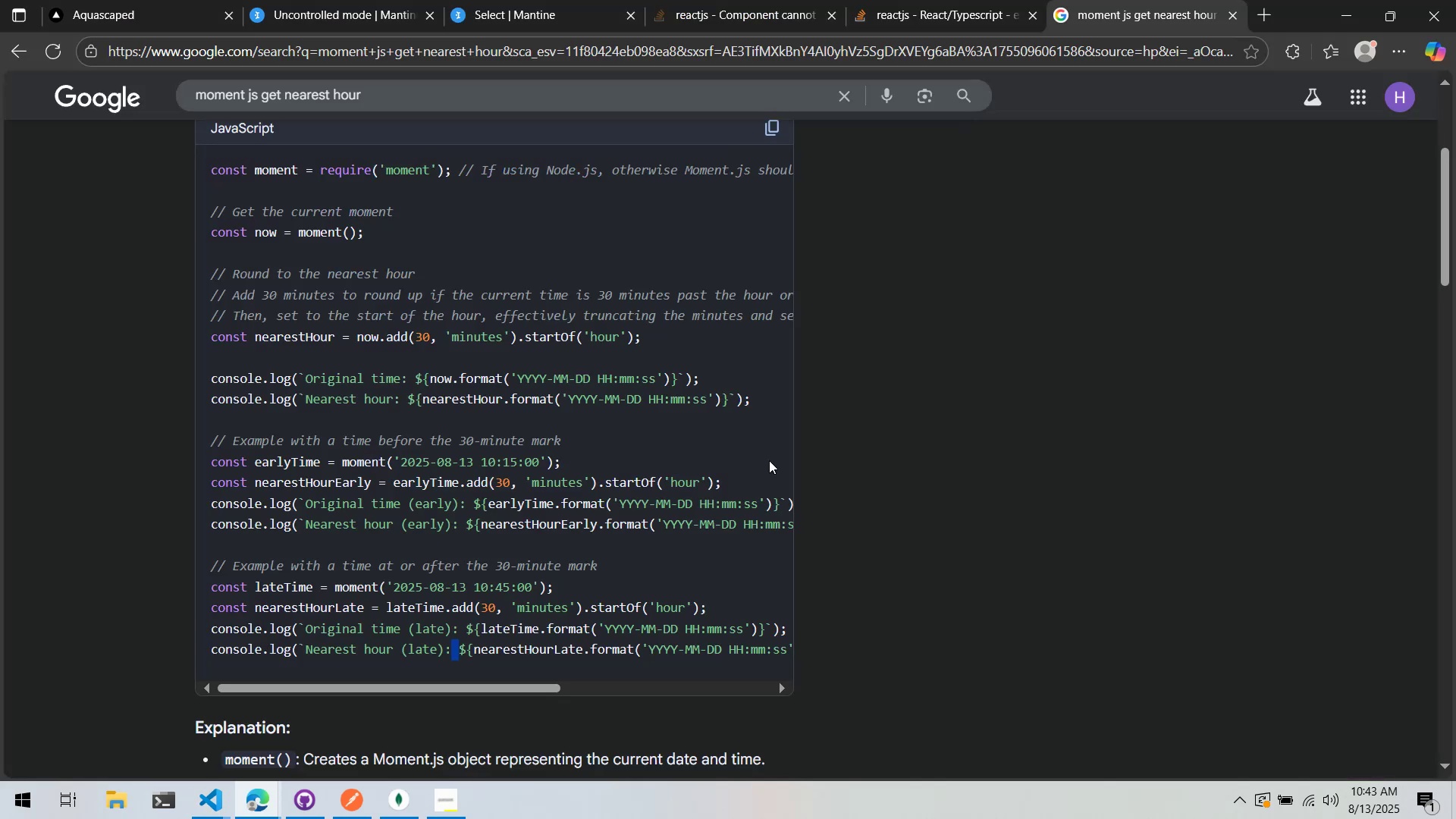 
key(Tab)
type("HH:MM)
 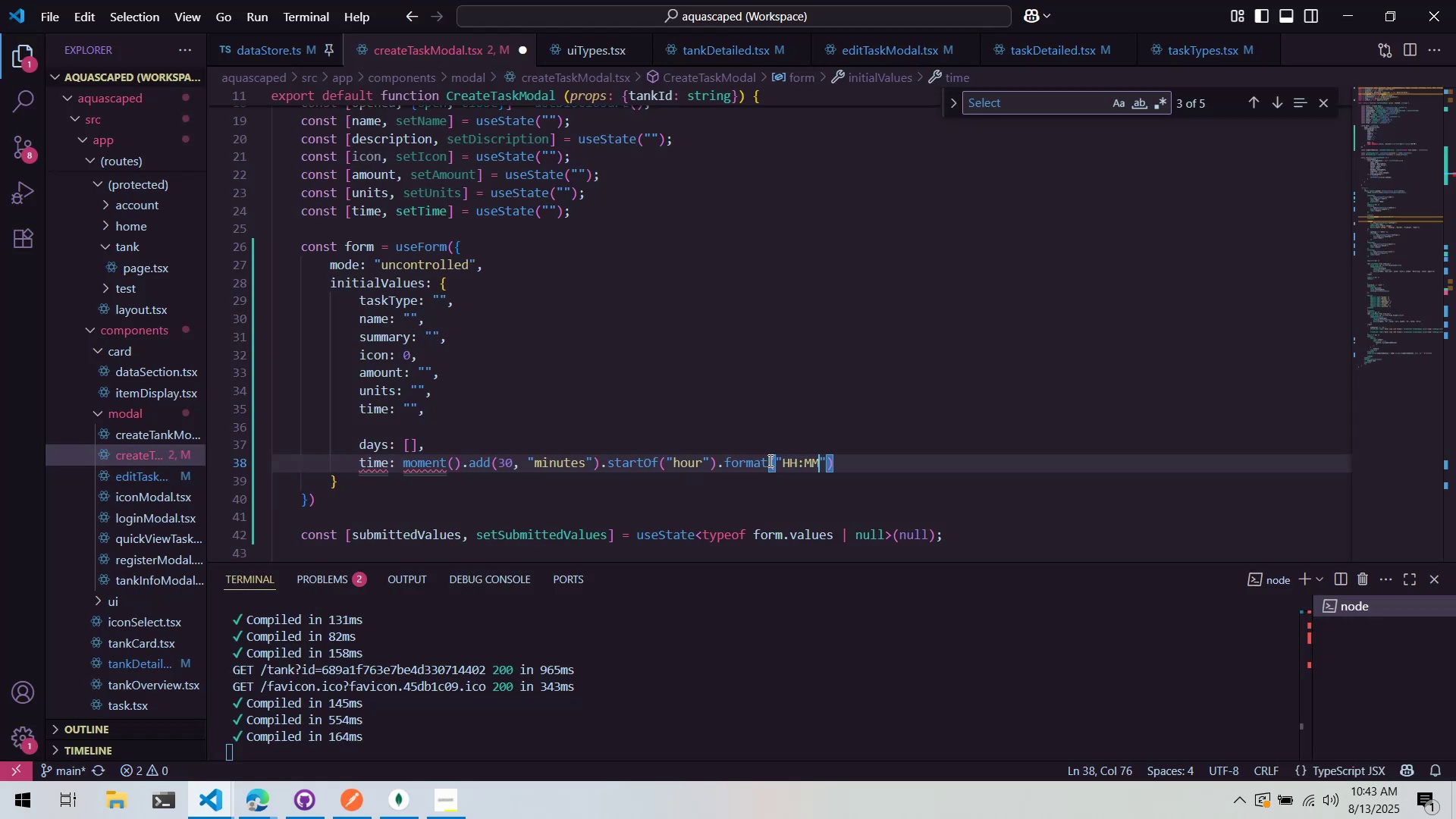 
key(Alt+AltLeft)
 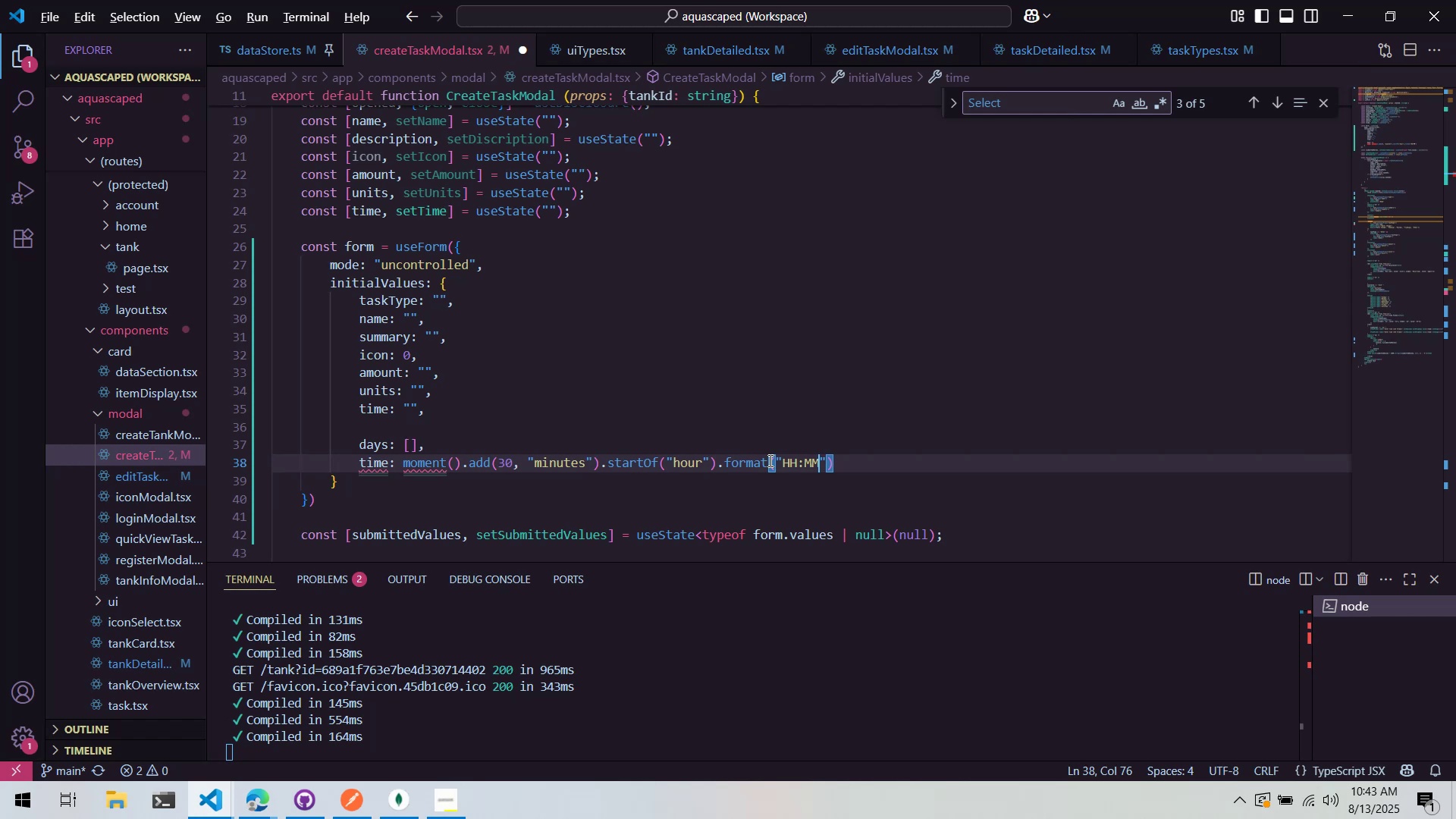 
key(Alt+Tab)
 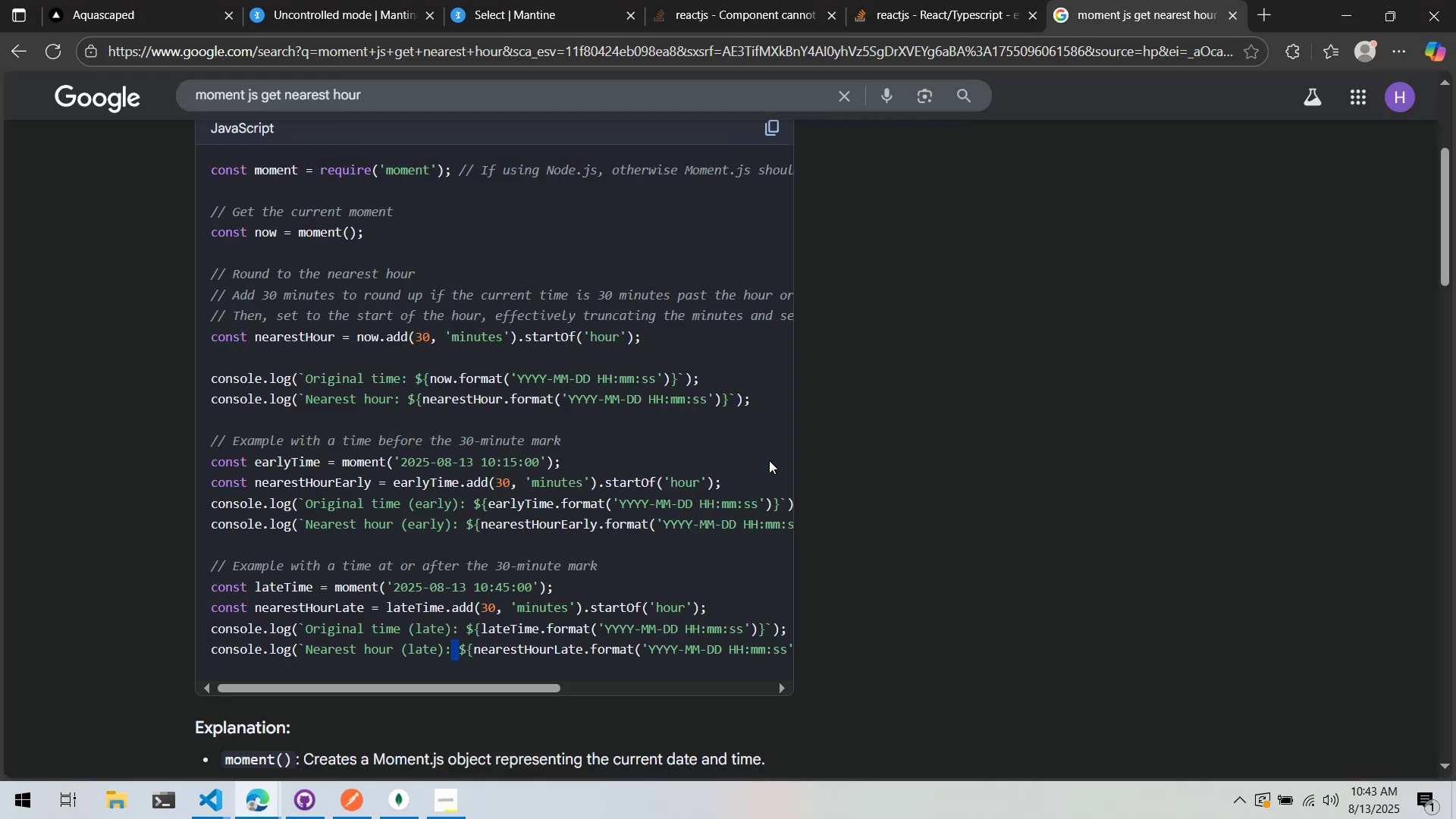 
key(Alt+AltLeft)
 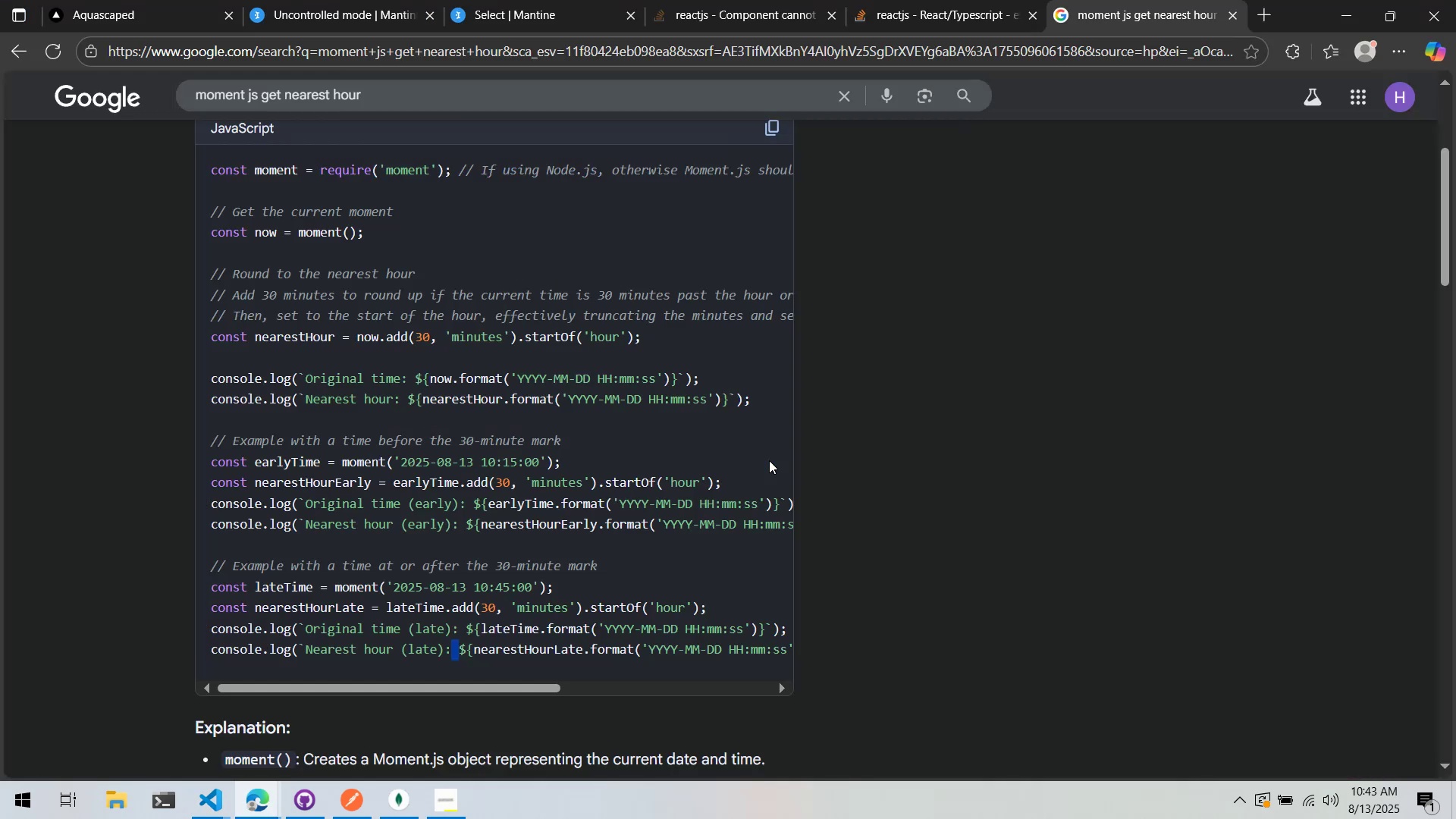 
key(Tab)
key(Backspace)
key(Backspace)
type(mm)
 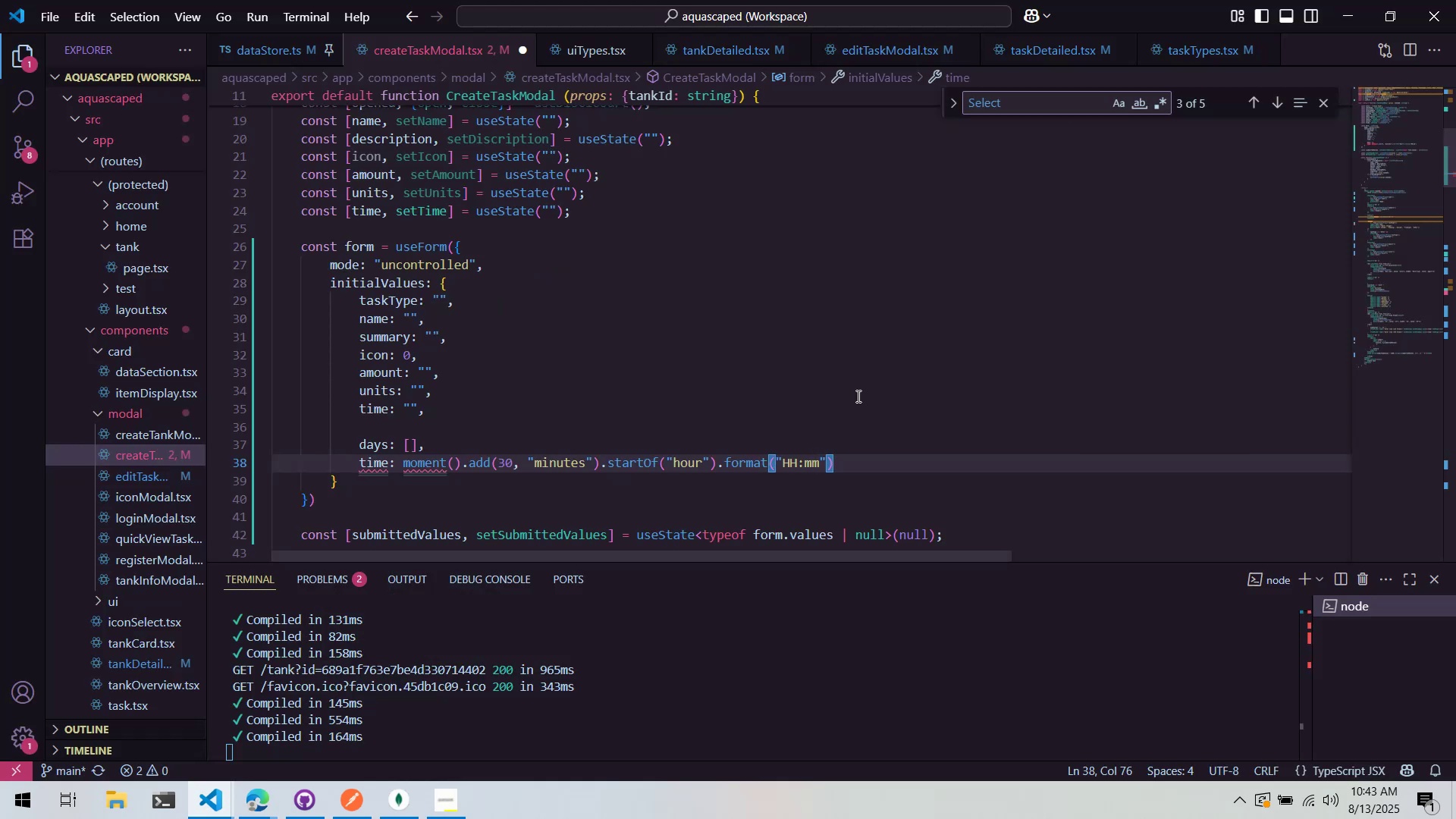 
left_click([862, 403])
 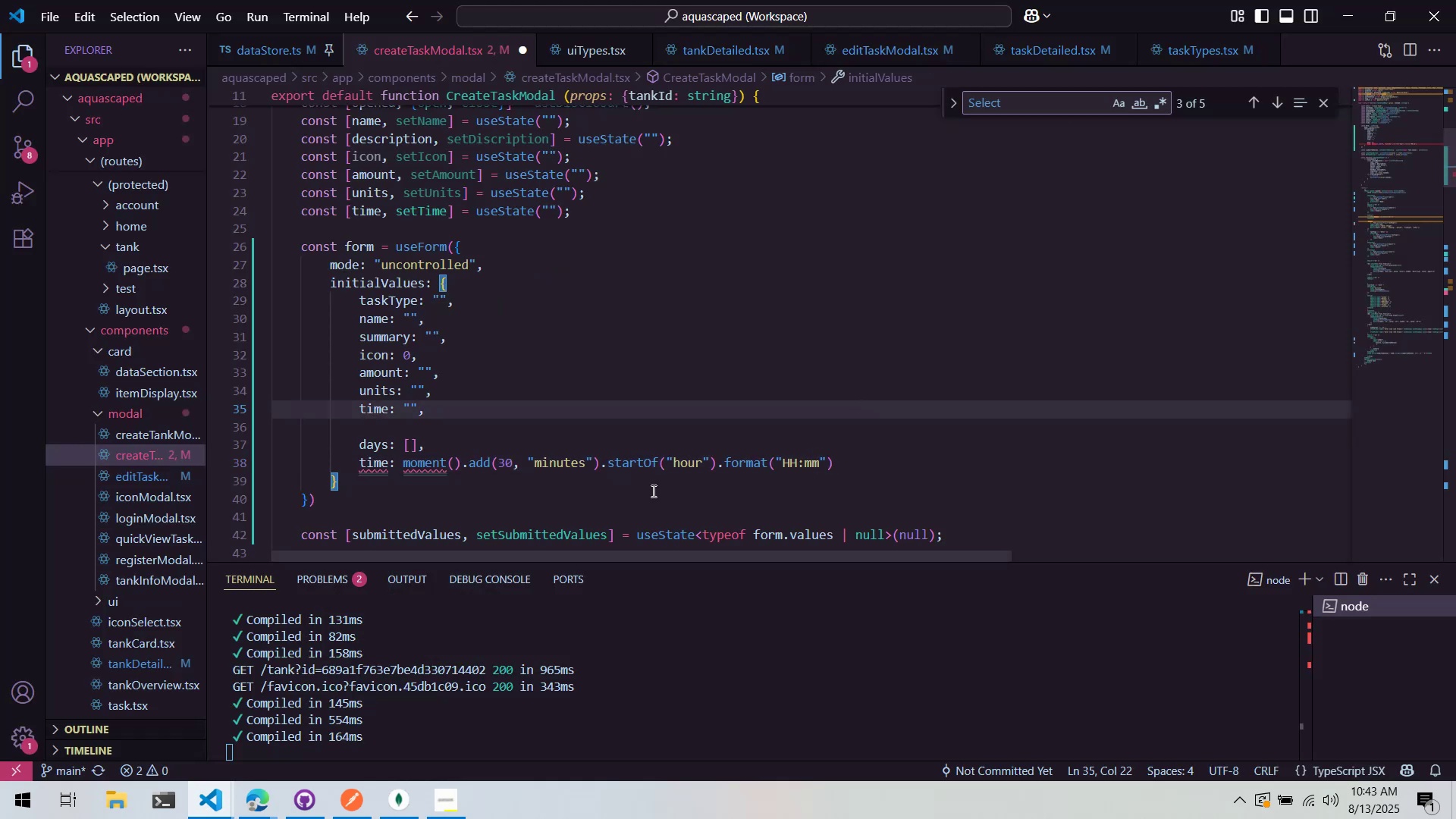 
mouse_move([435, 460])
 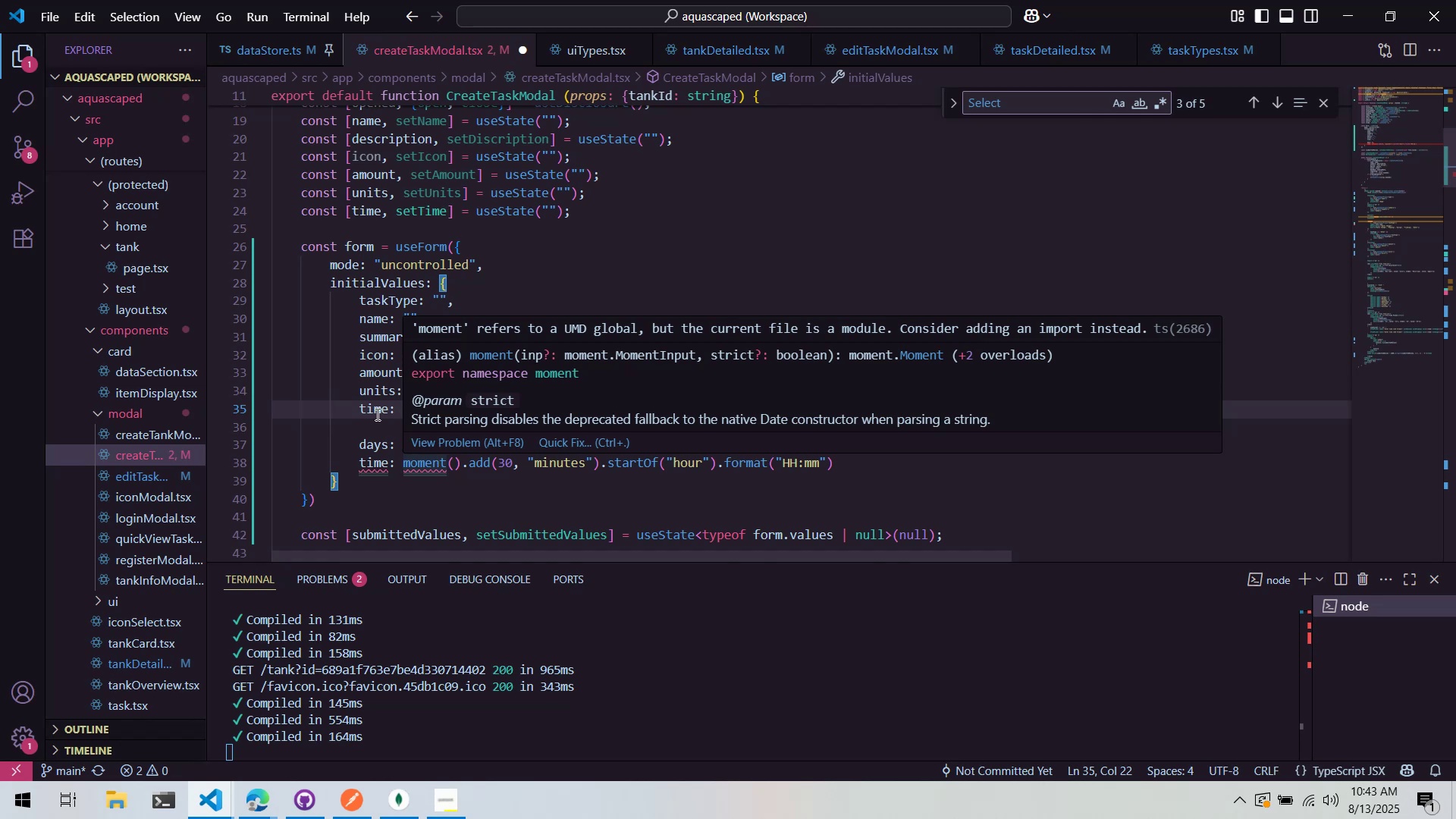 
scroll: coordinate [350, 256], scroll_direction: up, amount: 9.0
 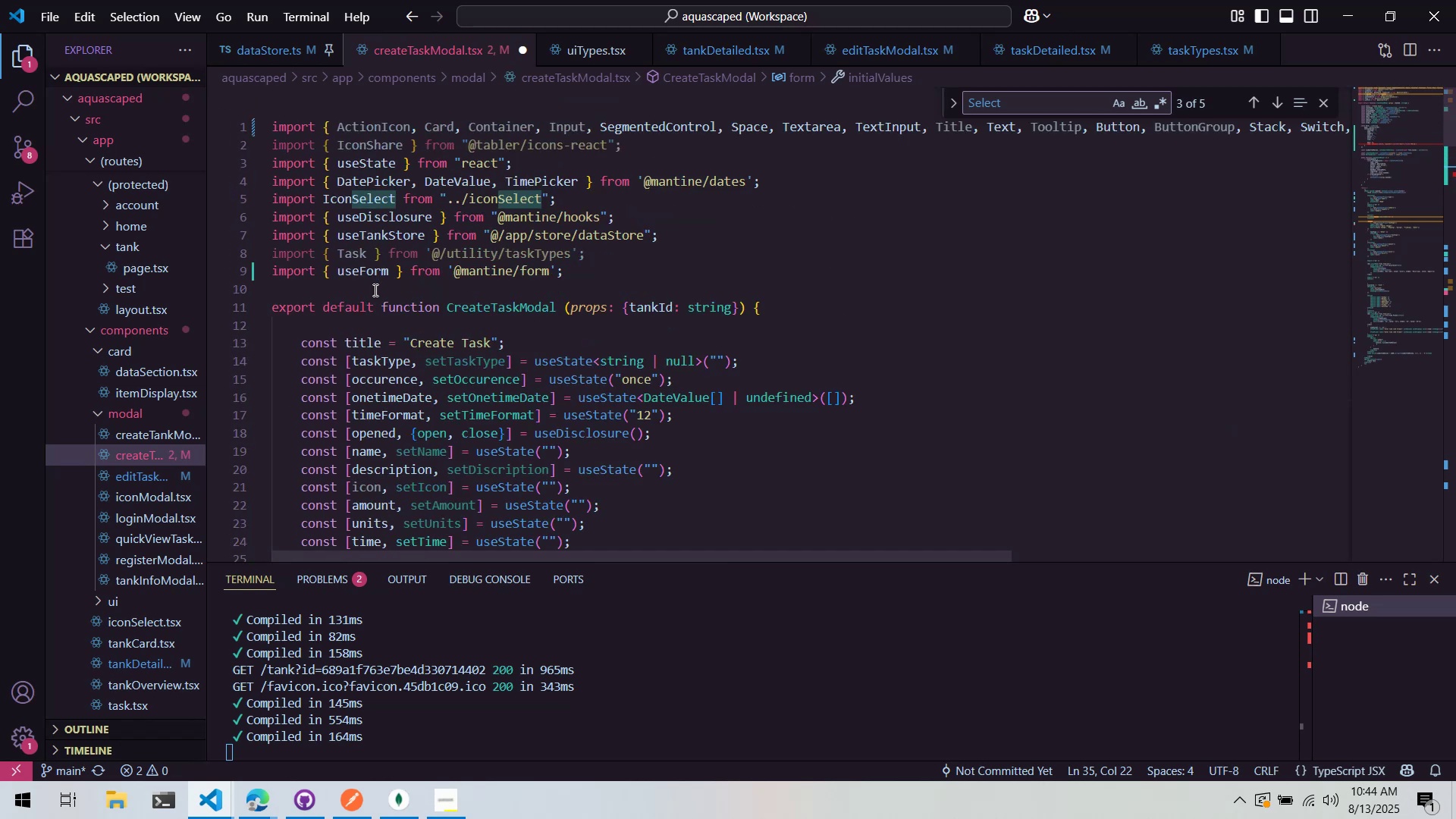 
left_click([374, 290])
 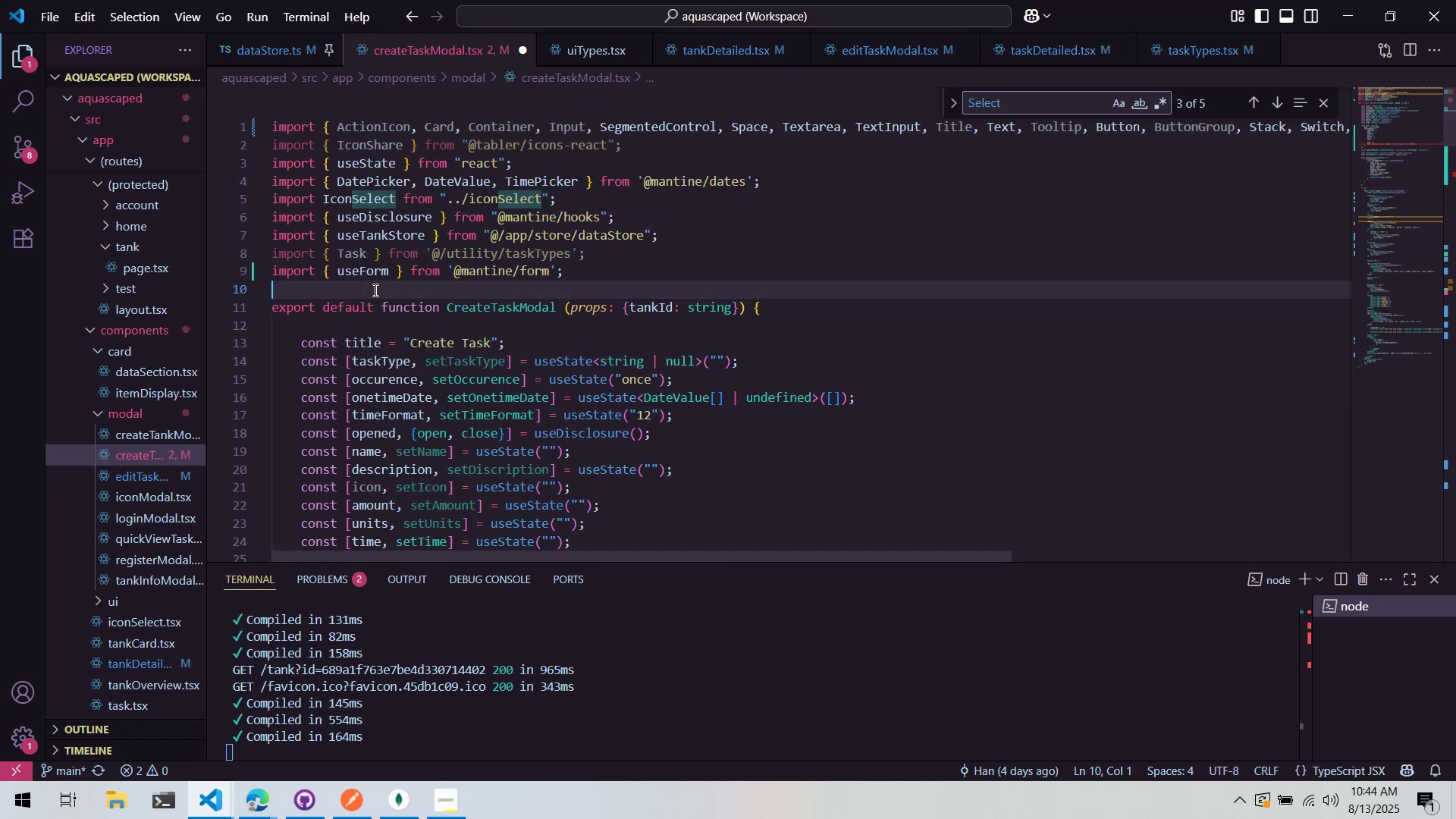 
key(Enter)
 